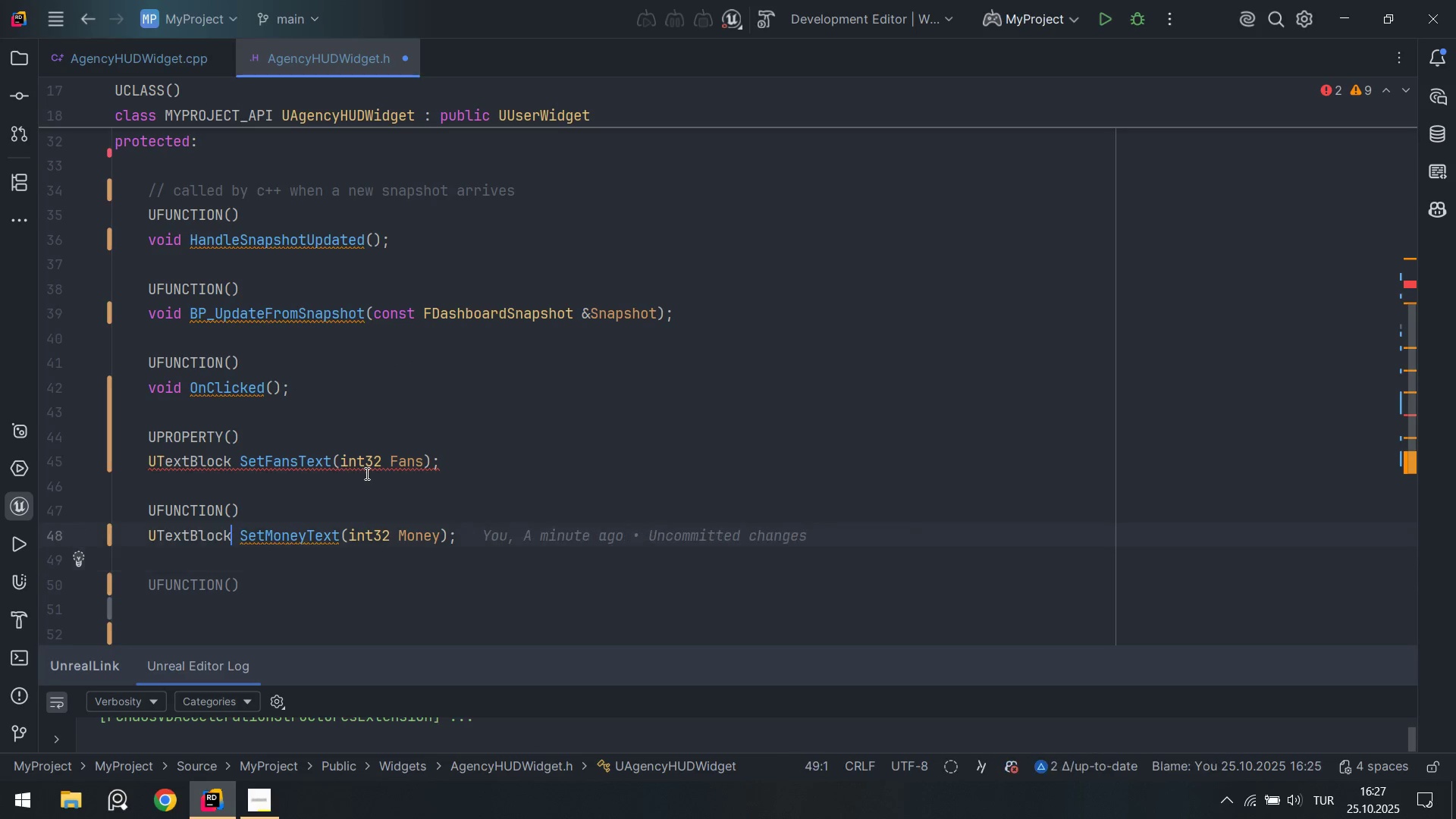 
key(ArrowUp)
 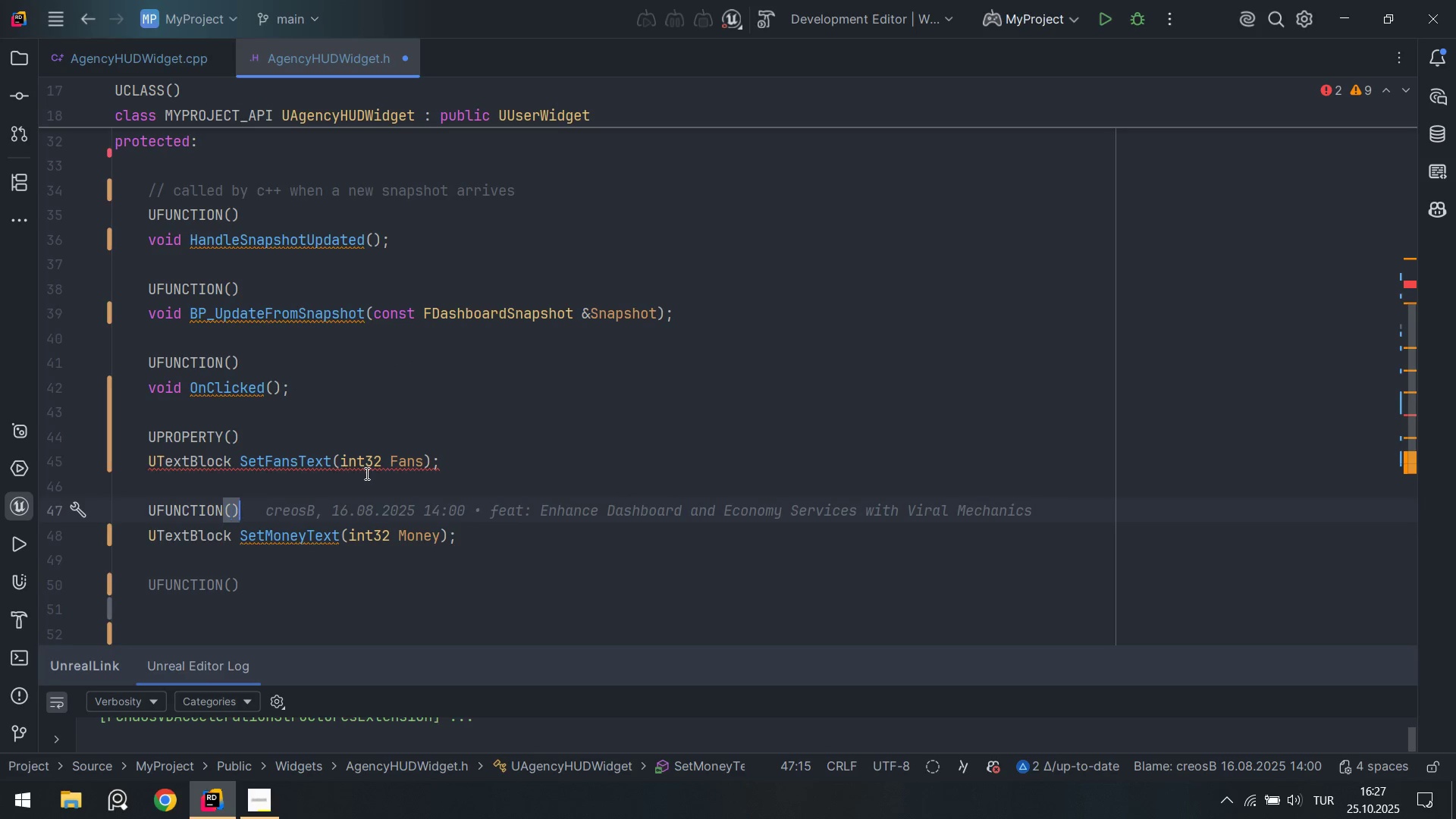 
key(ArrowRight)
 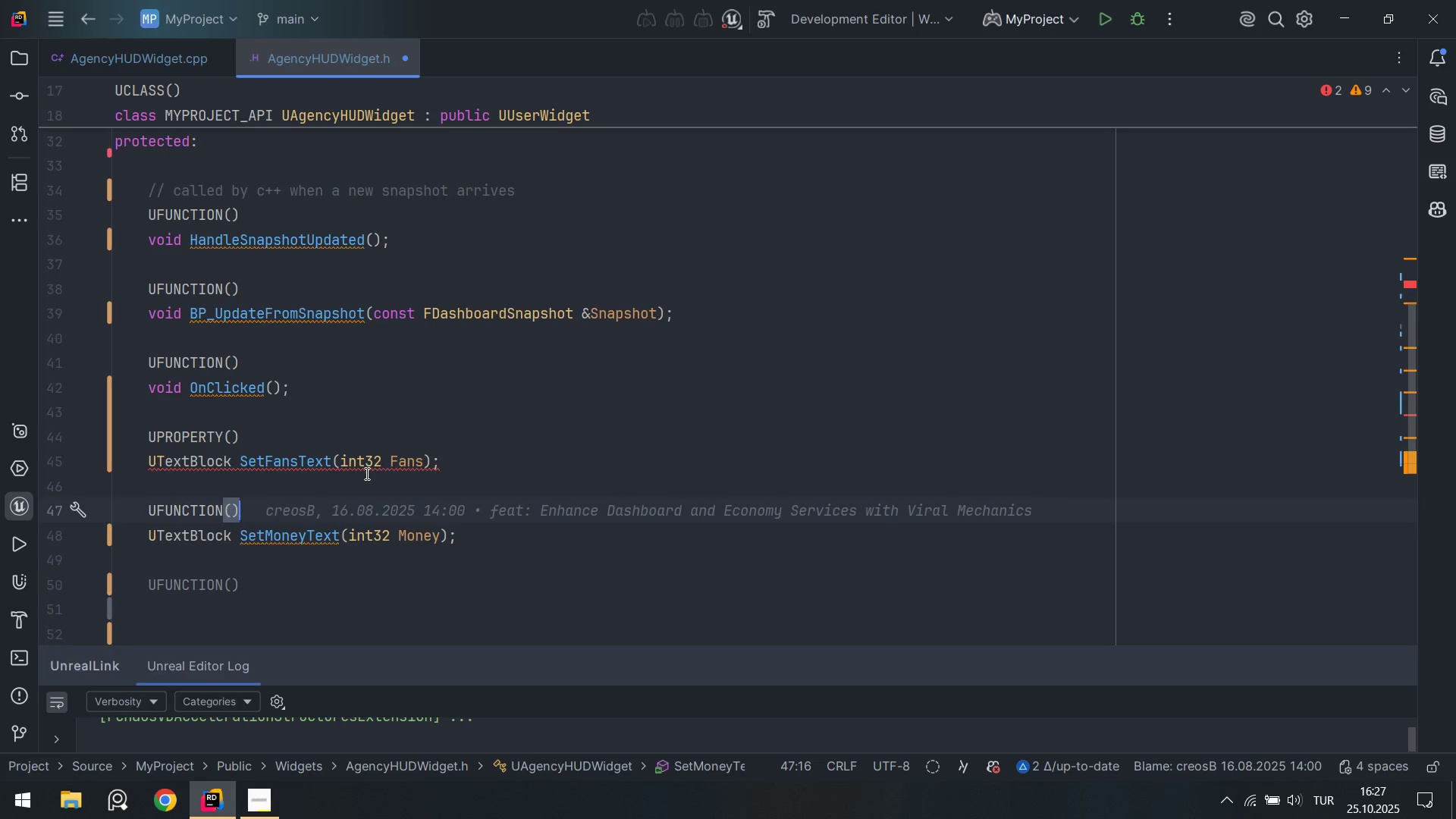 
hold_key(key=Backspace, duration=0.7)
 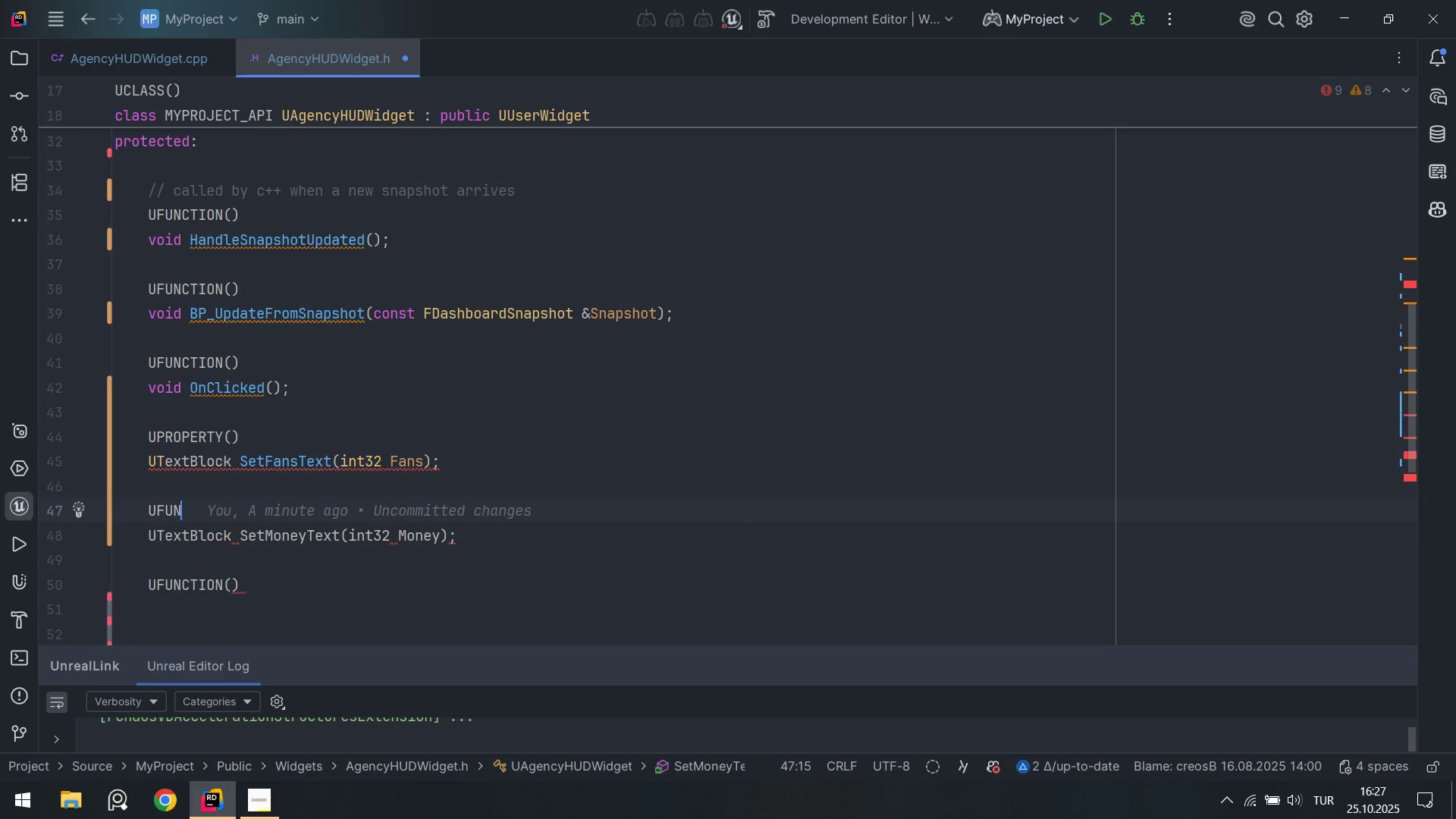 
key(Backspace)
key(Backspace)
key(Backspace)
type(PR)
 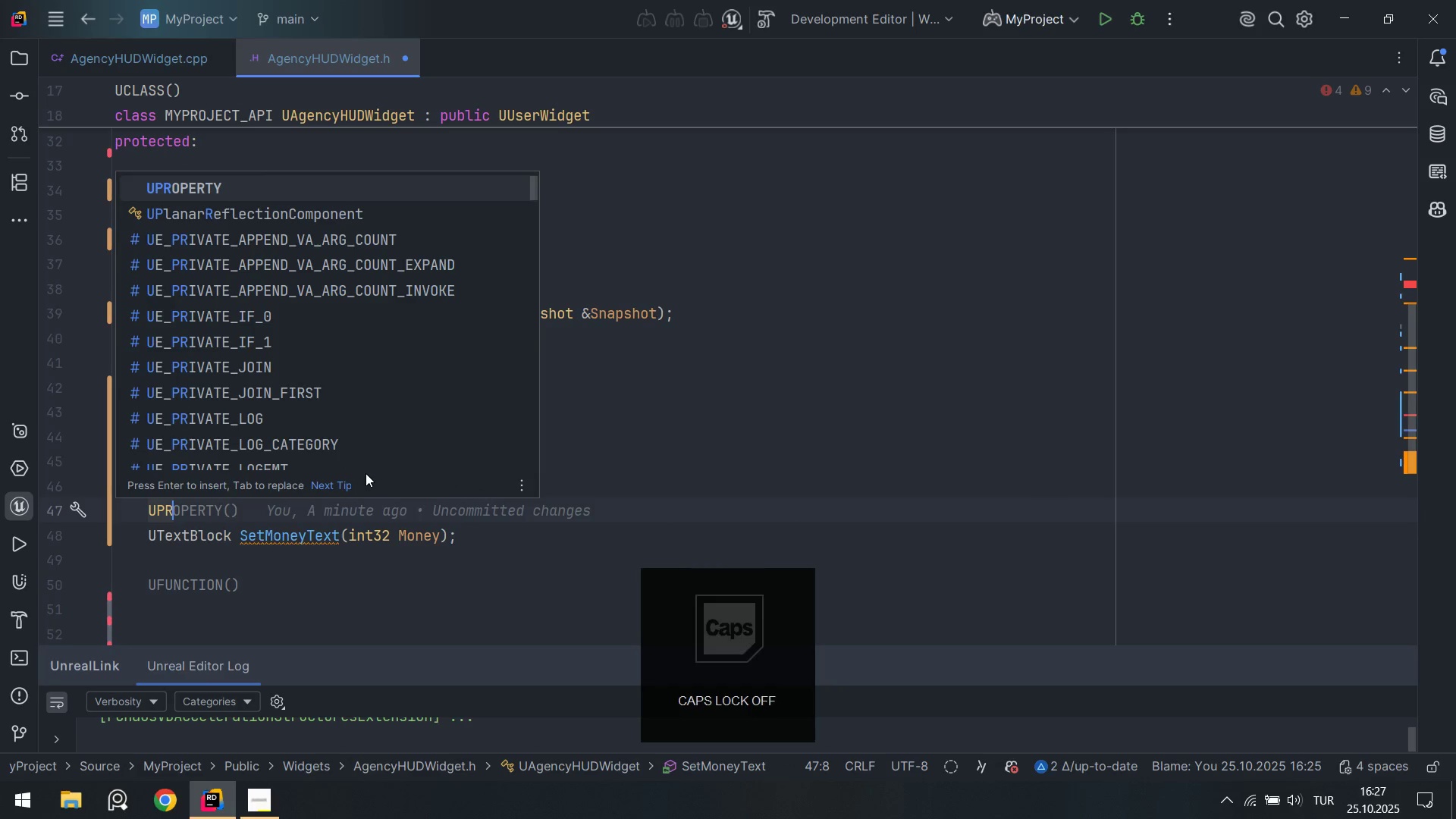 
key(Enter)
 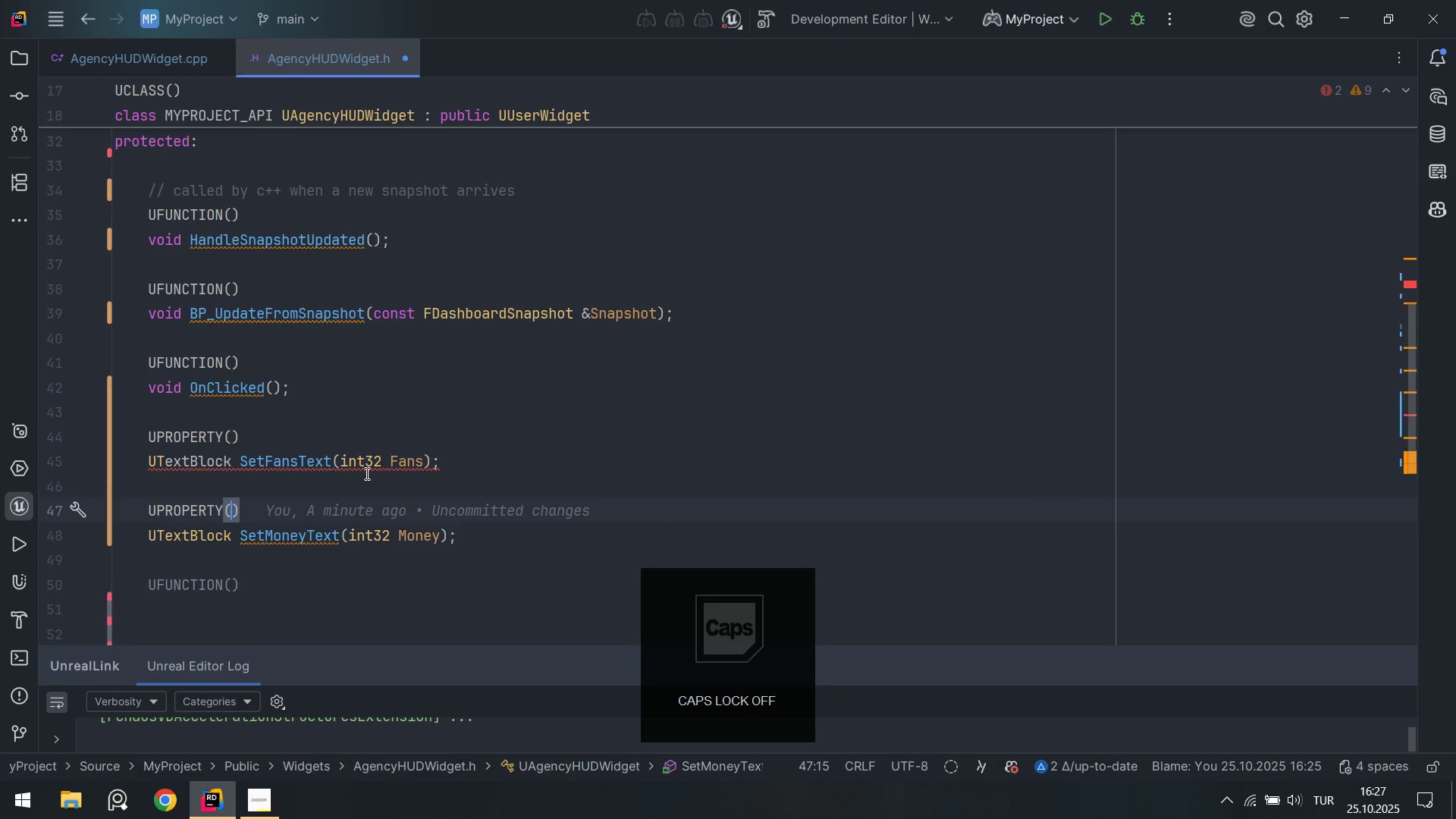 
key(ArrowUp)
 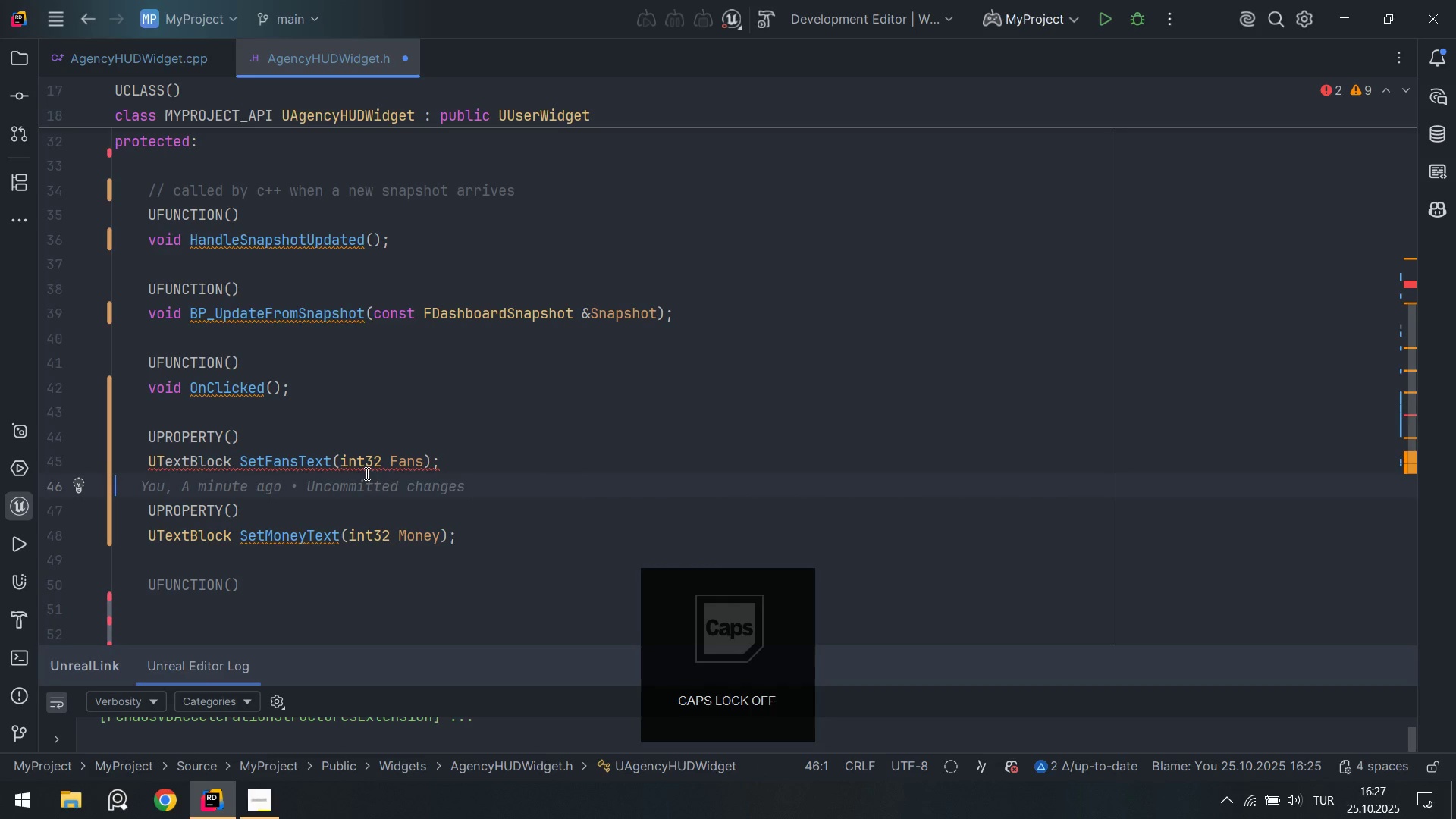 
hold_key(key=ArrowUp, duration=0.52)
 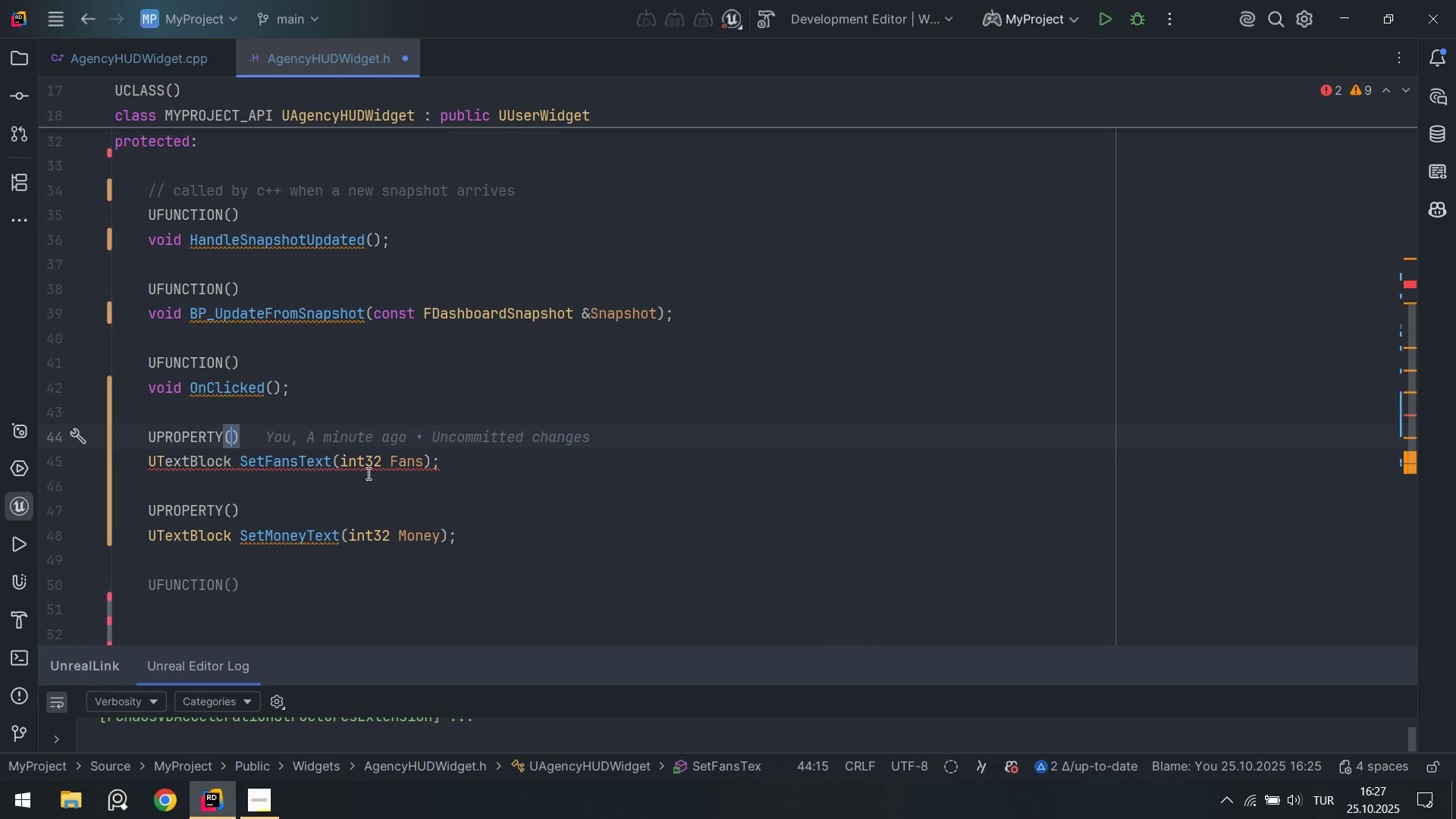 
hold_key(key=ArrowUp, duration=15.11)
 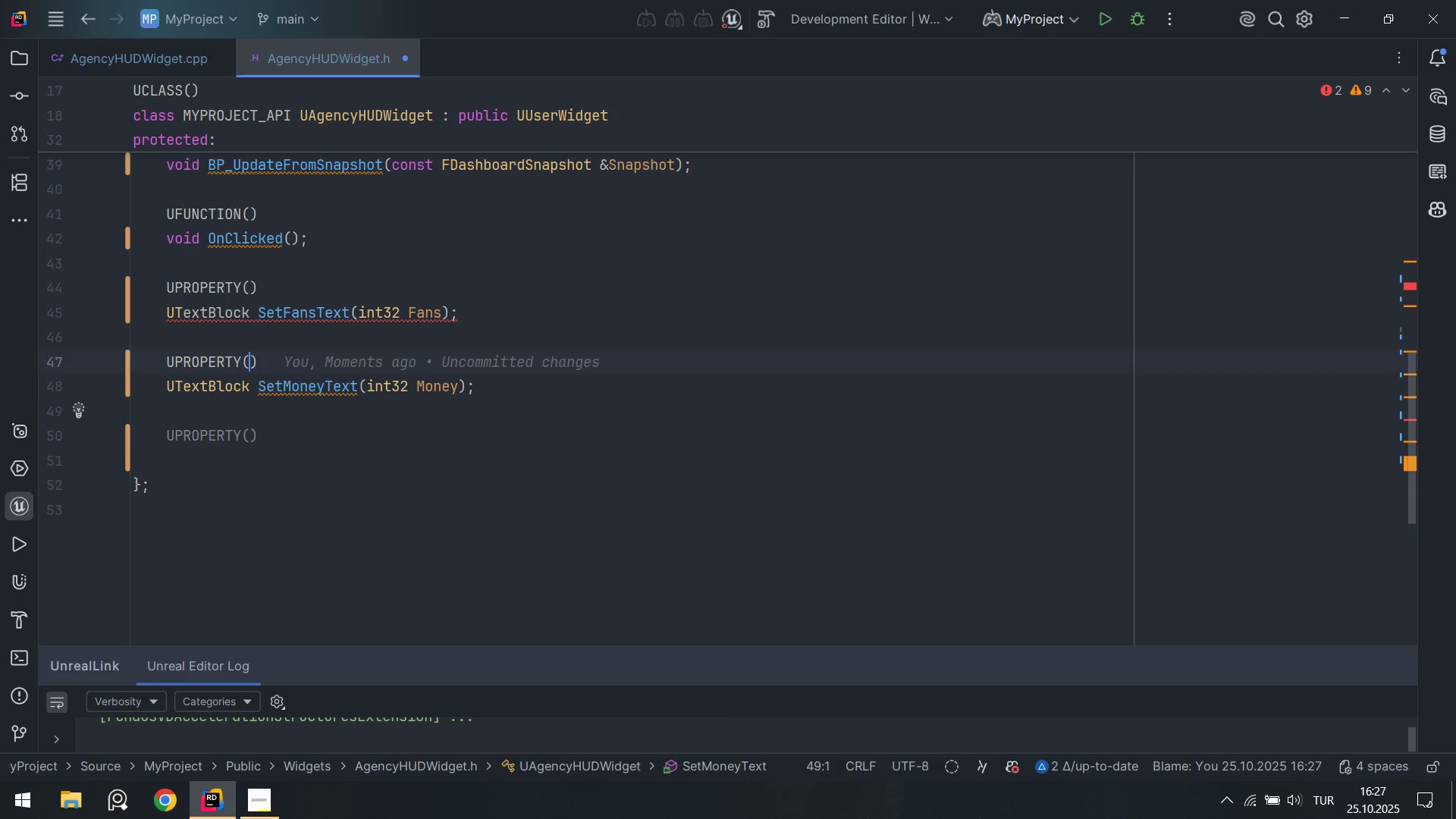 
scroll: coordinate [286, 380], scroll_direction: up, amount: 12.0
 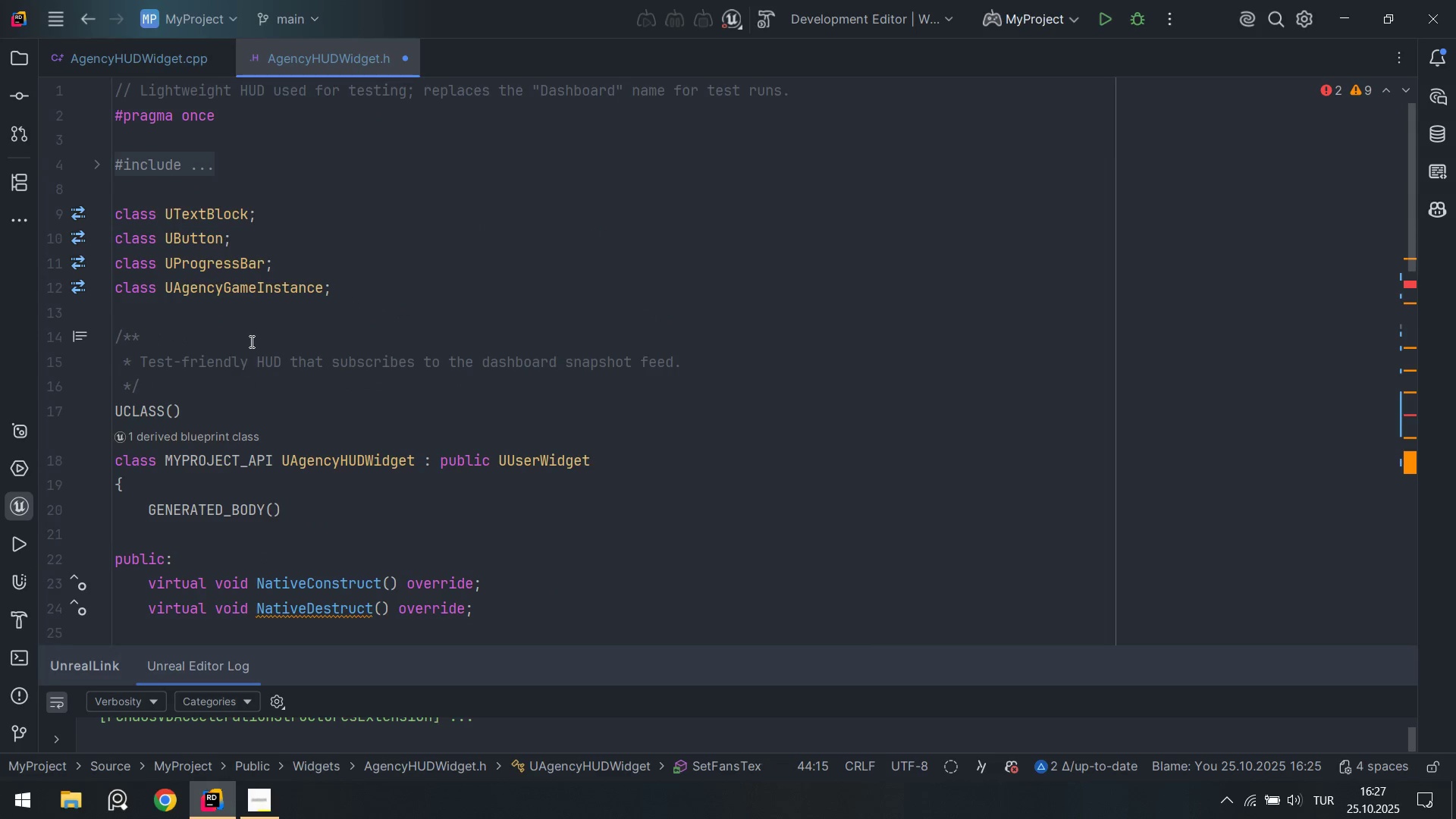 
left_click([273, 326])
 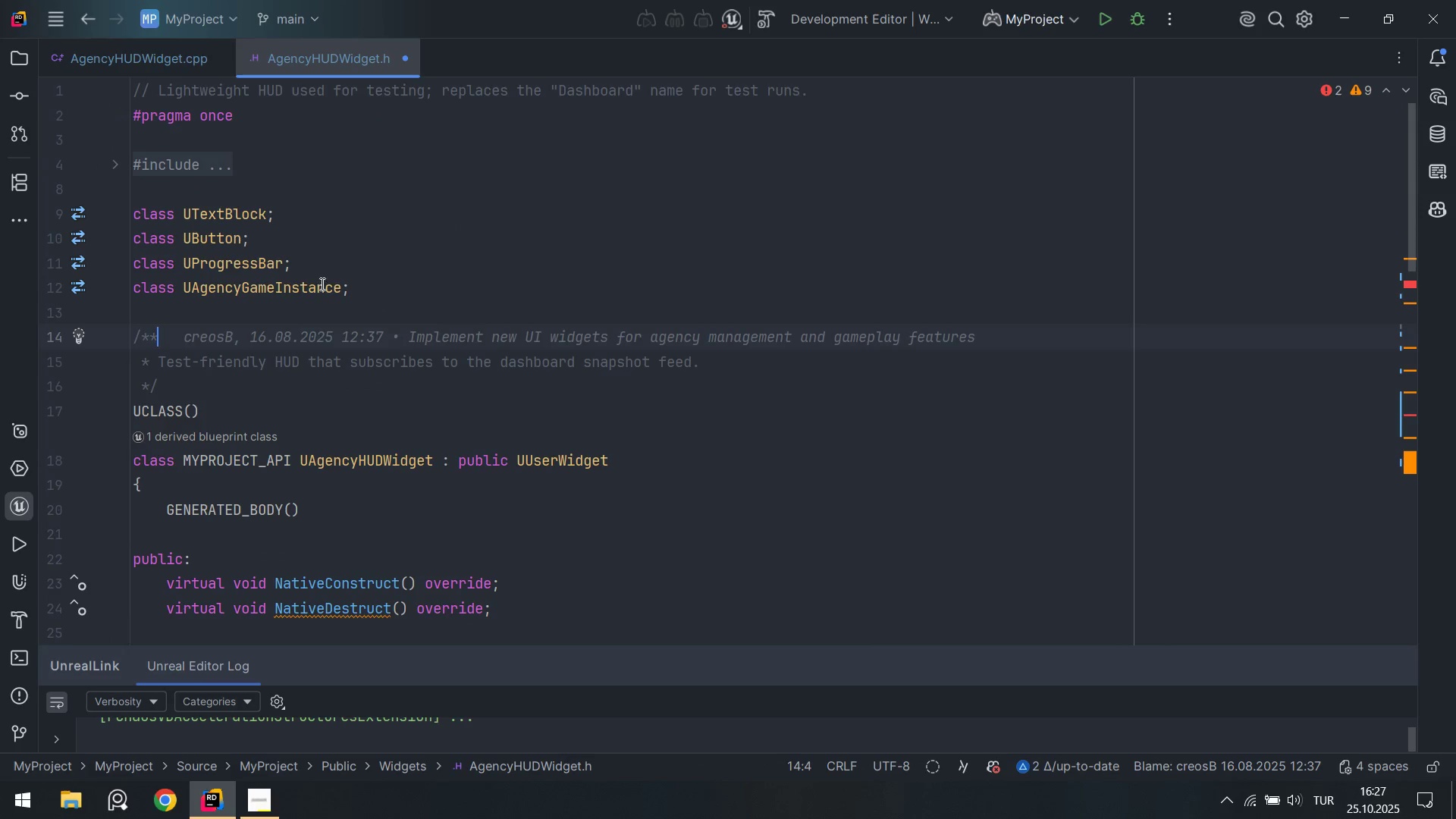 
left_click([343, 274])
 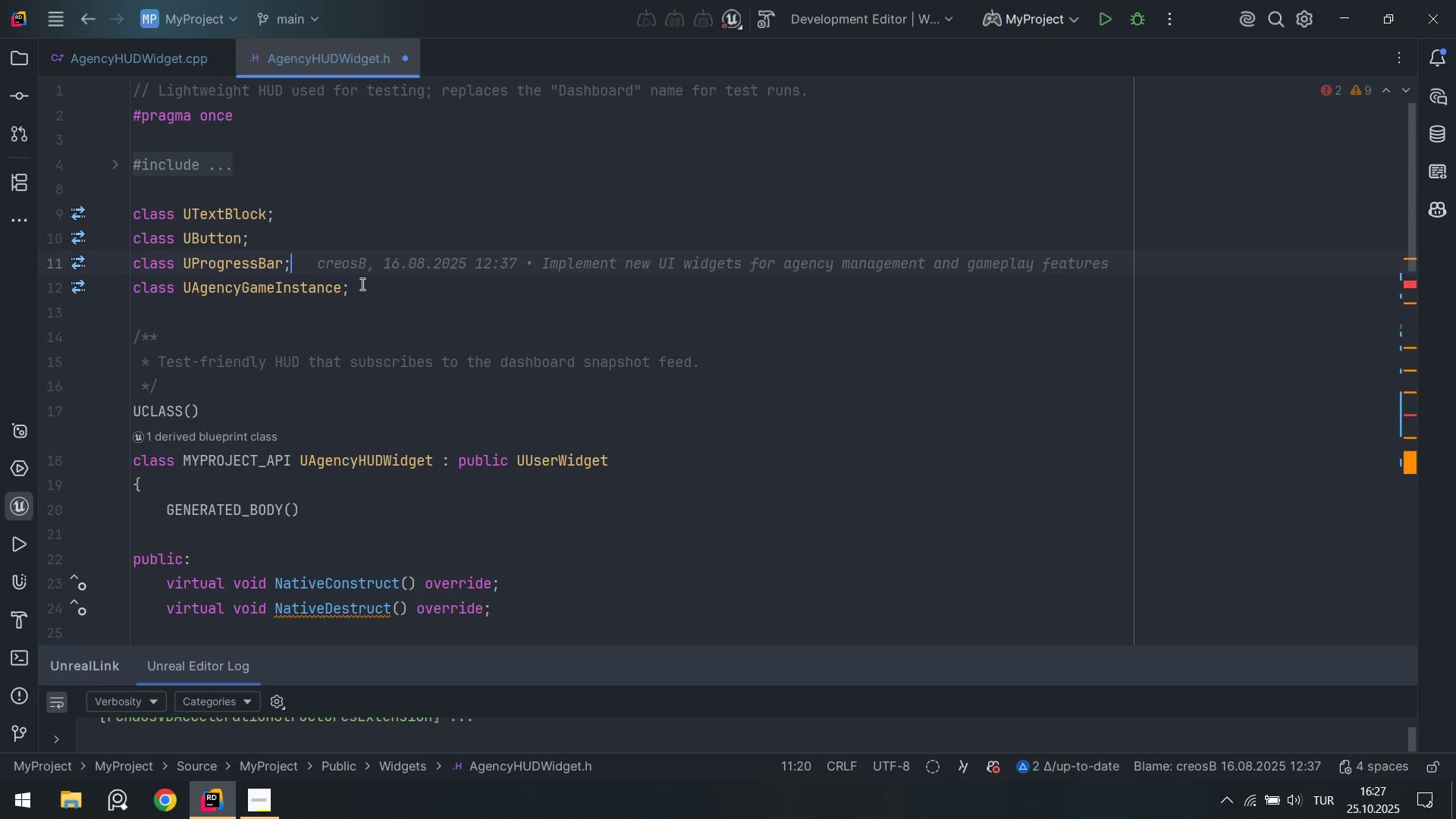 
key(Control+ControlLeft)
 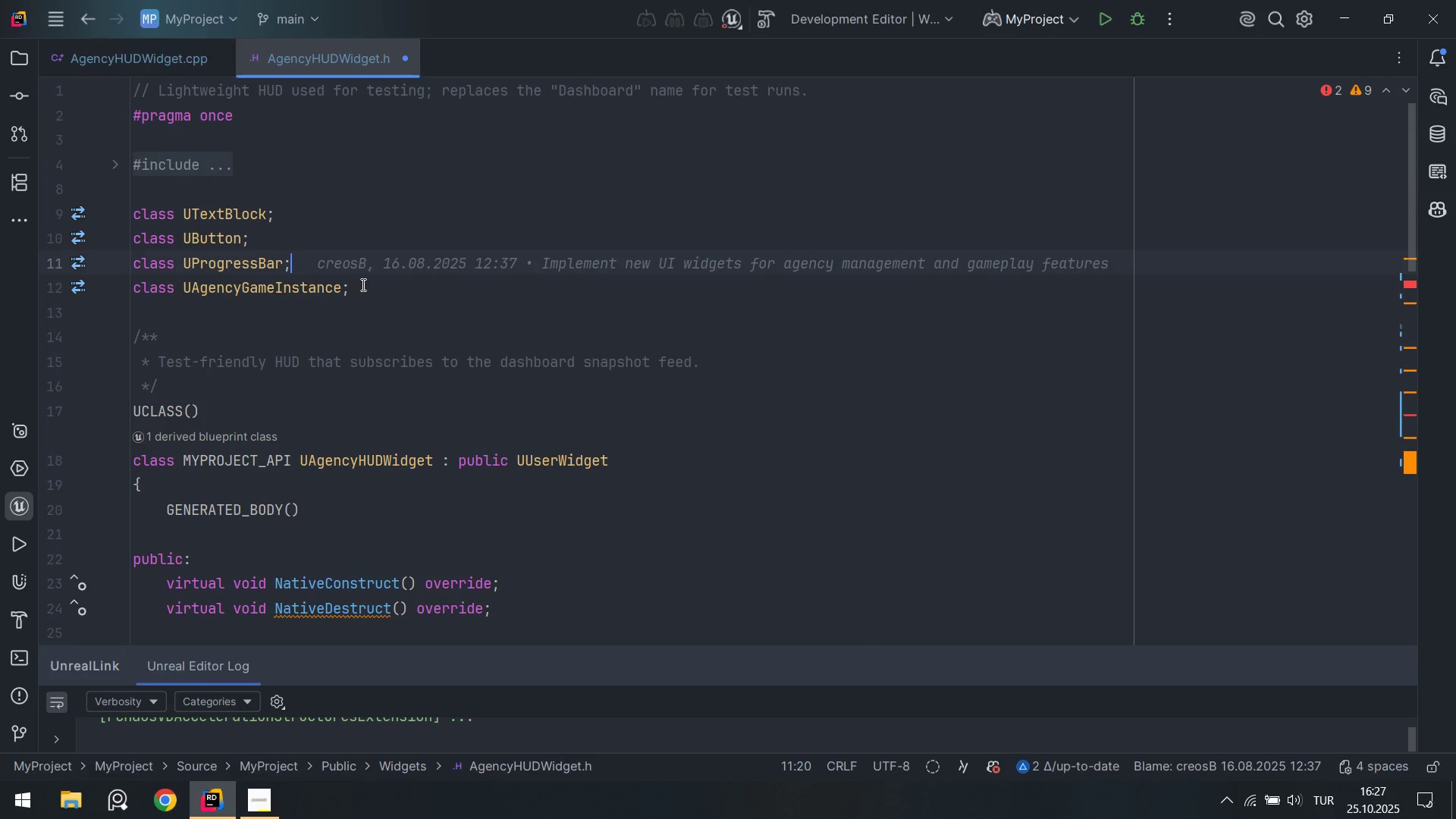 
key(Control+S)
 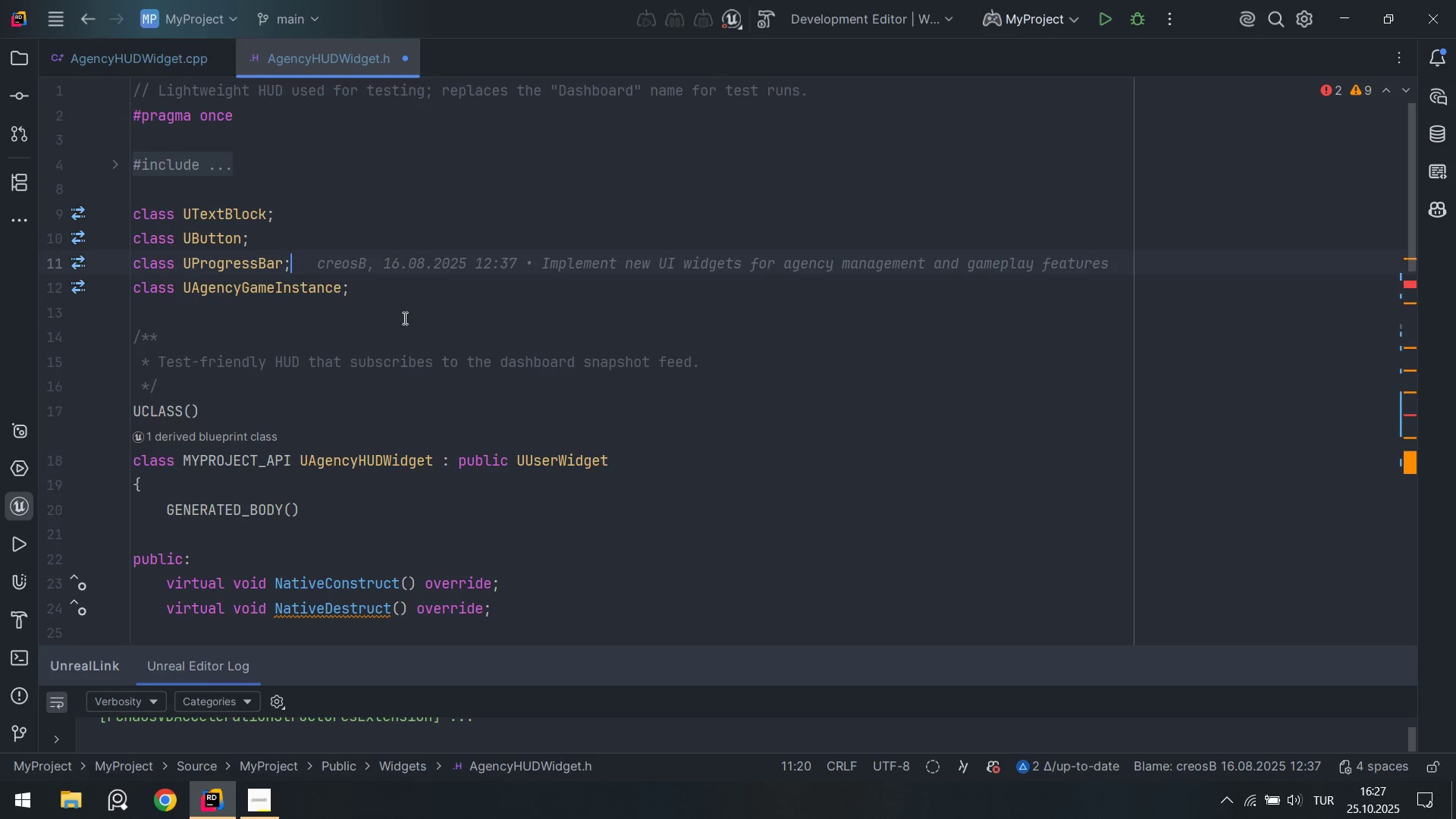 
scroll: coordinate [461, 352], scroll_direction: down, amount: 12.0
 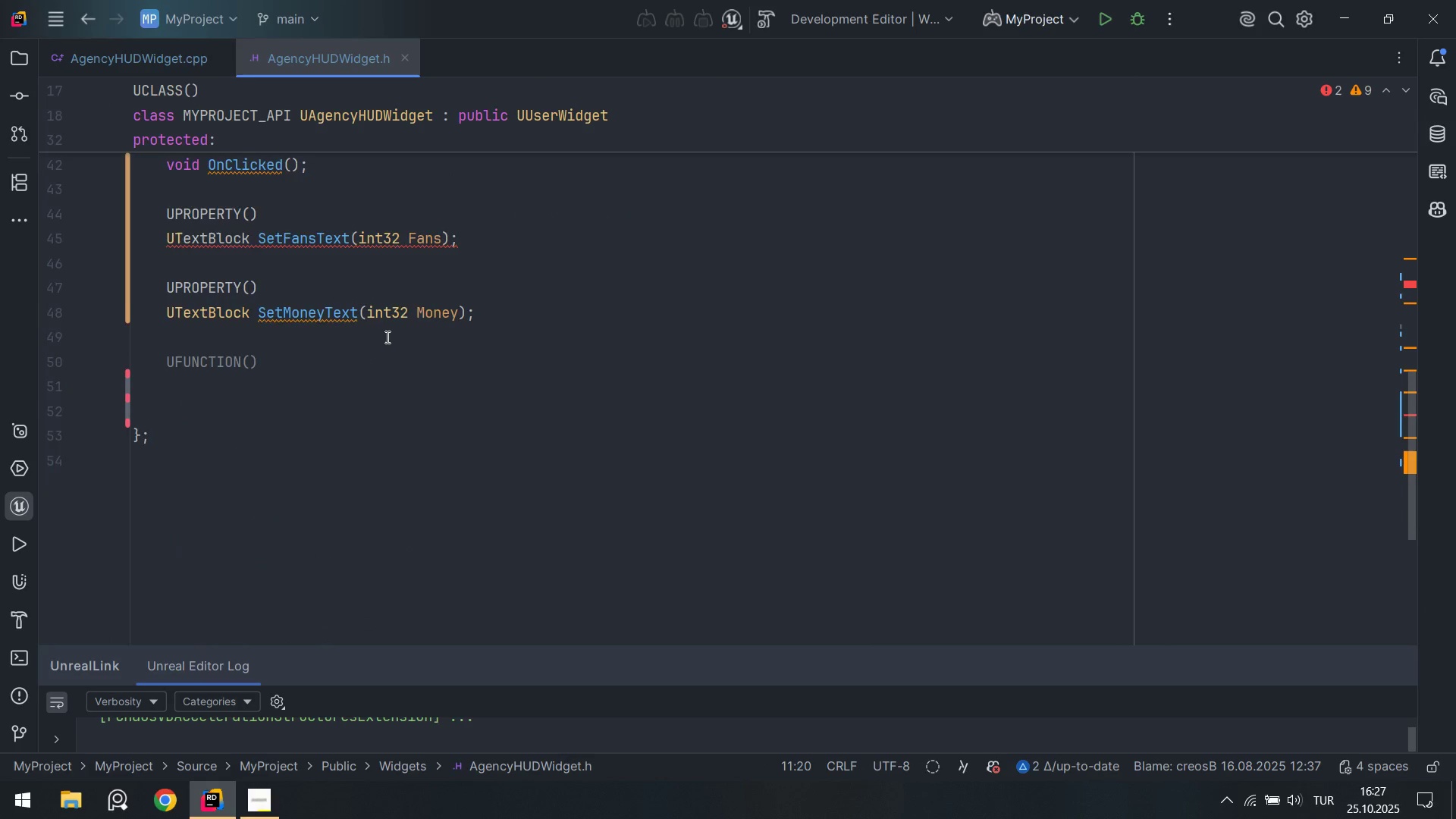 
scroll: coordinate [386, 337], scroll_direction: up, amount: 2.0
 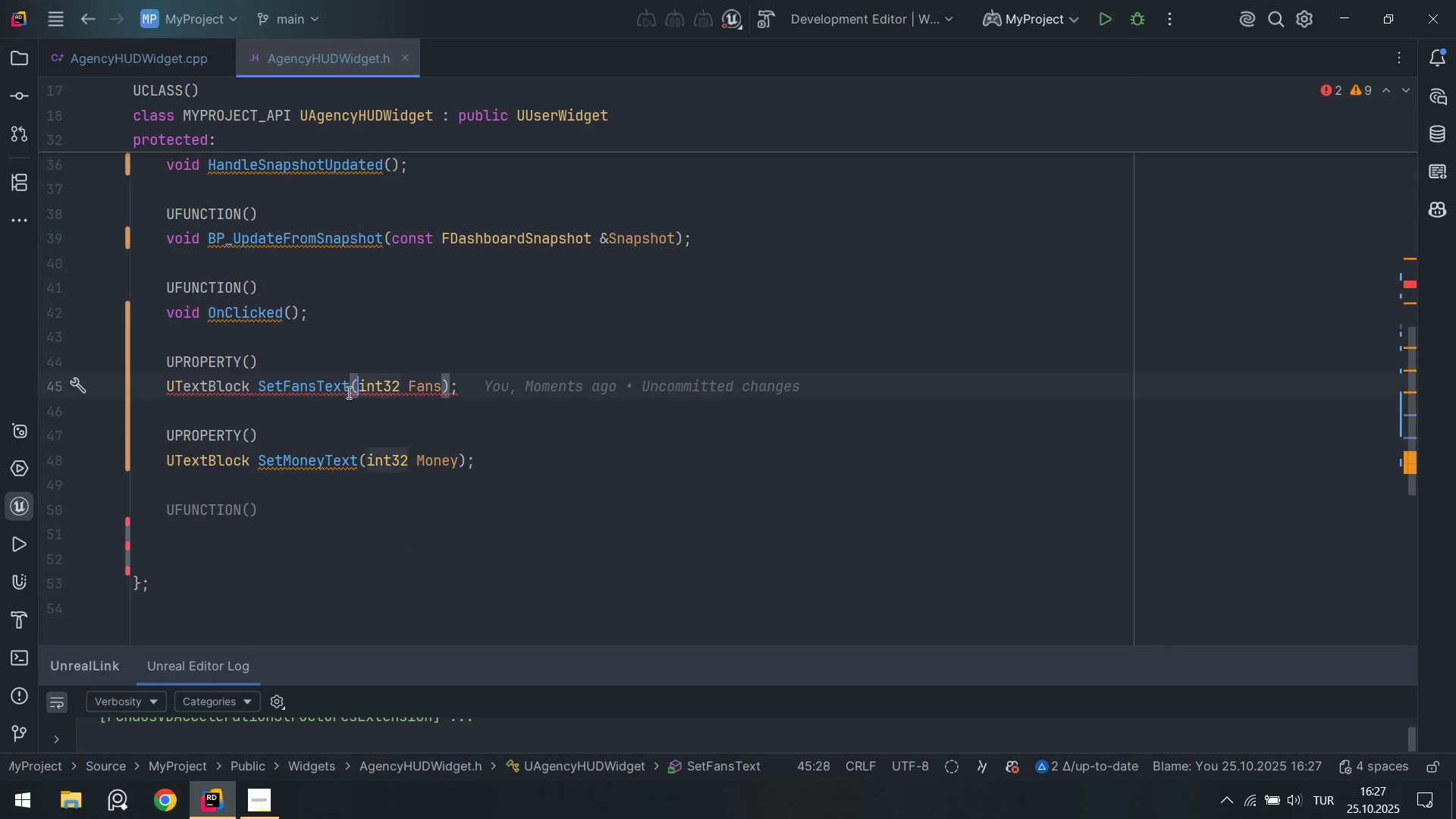 
double_click([325, 410])
 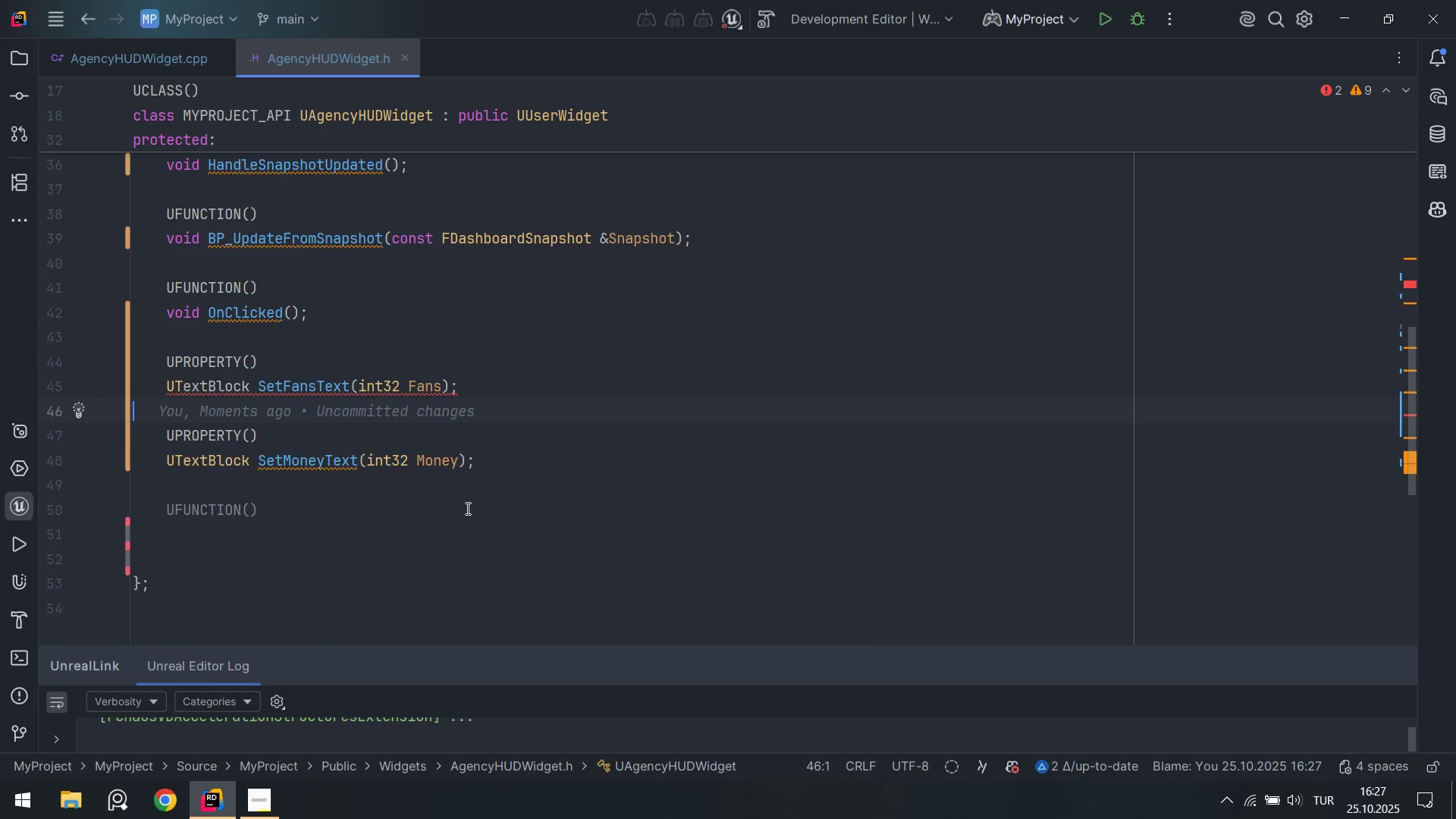 
scroll: coordinate [414, 494], scroll_direction: down, amount: 1.0
 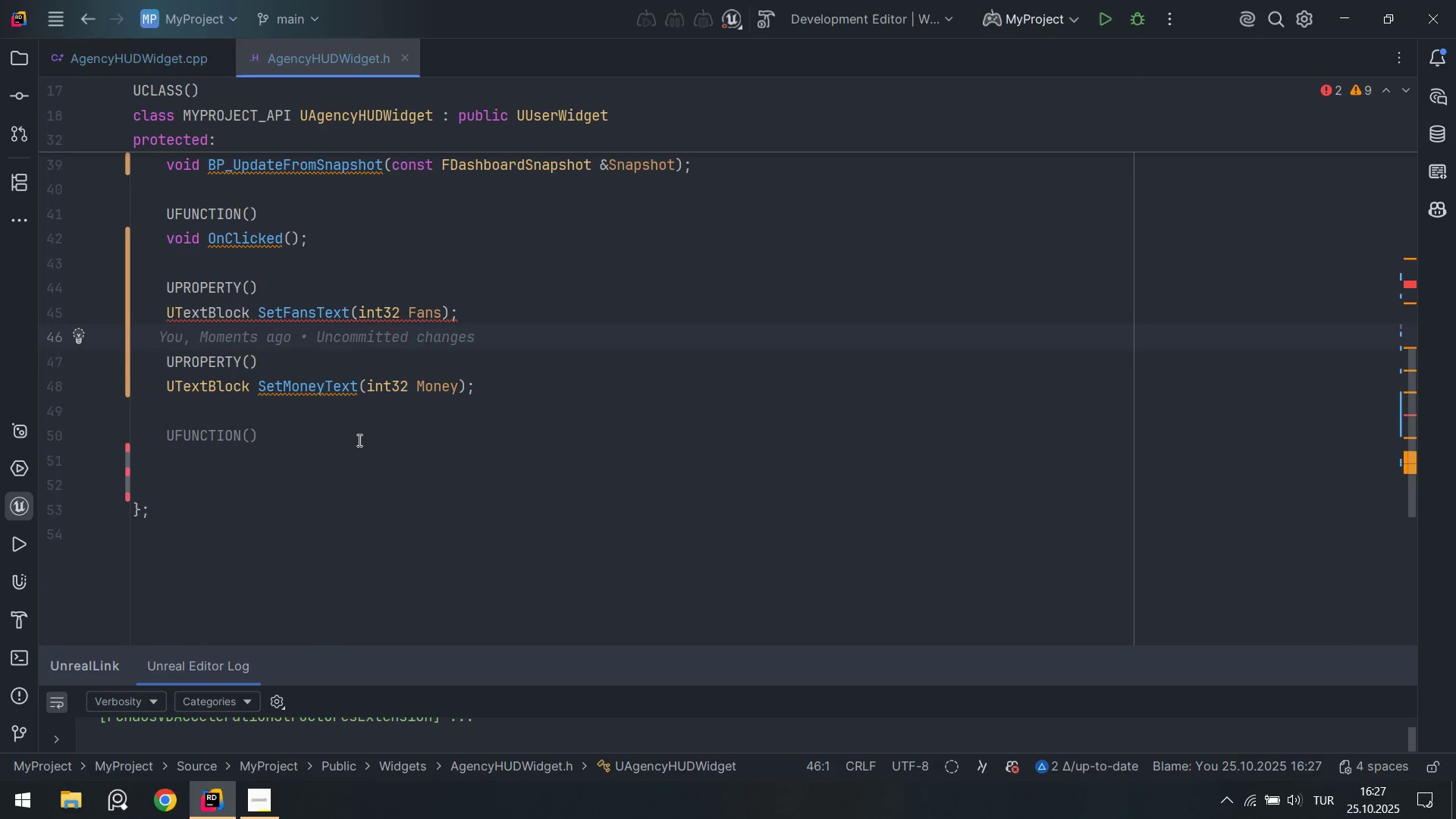 
left_click([379, 421])
 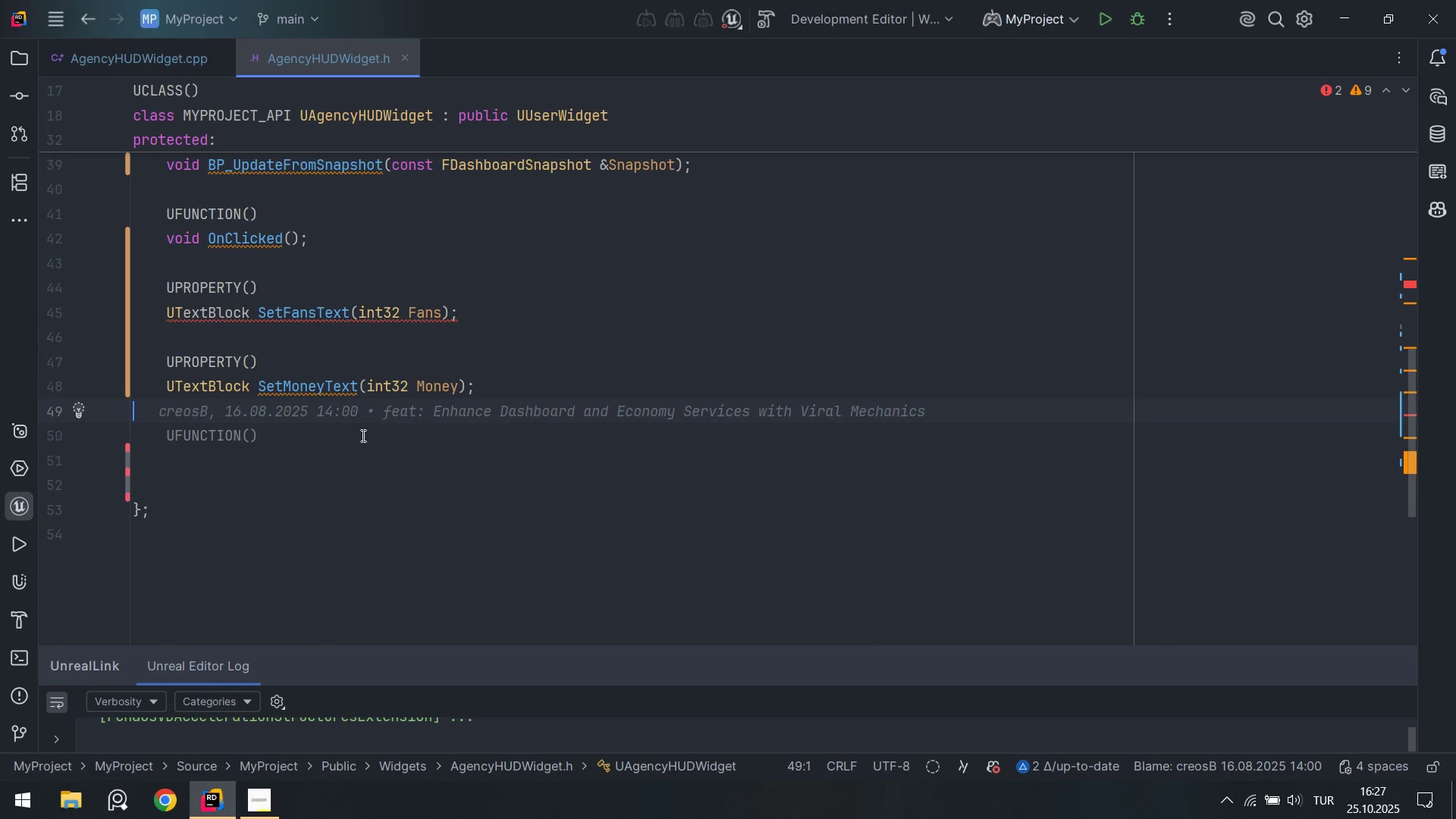 
left_click_drag(start_coordinate=[361, 435], to_coordinate=[167, 413])
 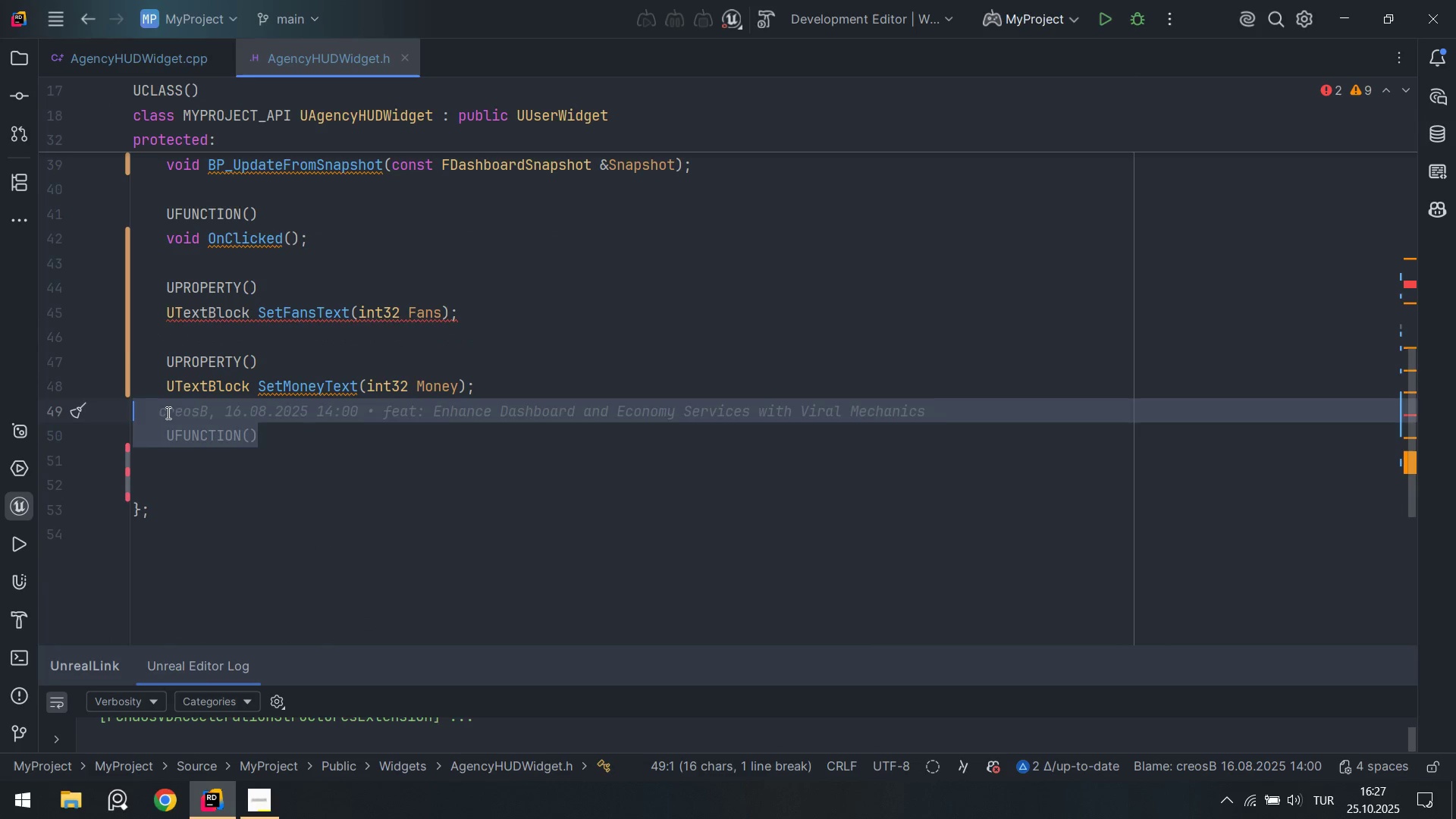 
key(Control+ControlLeft)
 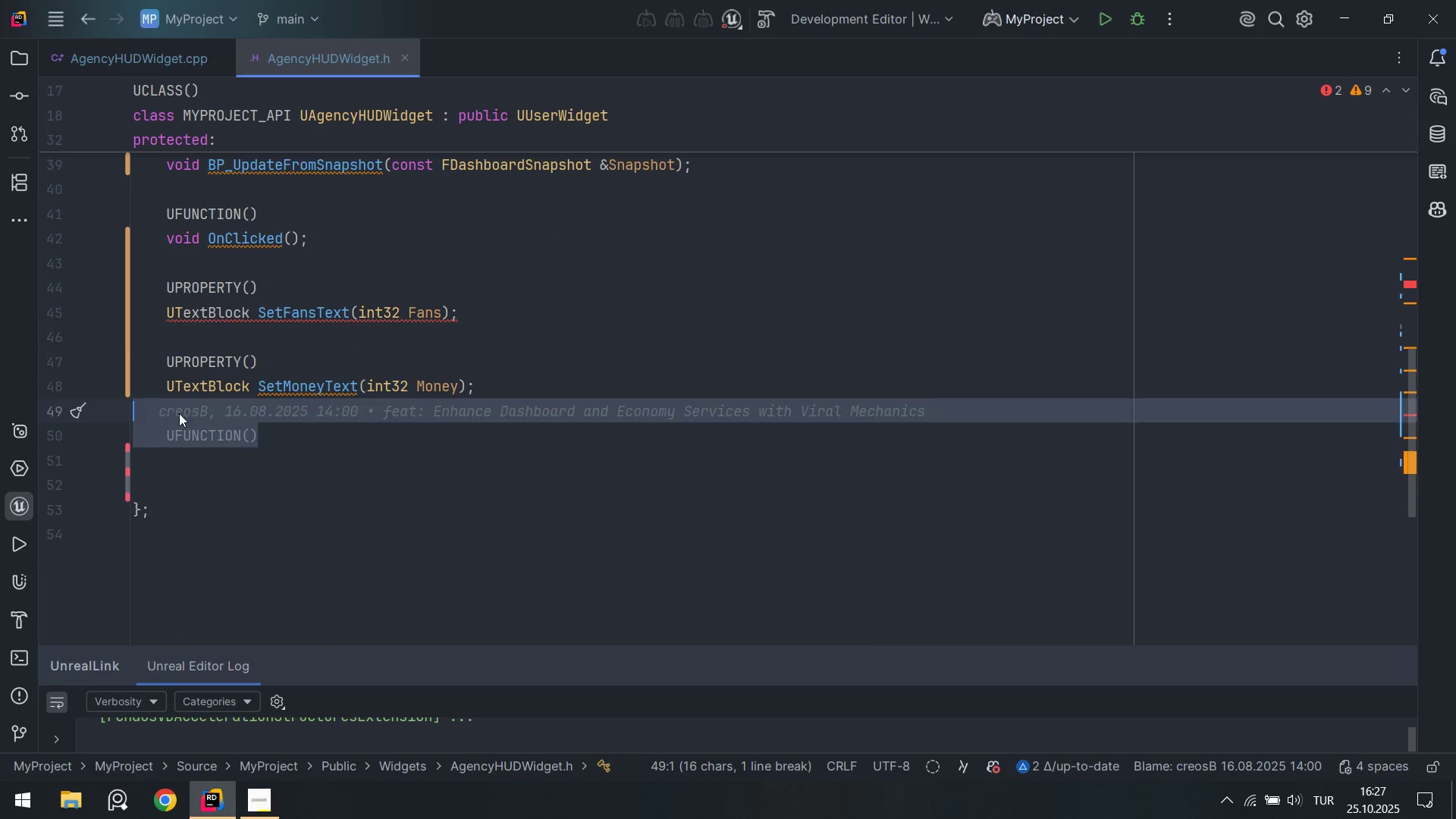 
key(Control+X)
 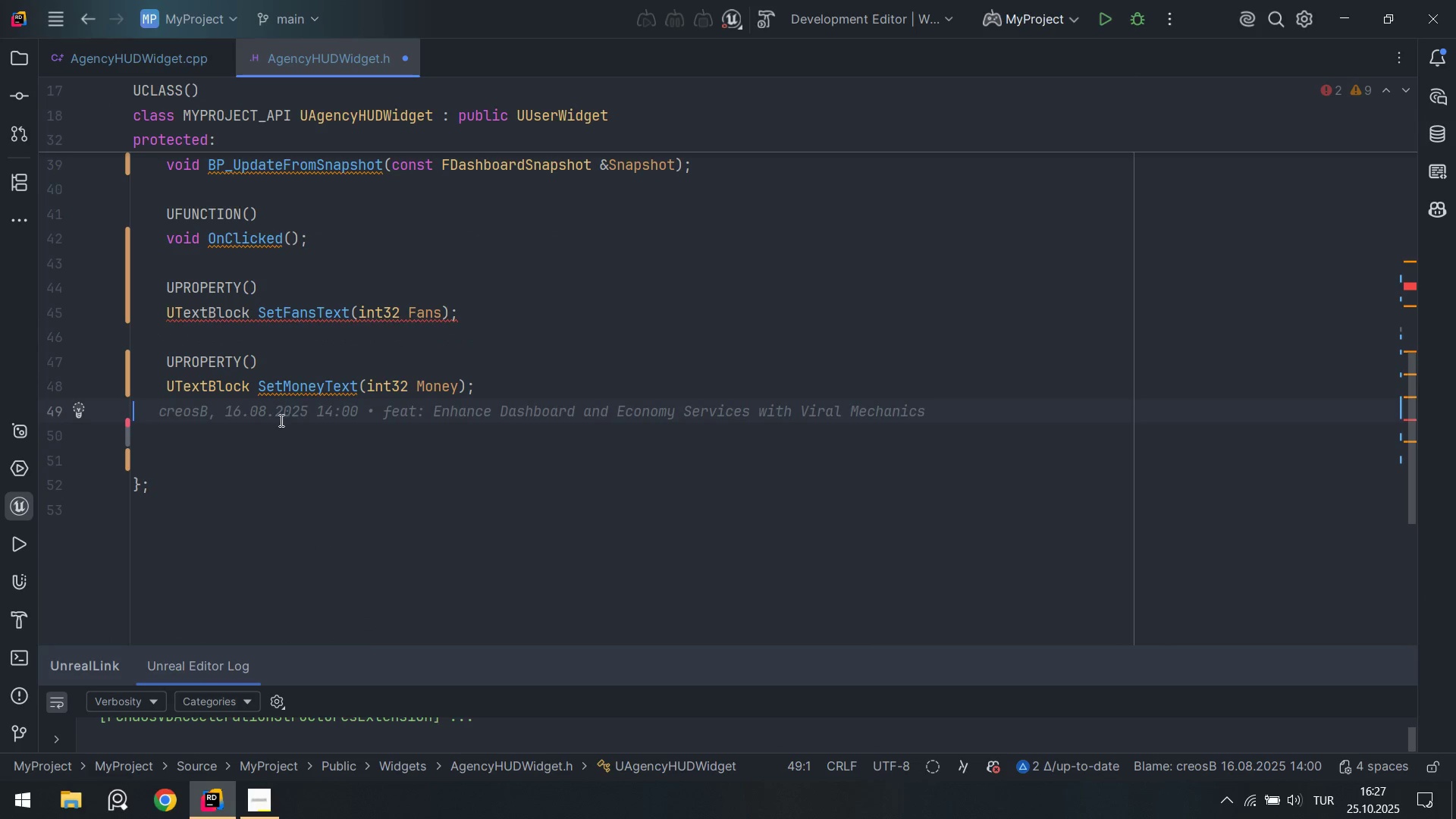 
double_click([275, 438])
 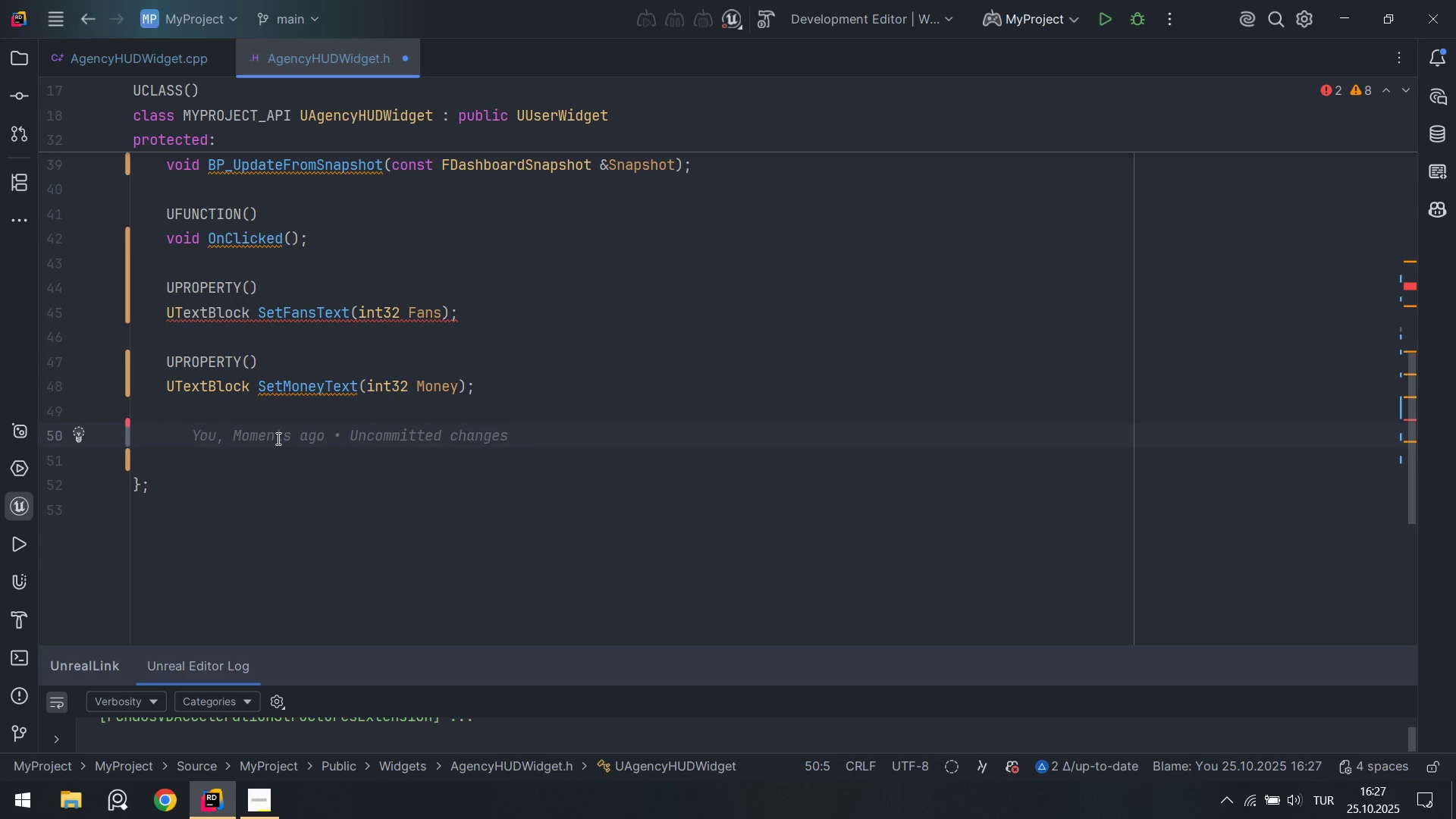 
type(UP)
 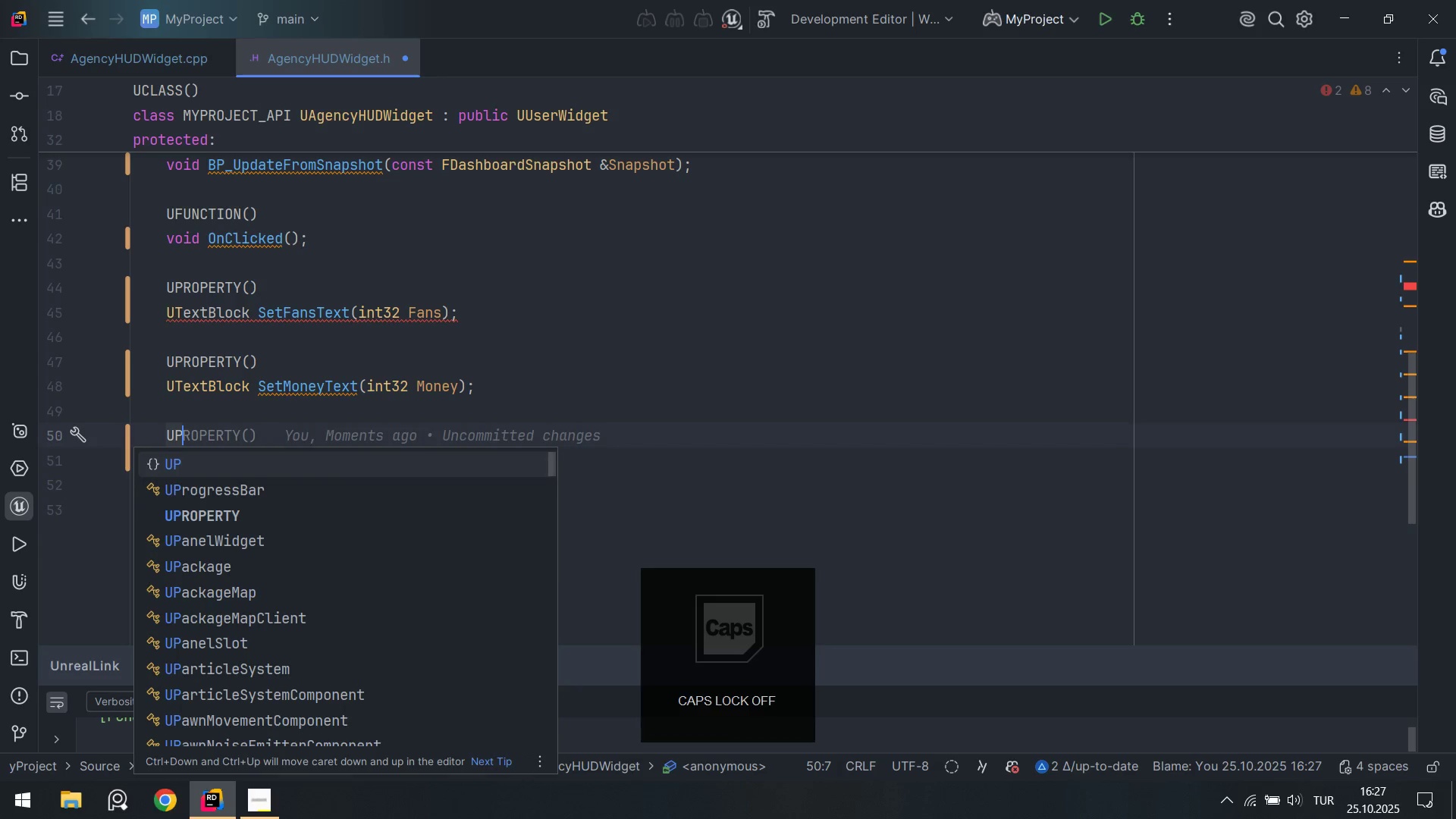 
key(ArrowDown)
 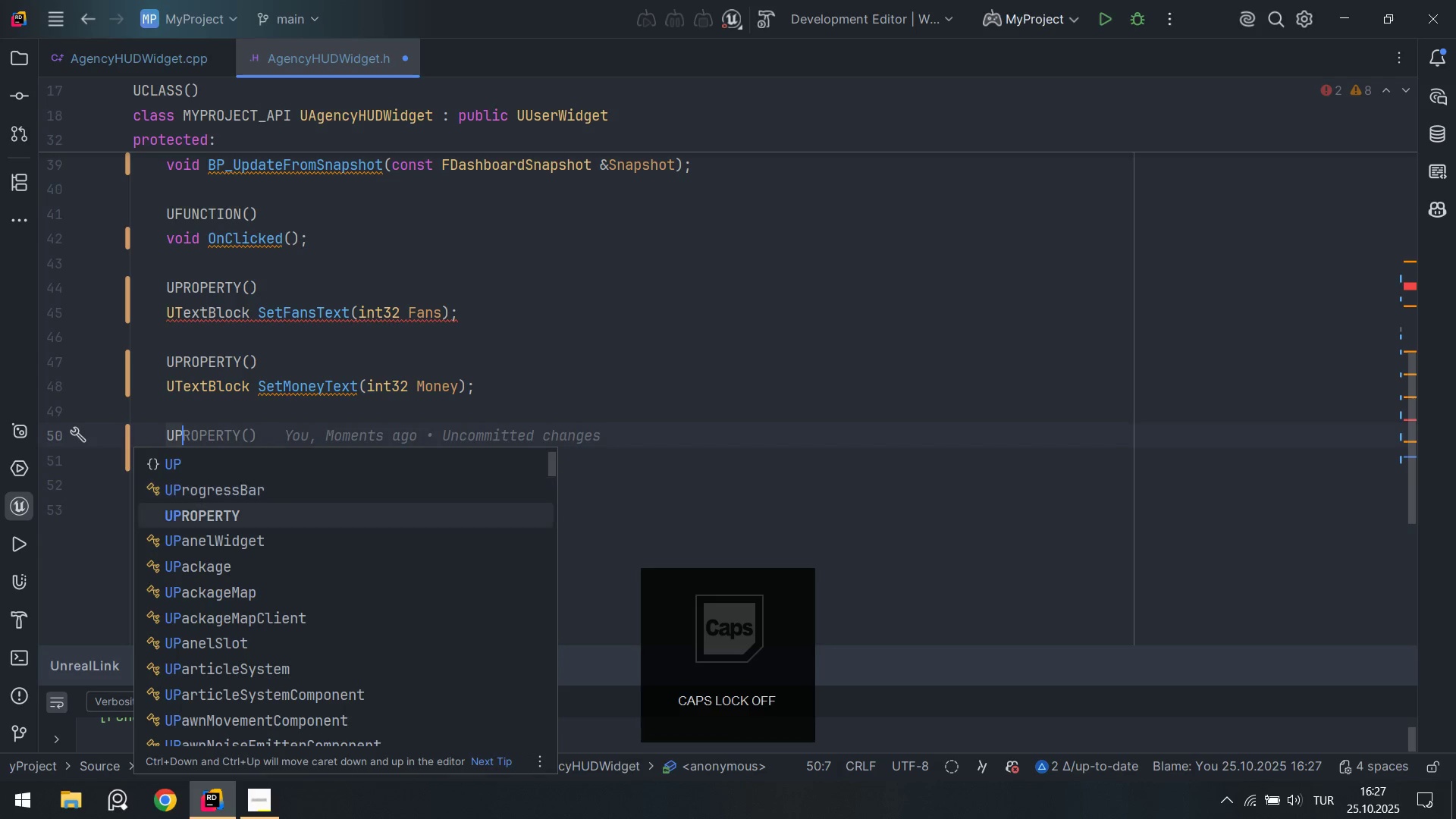 
key(ArrowDown)
 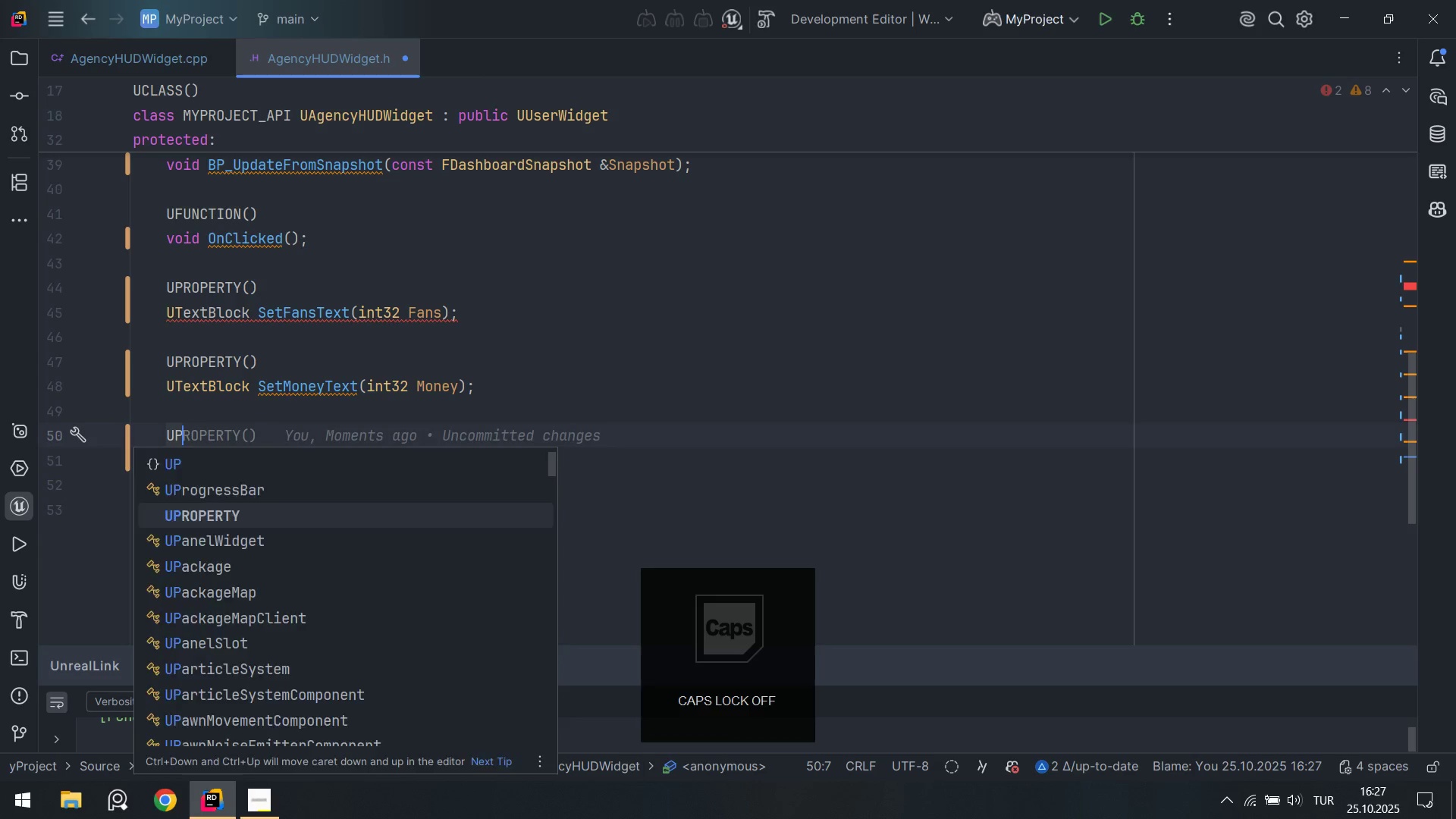 
key(Enter)
 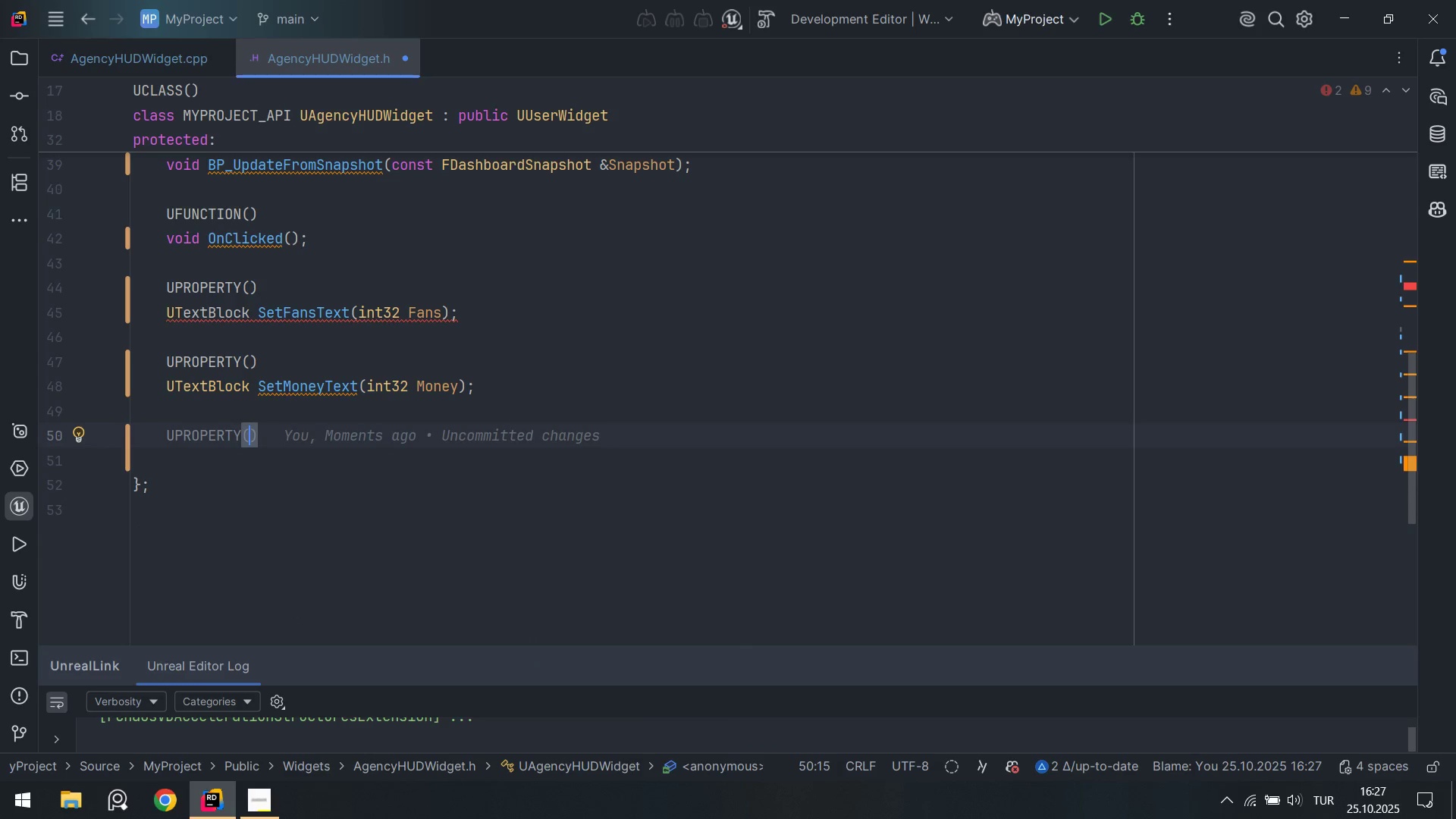 
hold_key(key=ArrowUp, duration=0.7)
 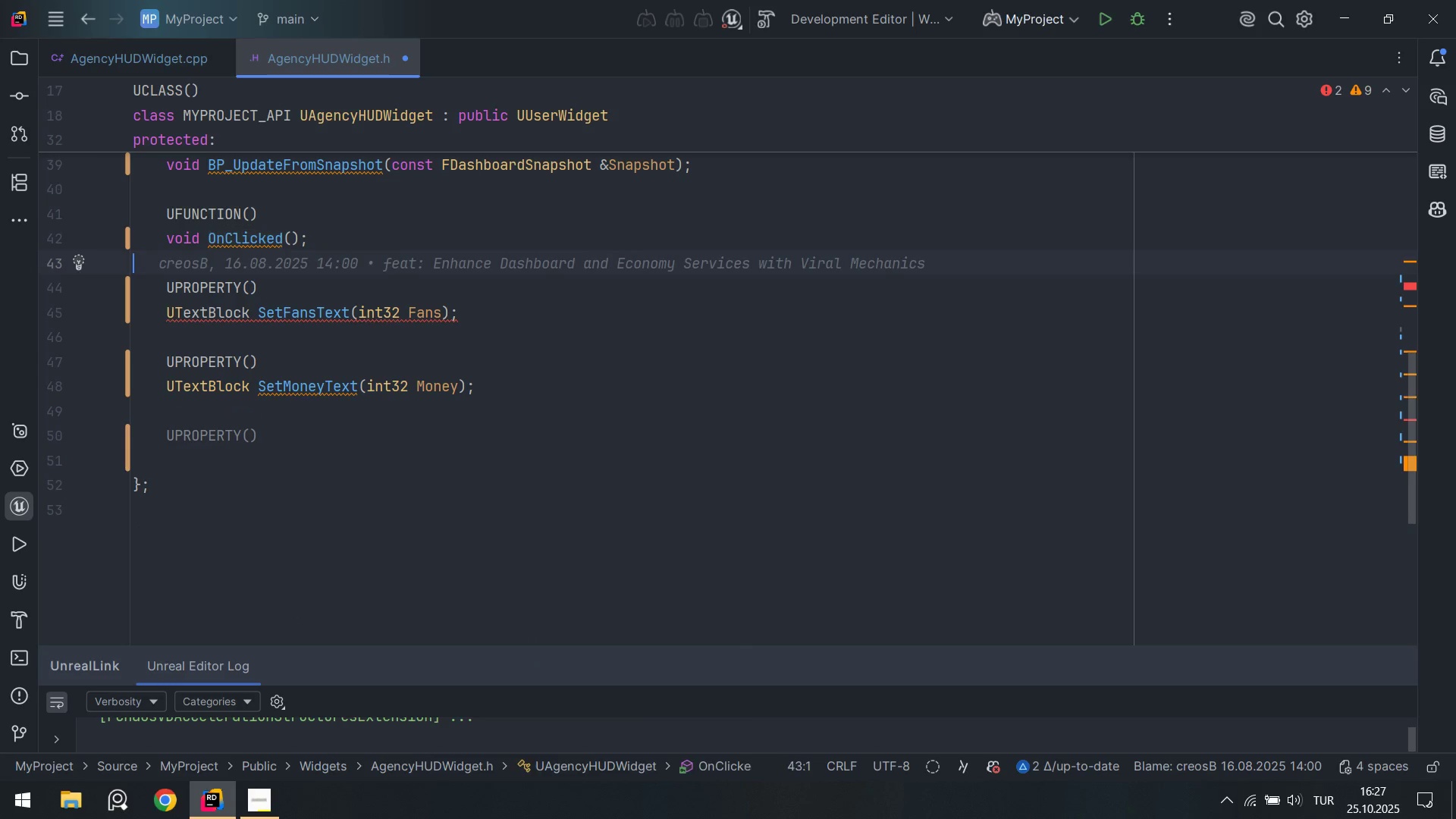 
hold_key(key=ArrowUp, duration=1.59)
 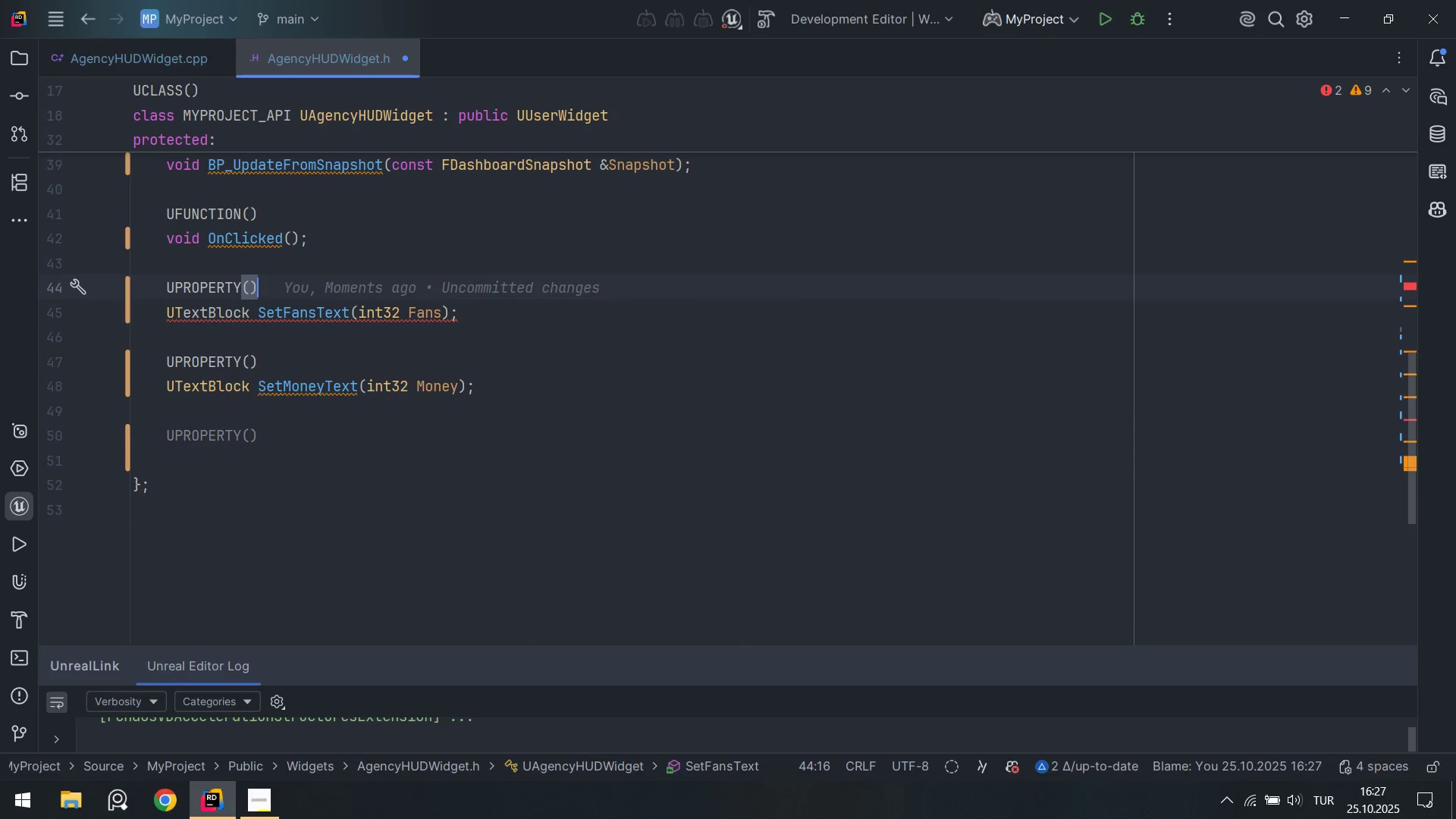 
key(ArrowDown)
 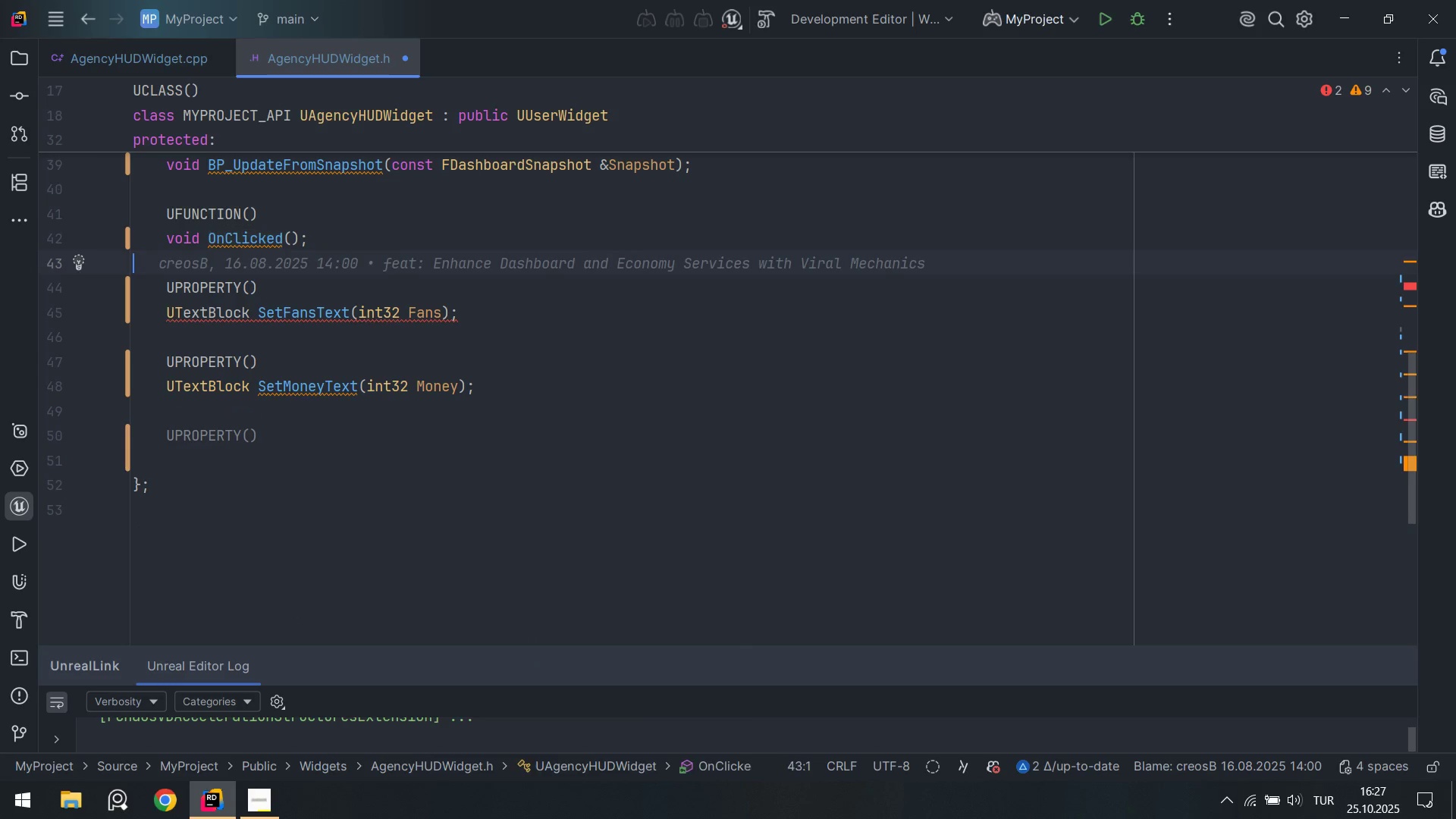 
key(ArrowDown)
 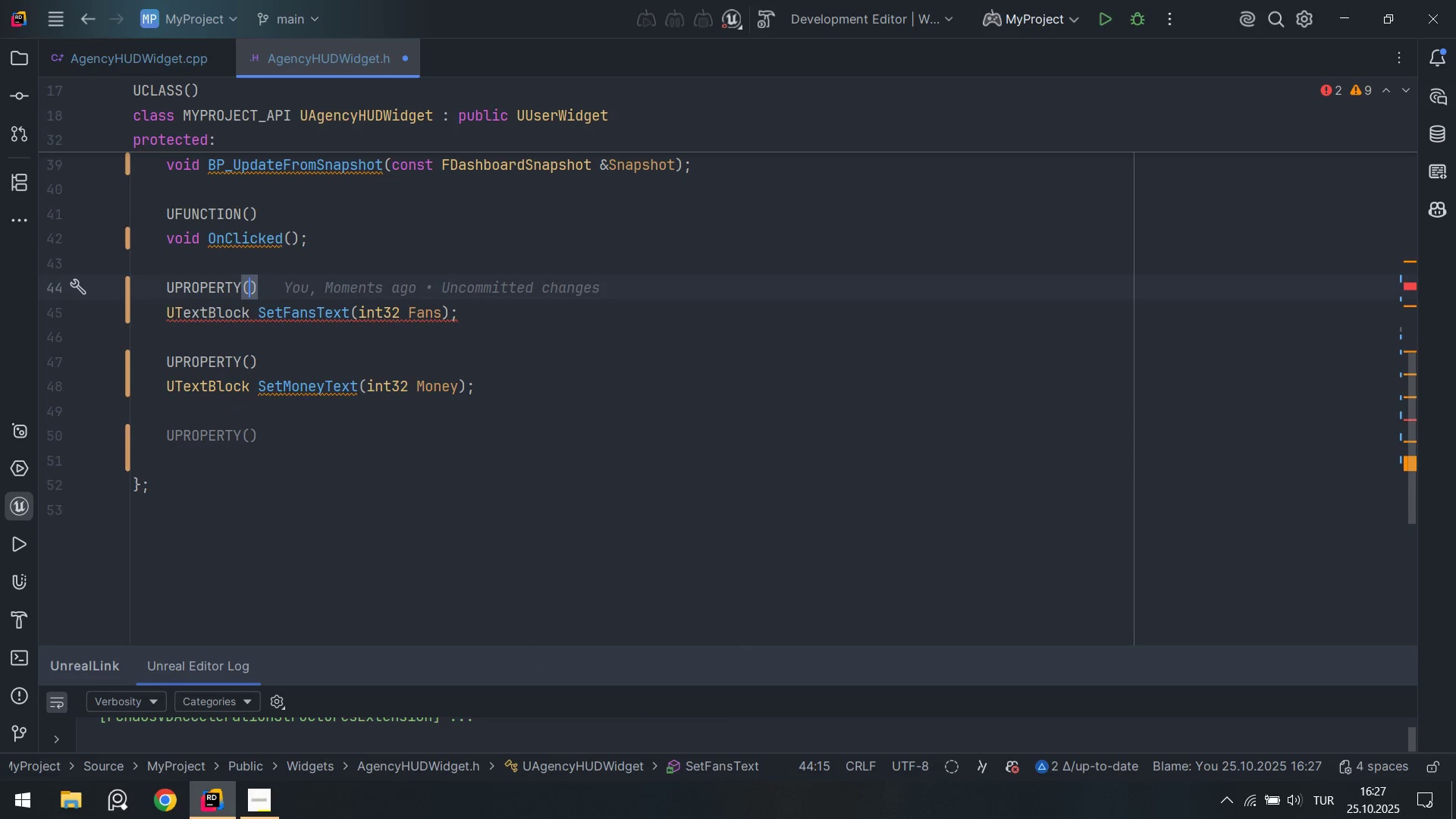 
key(ArrowDown)
 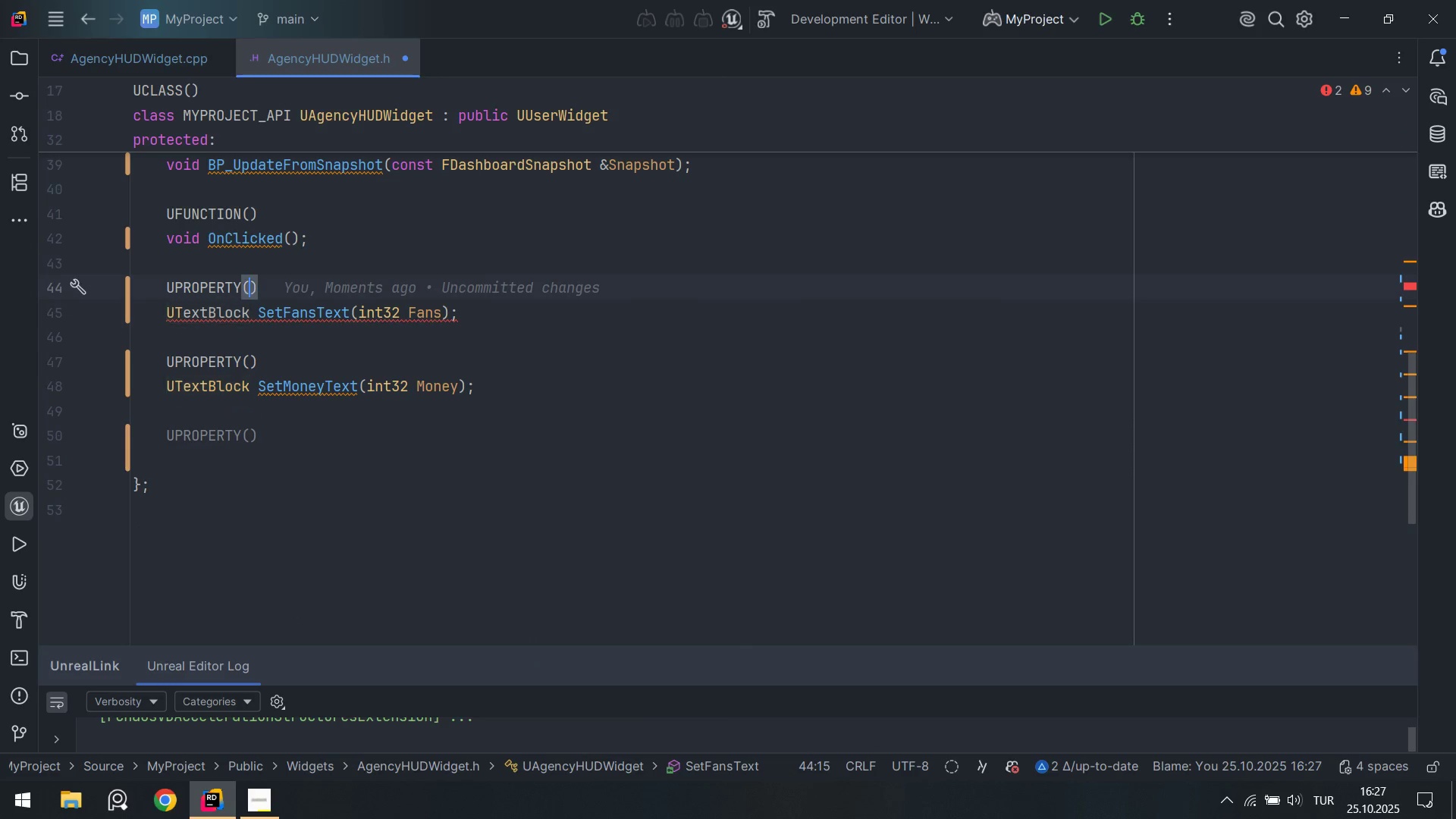 
key(ArrowRight)
 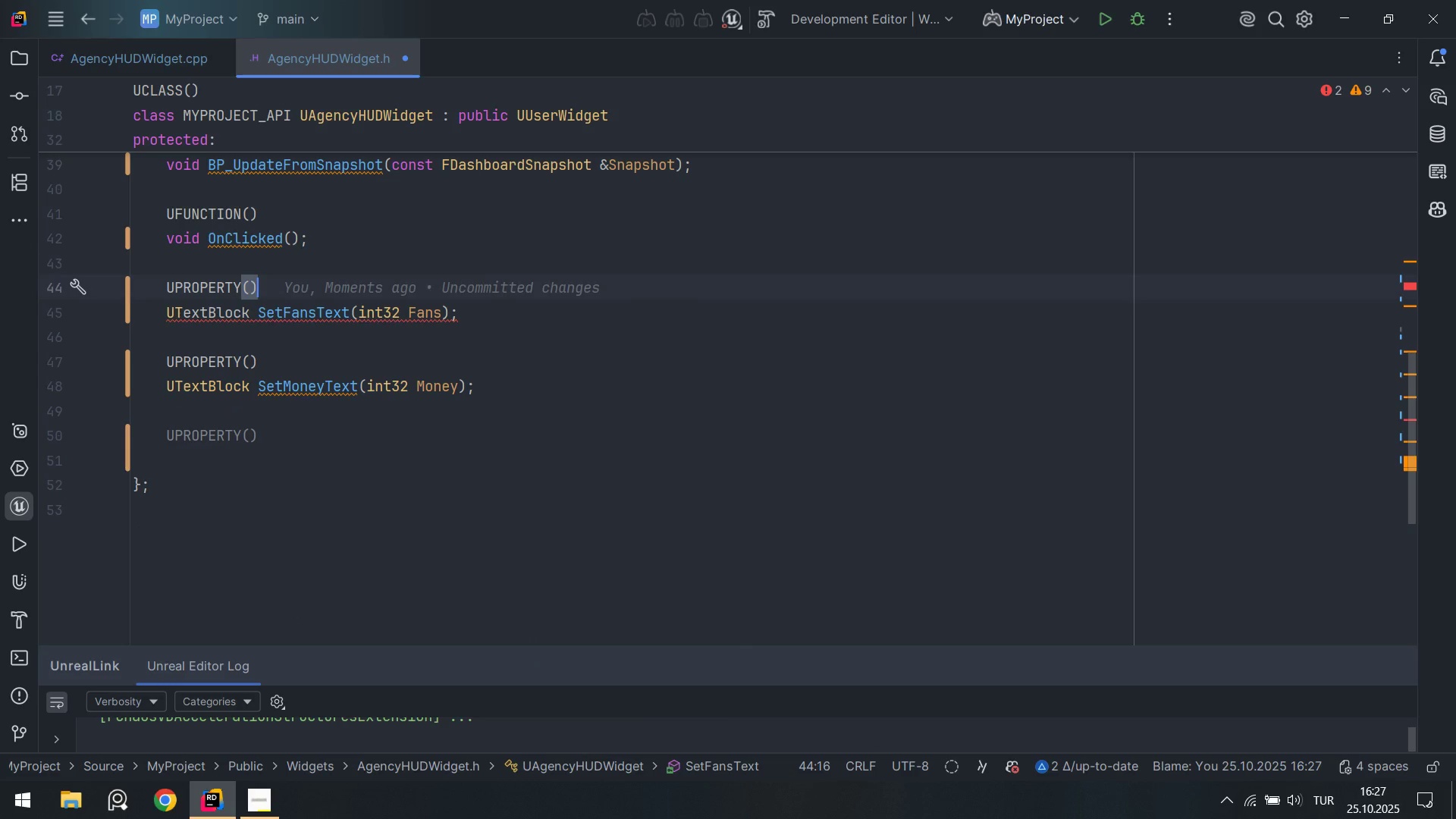 
key(ArrowDown)
 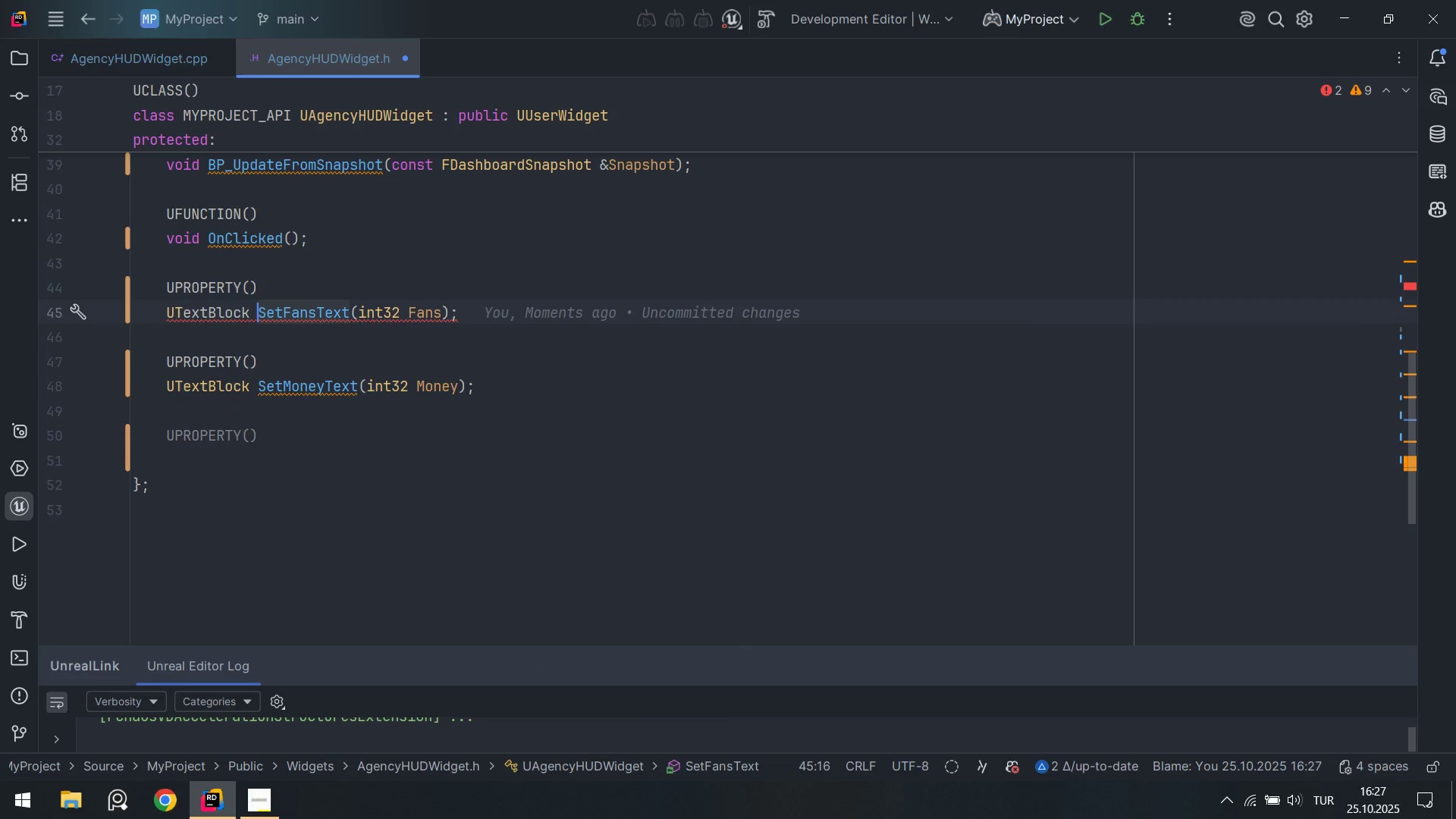 
key(ArrowLeft)
 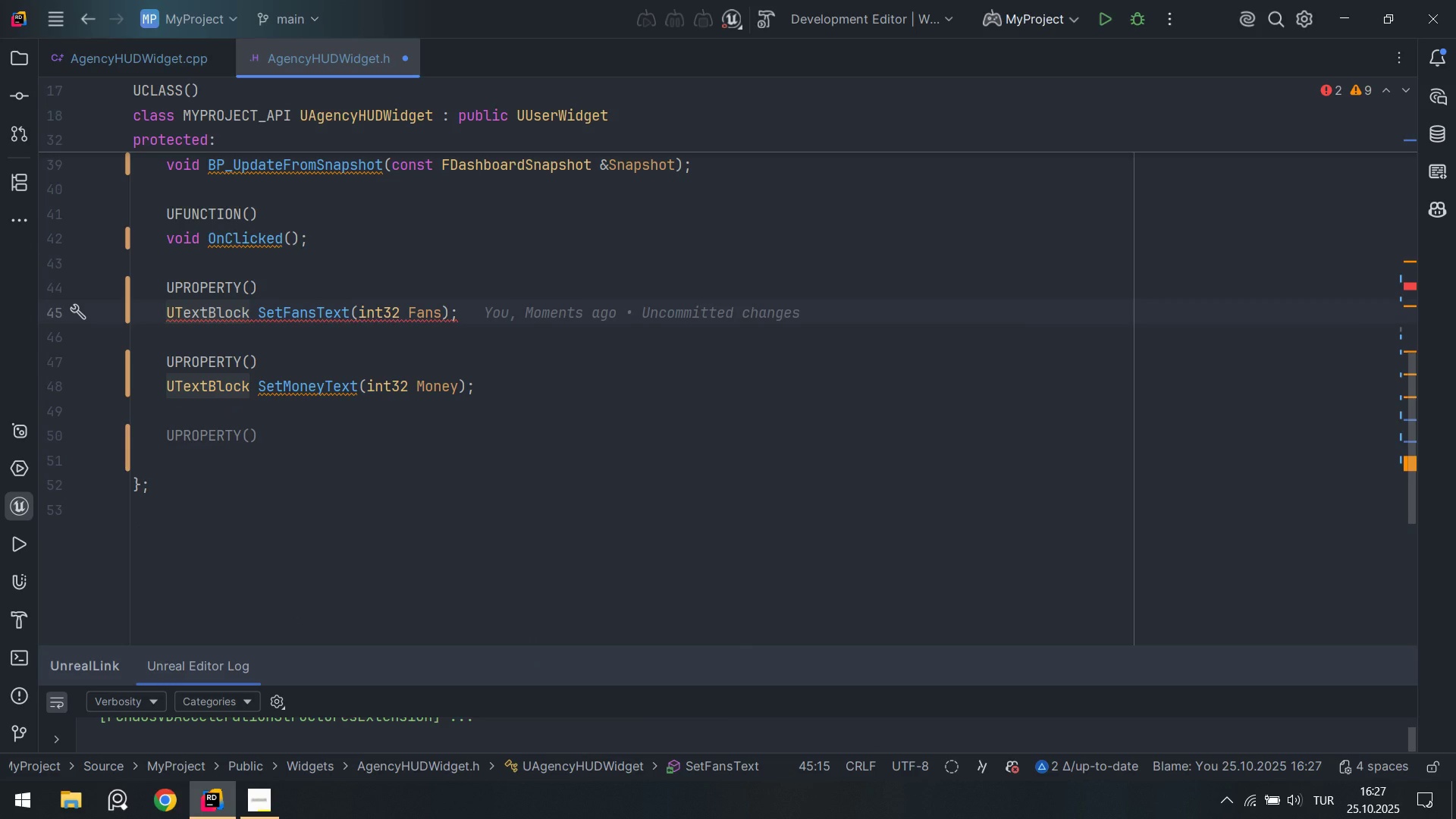 
key(NumpadMultiply)
 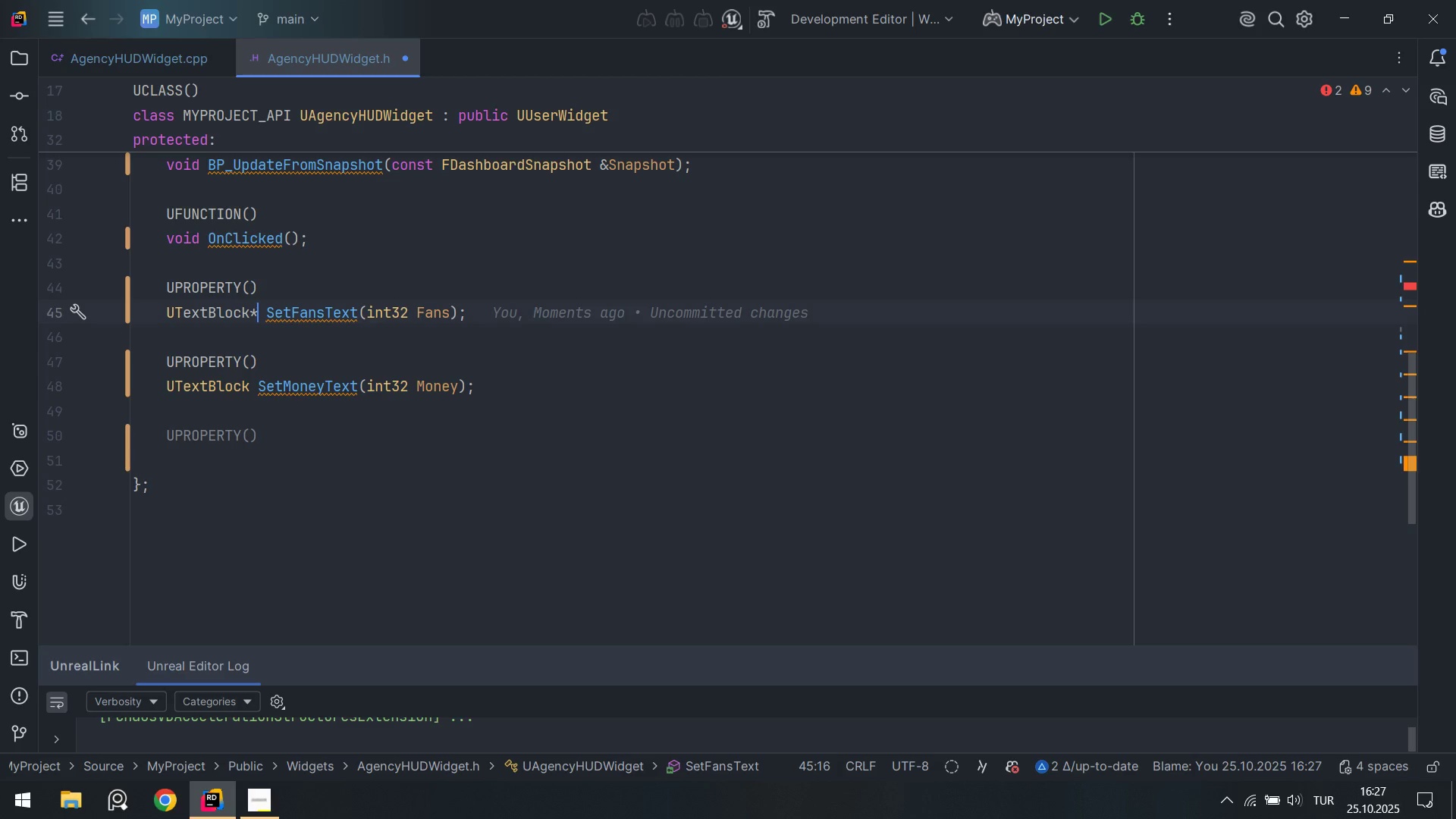 
key(ArrowDown)
 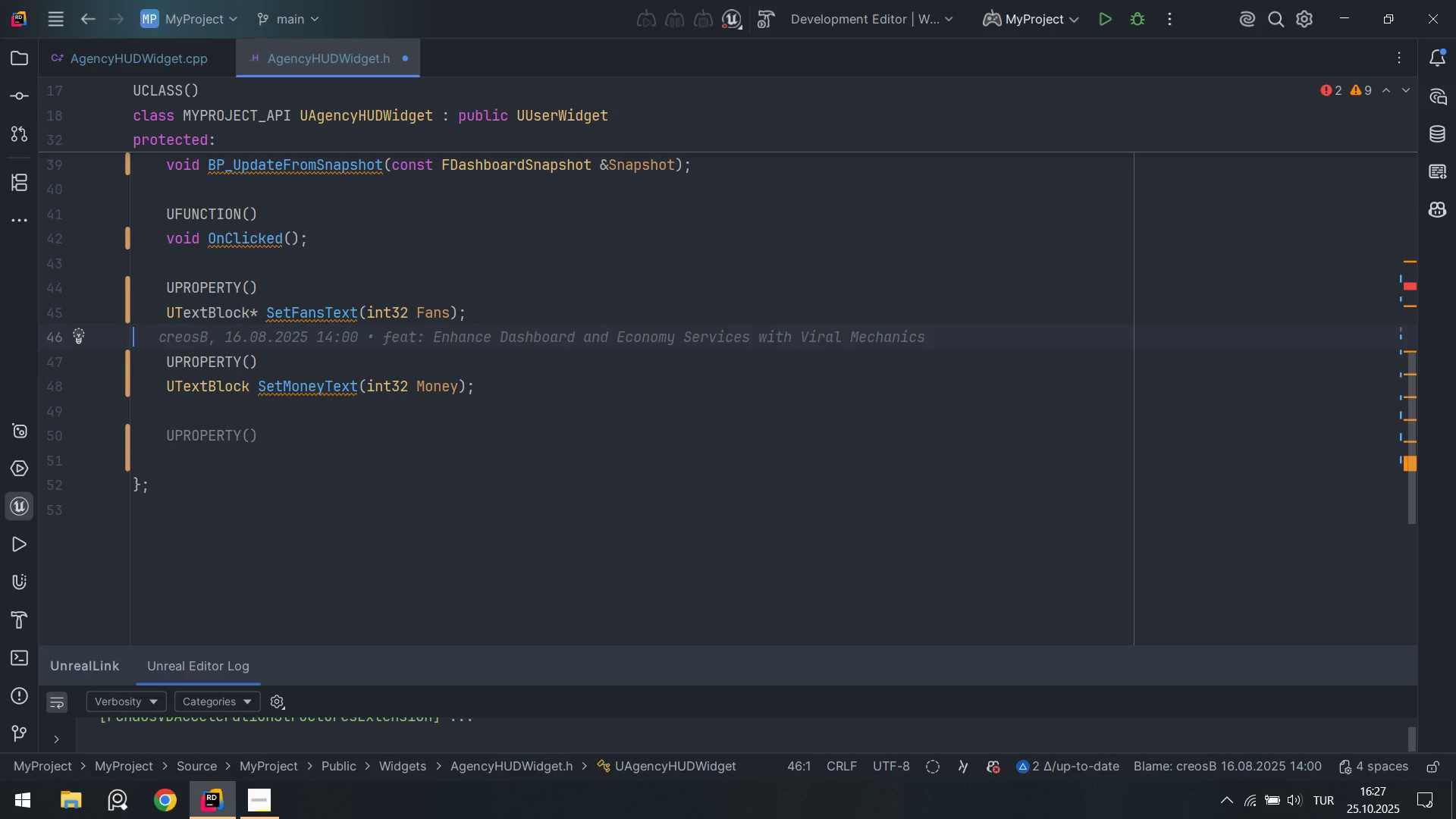 
key(ArrowDown)
 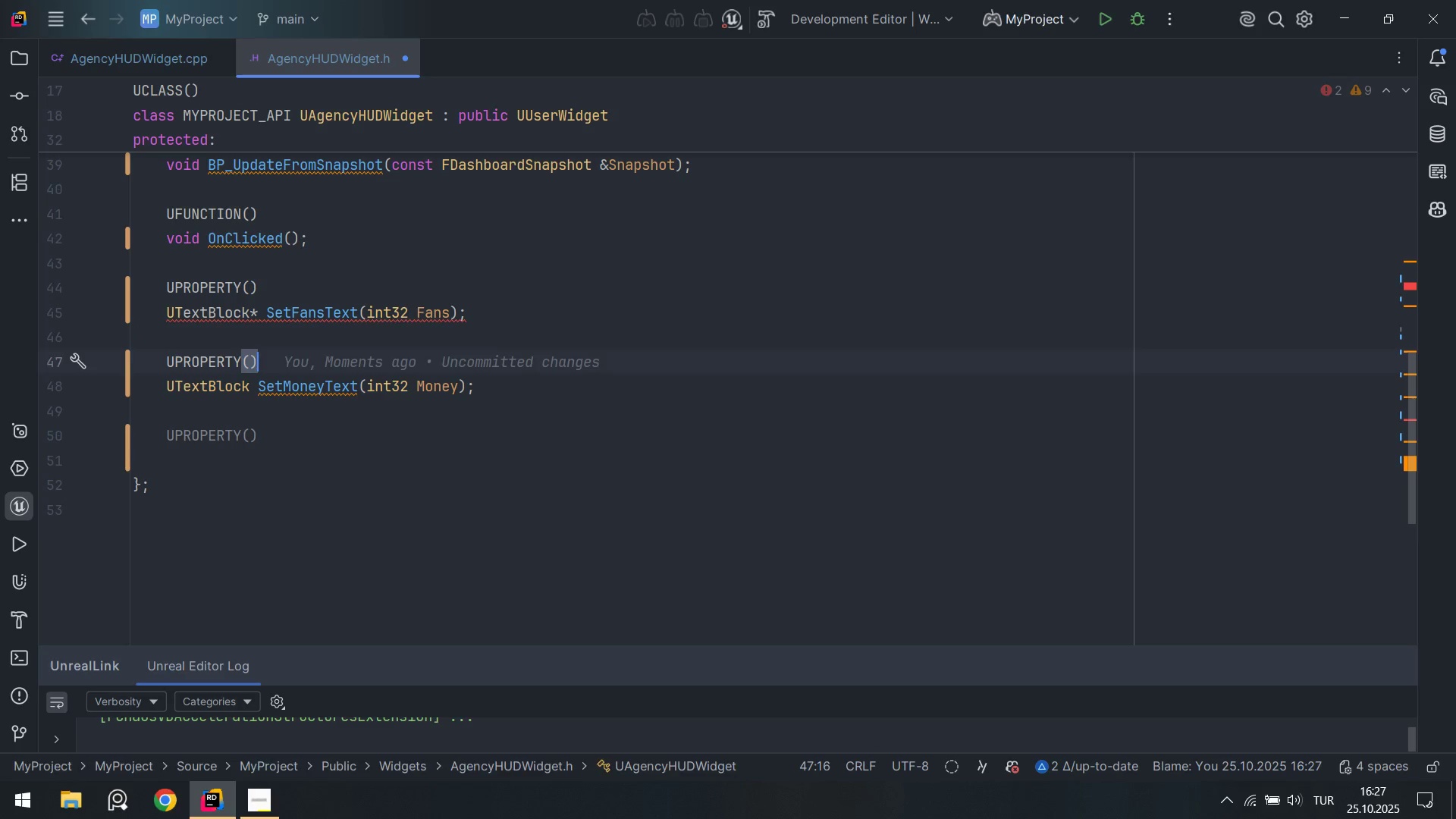 
key(ArrowDown)
 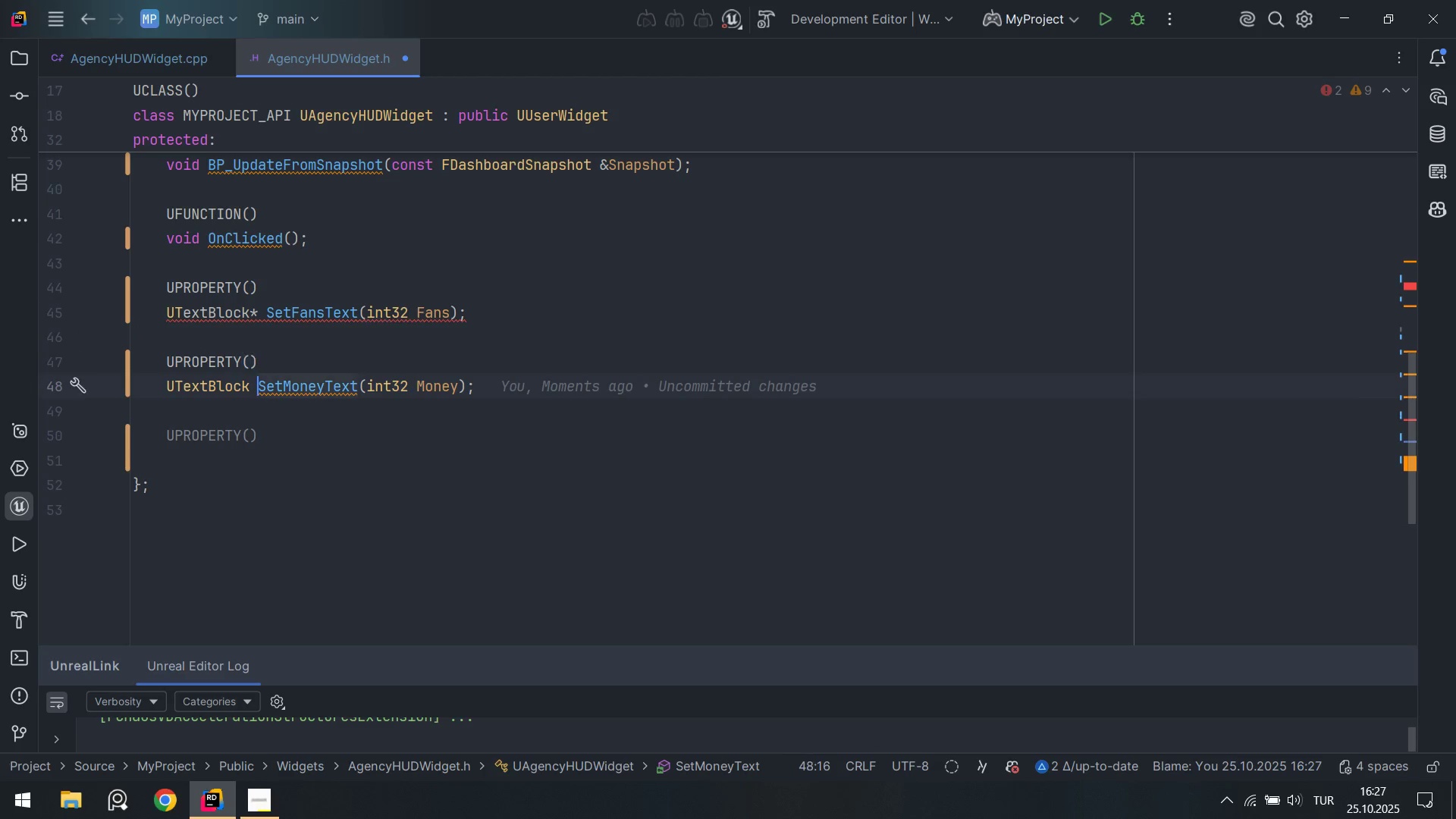 
key(ArrowLeft)
 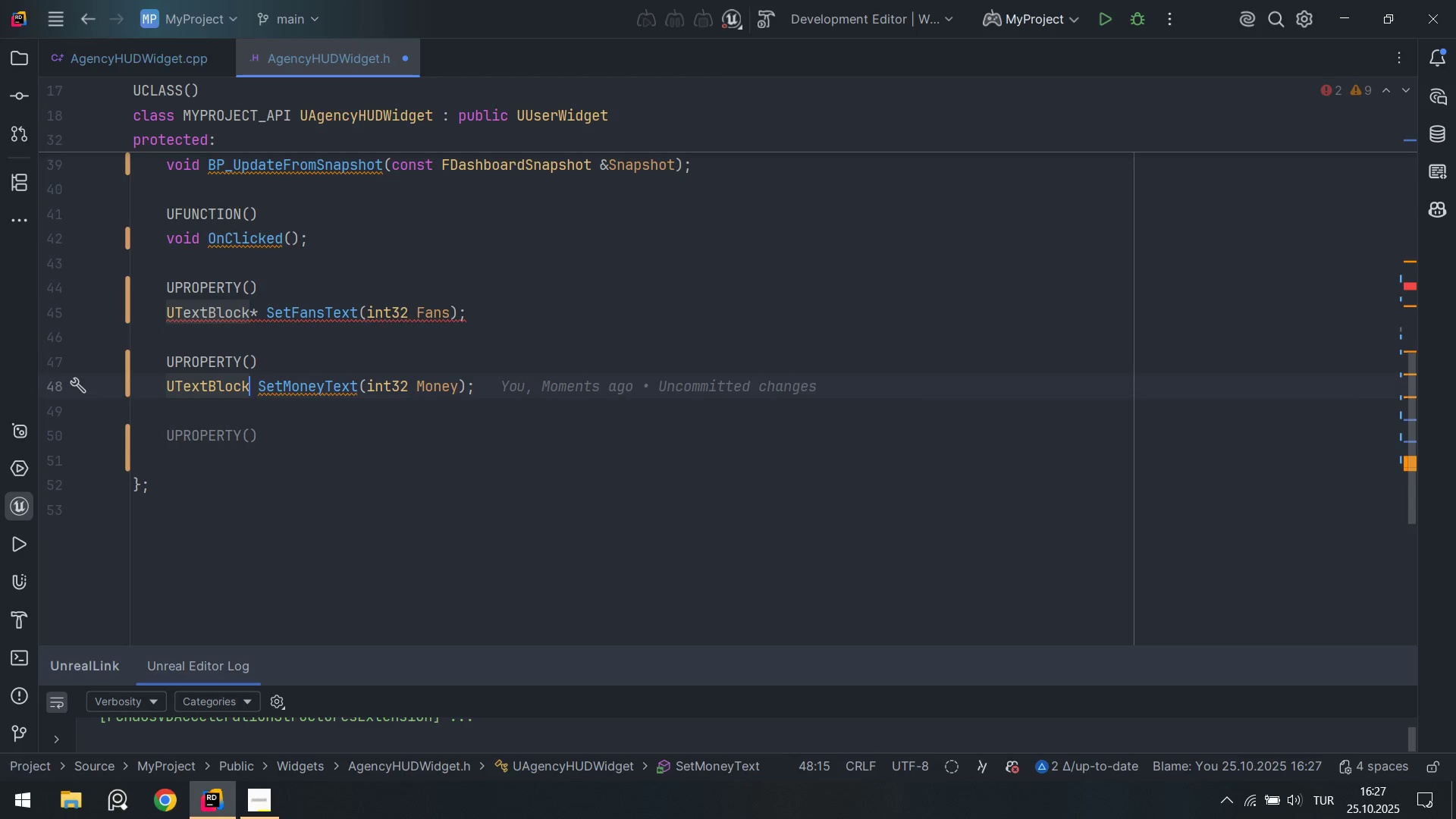 
key(NumpadMultiply)
 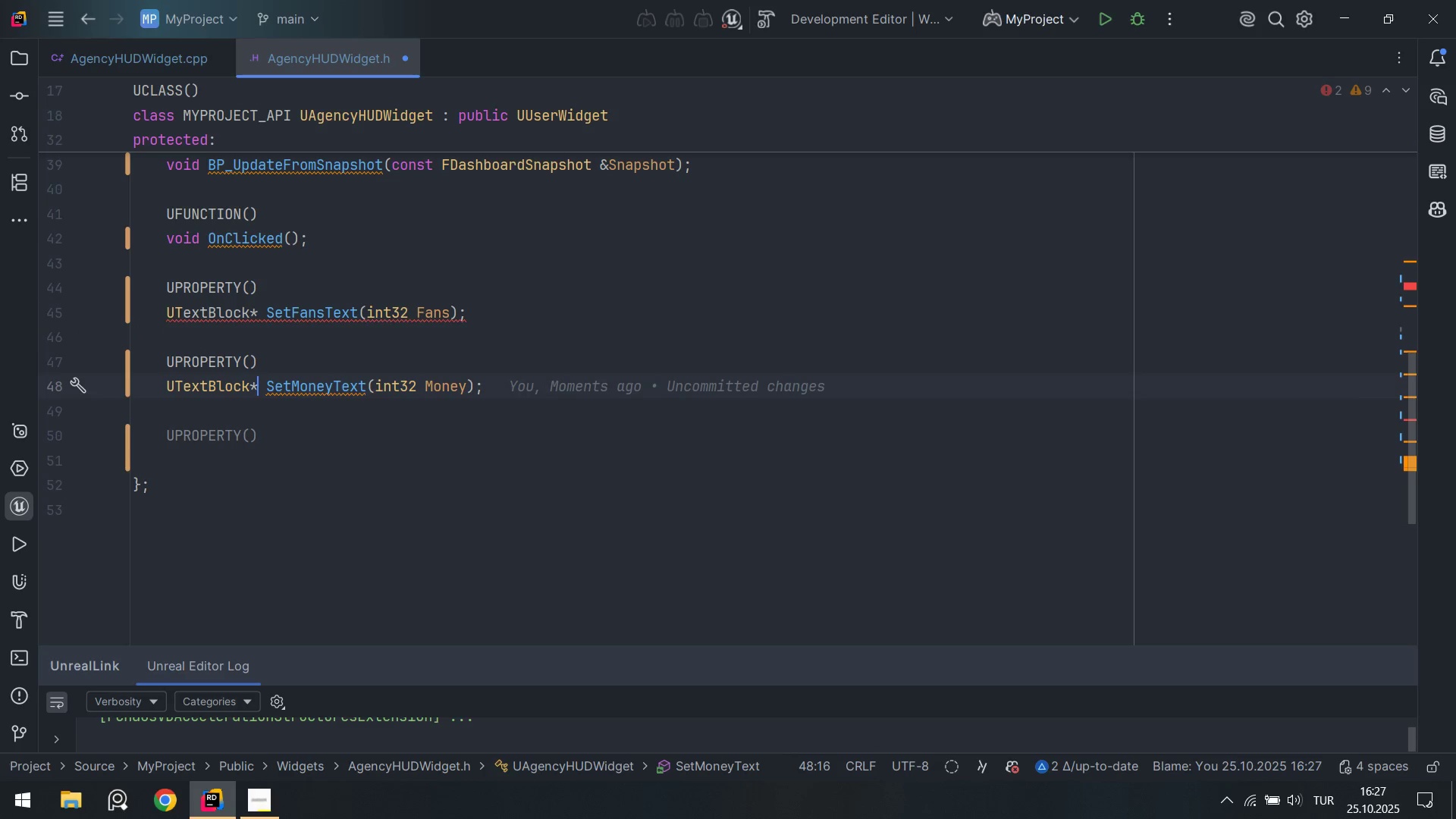 
key(ArrowDown)
 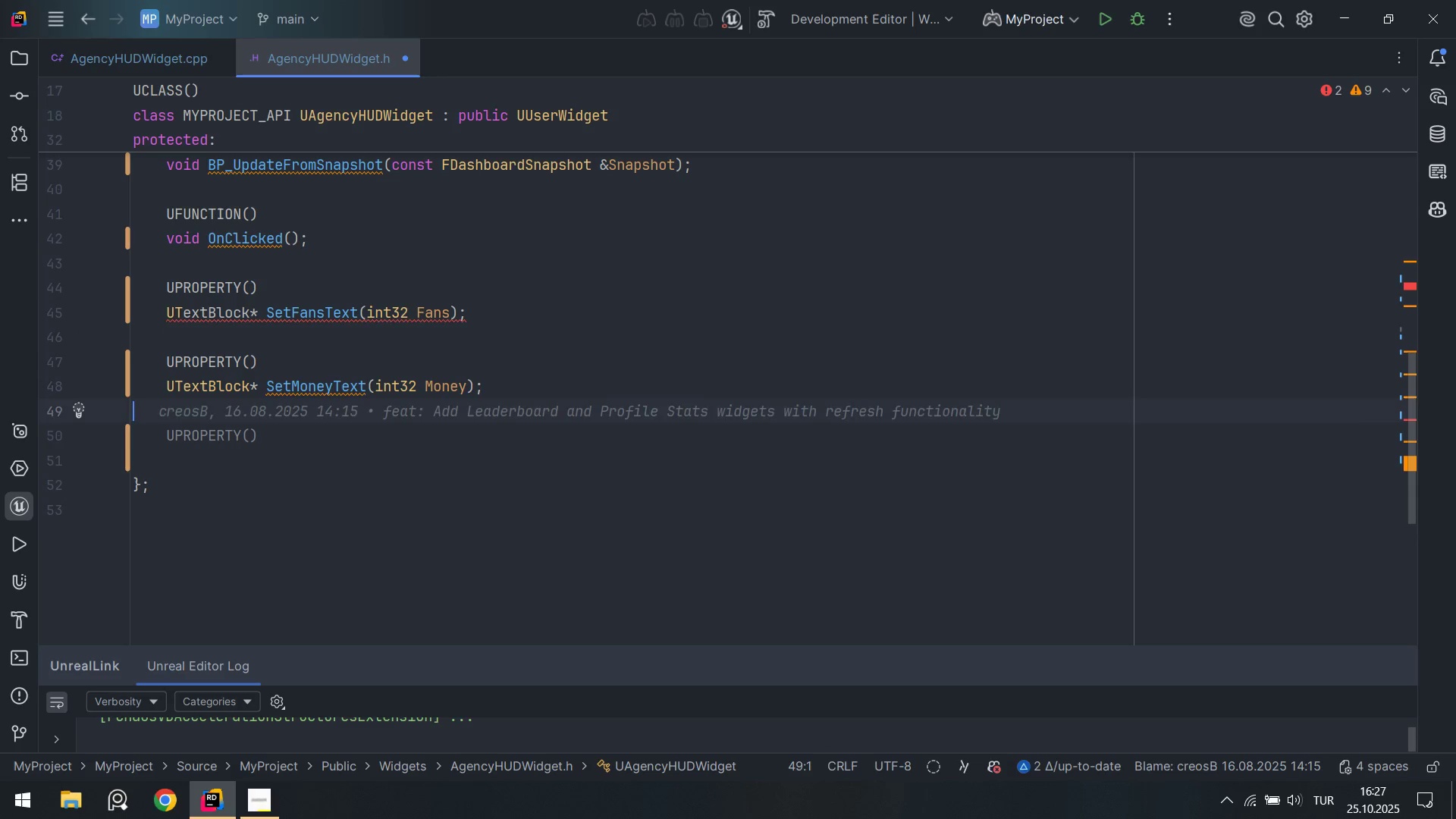 
key(ArrowDown)
 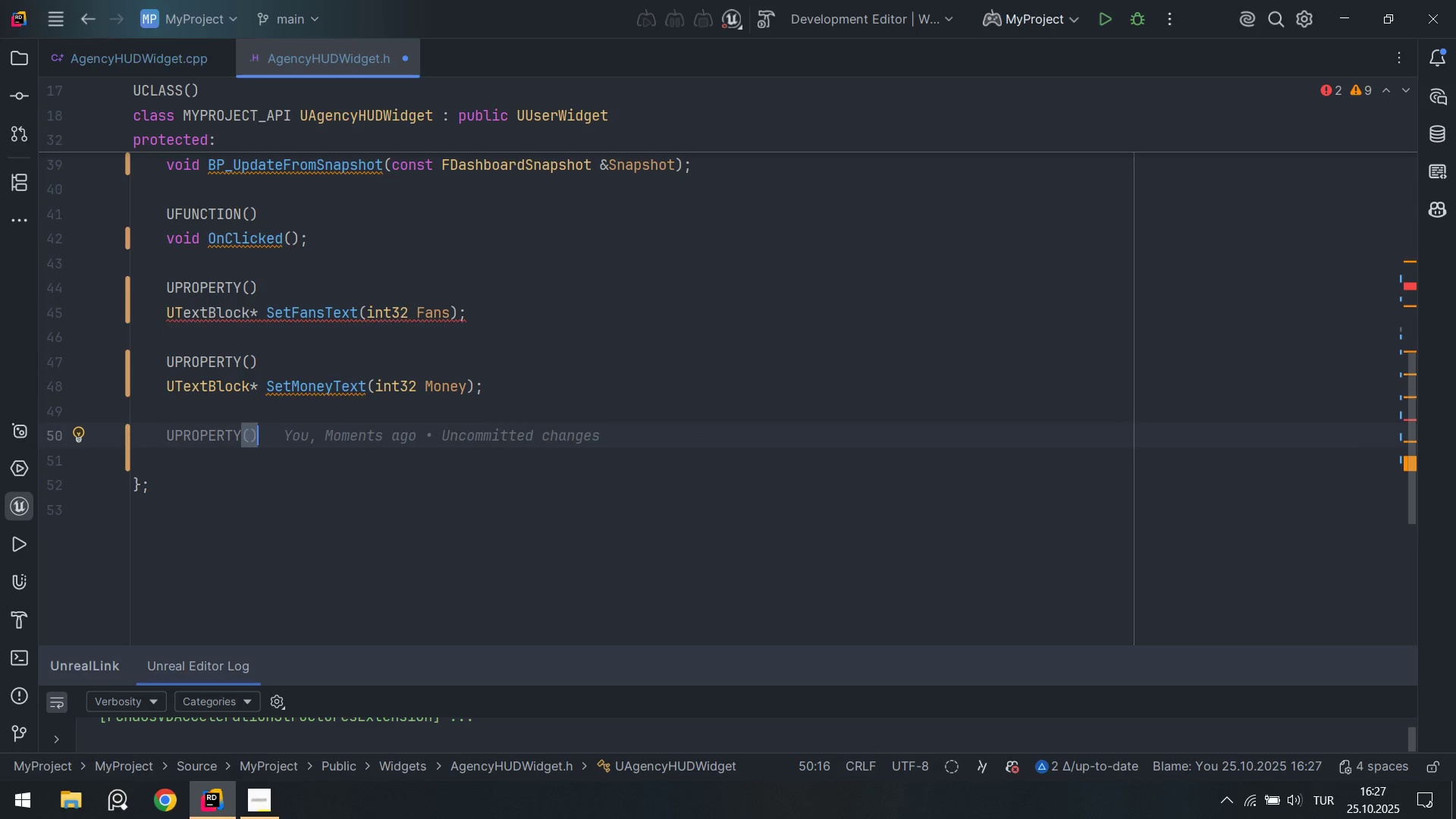 
key(ArrowDown)
 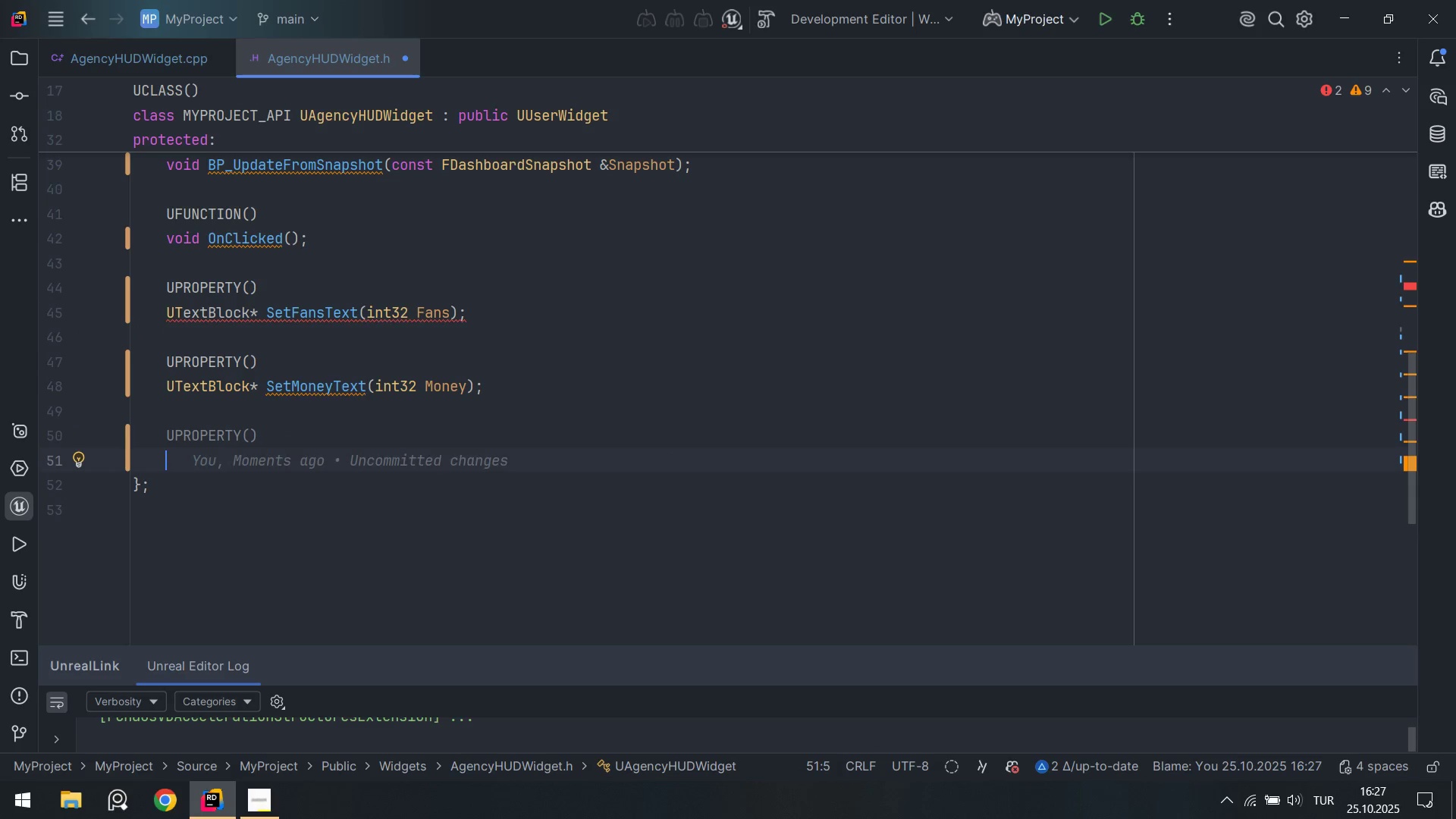 
key(ArrowUp)
 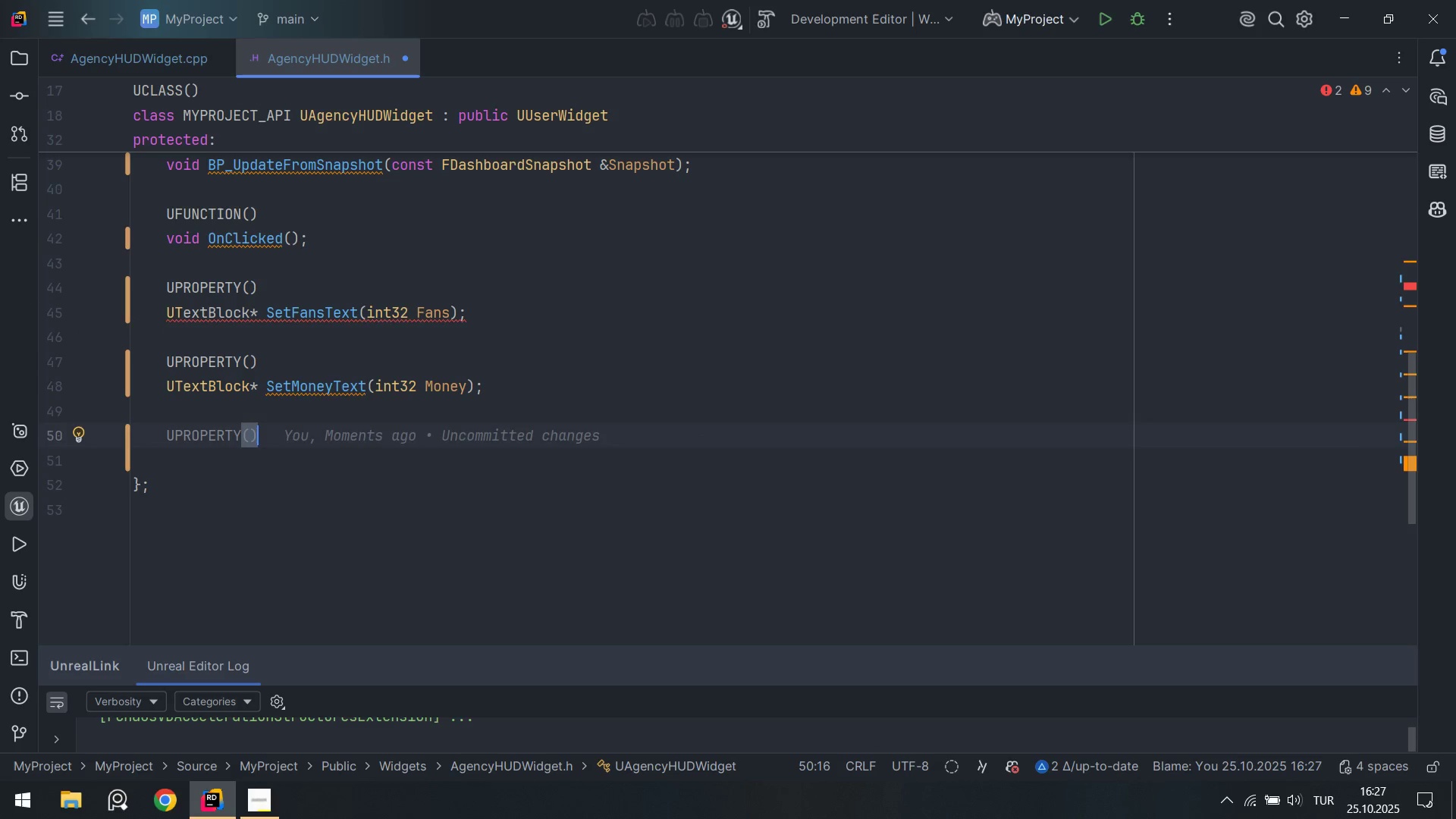 
key(Enter)
 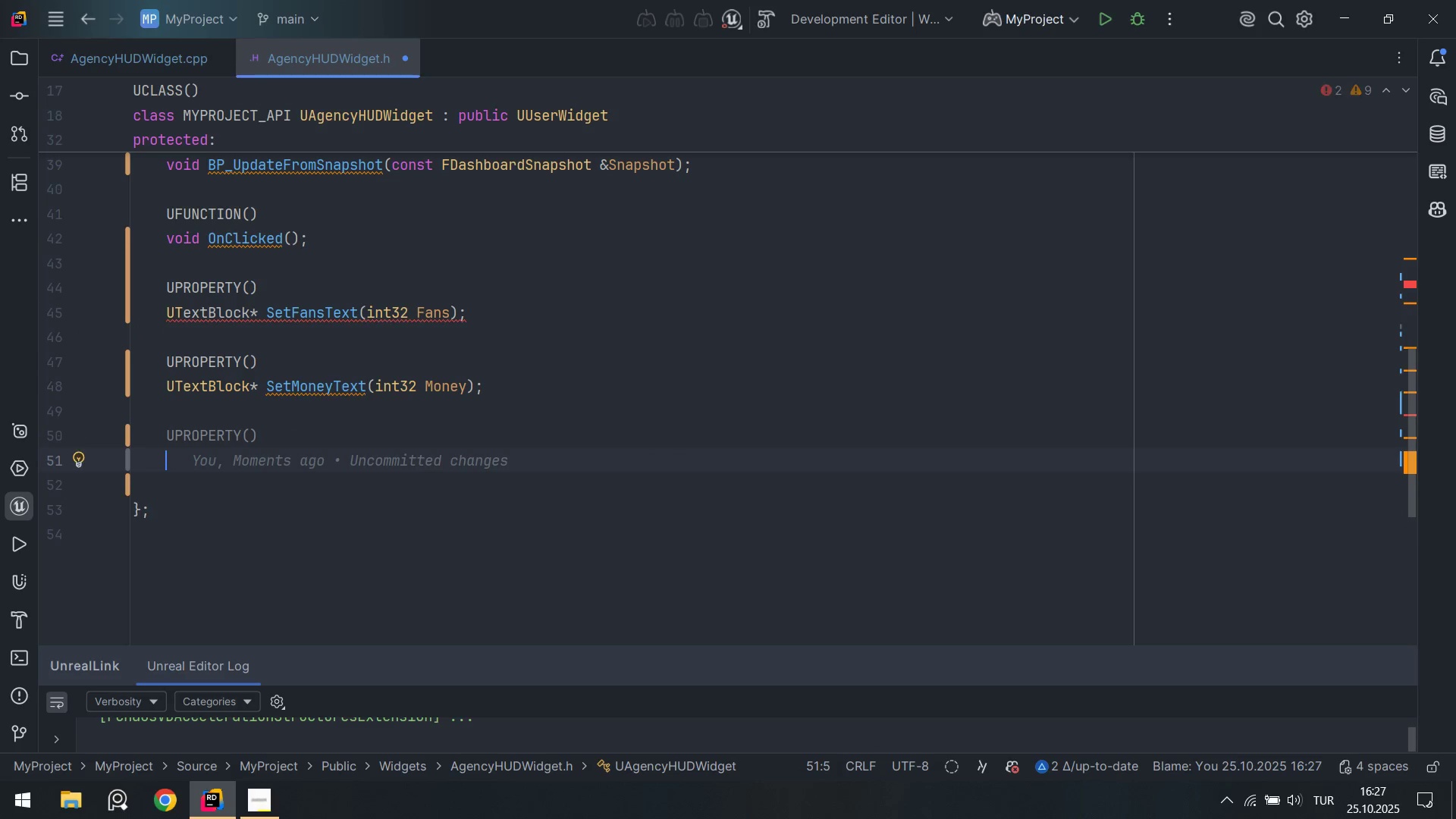 
type(UT)
 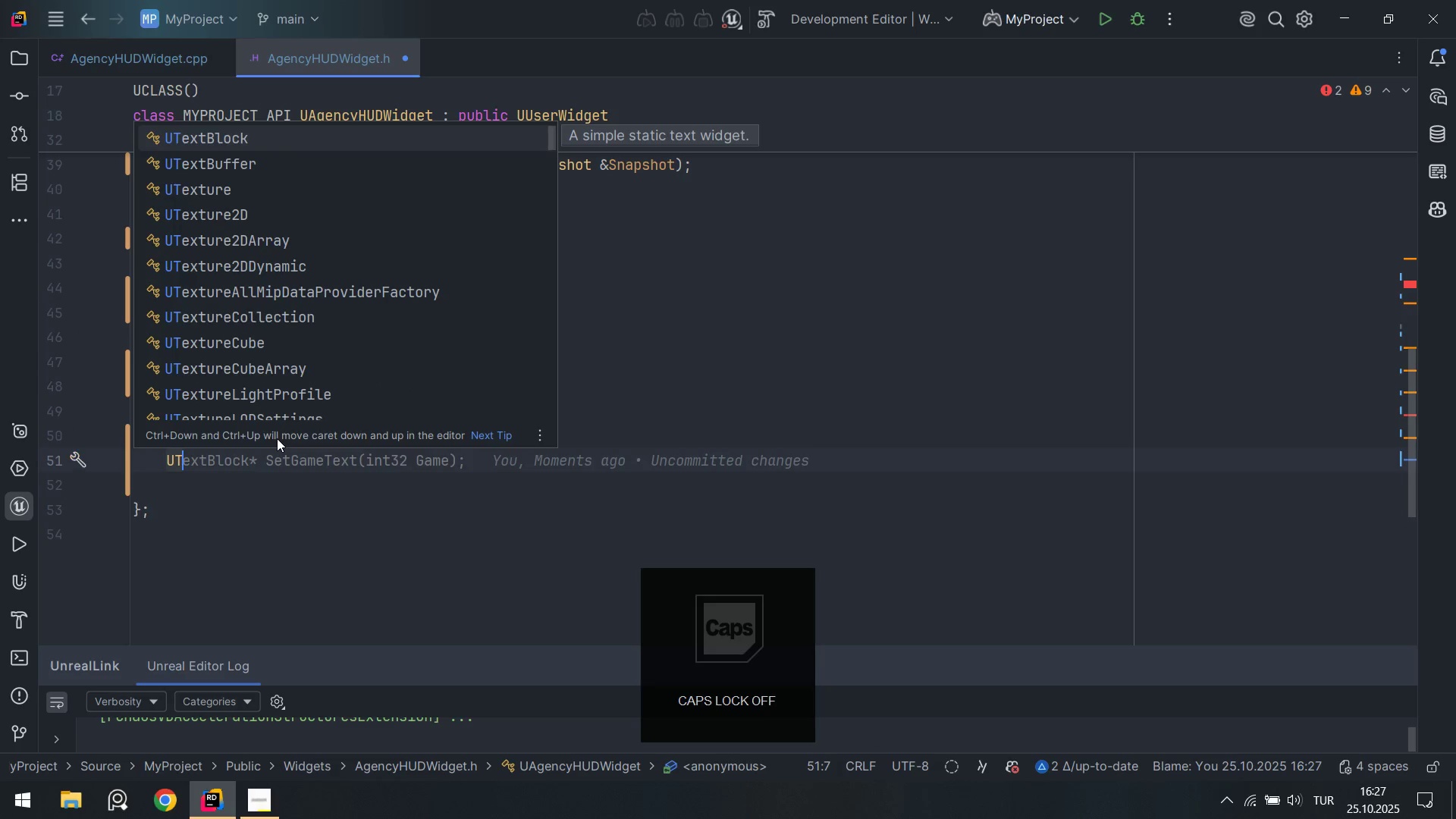 
key(Enter)
 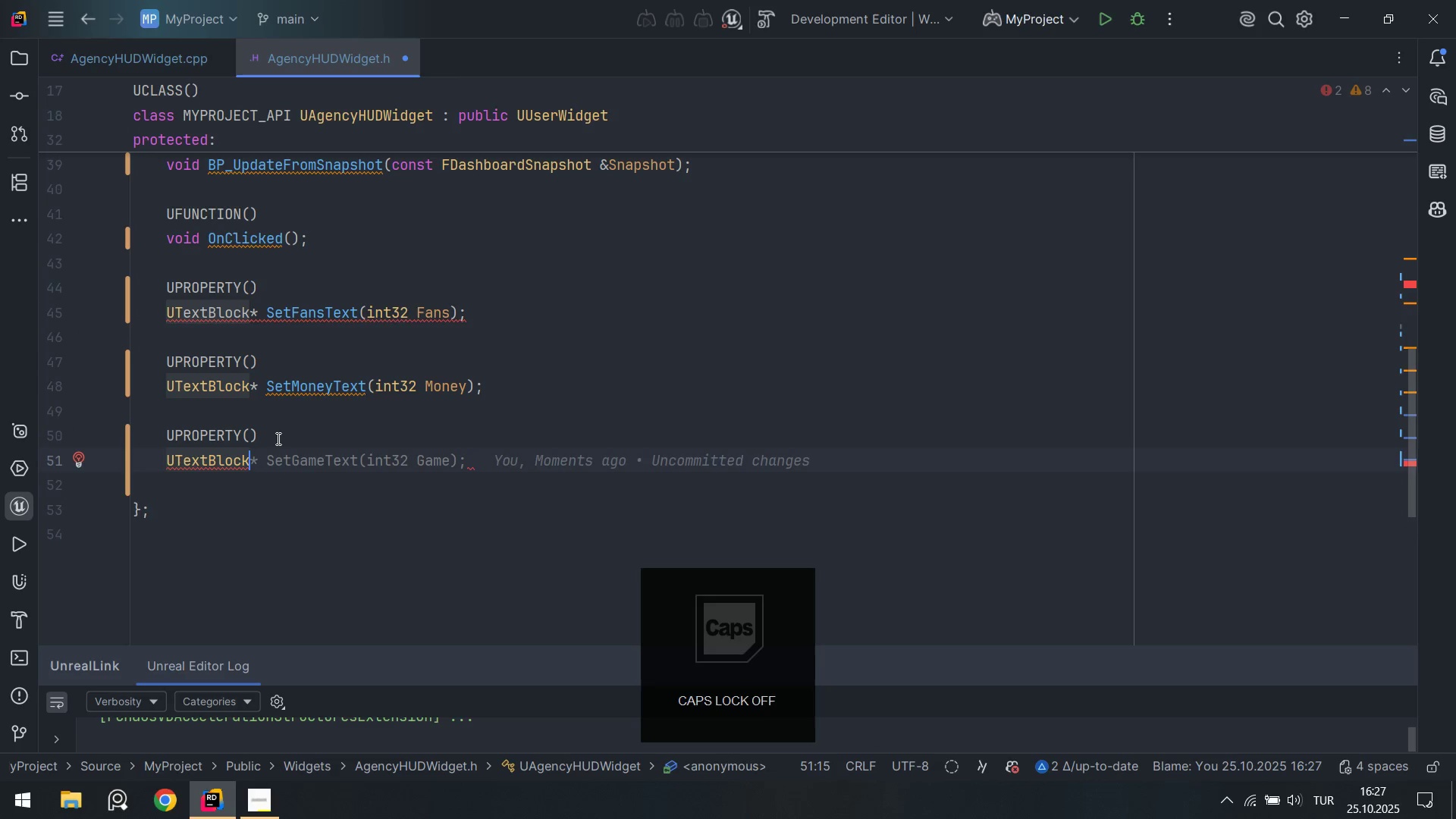 
key(NumpadMultiply)
 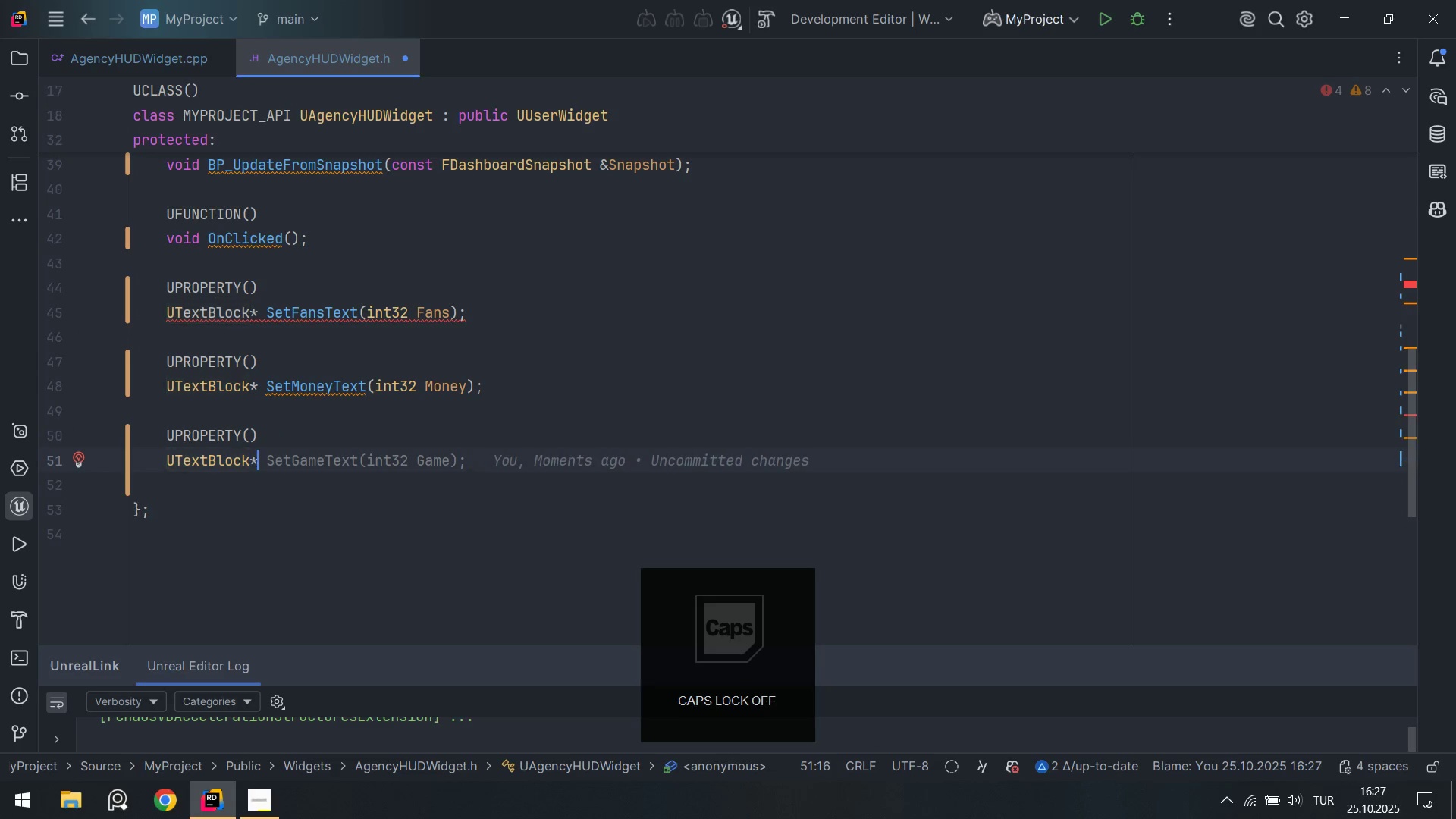 
key(Space)
 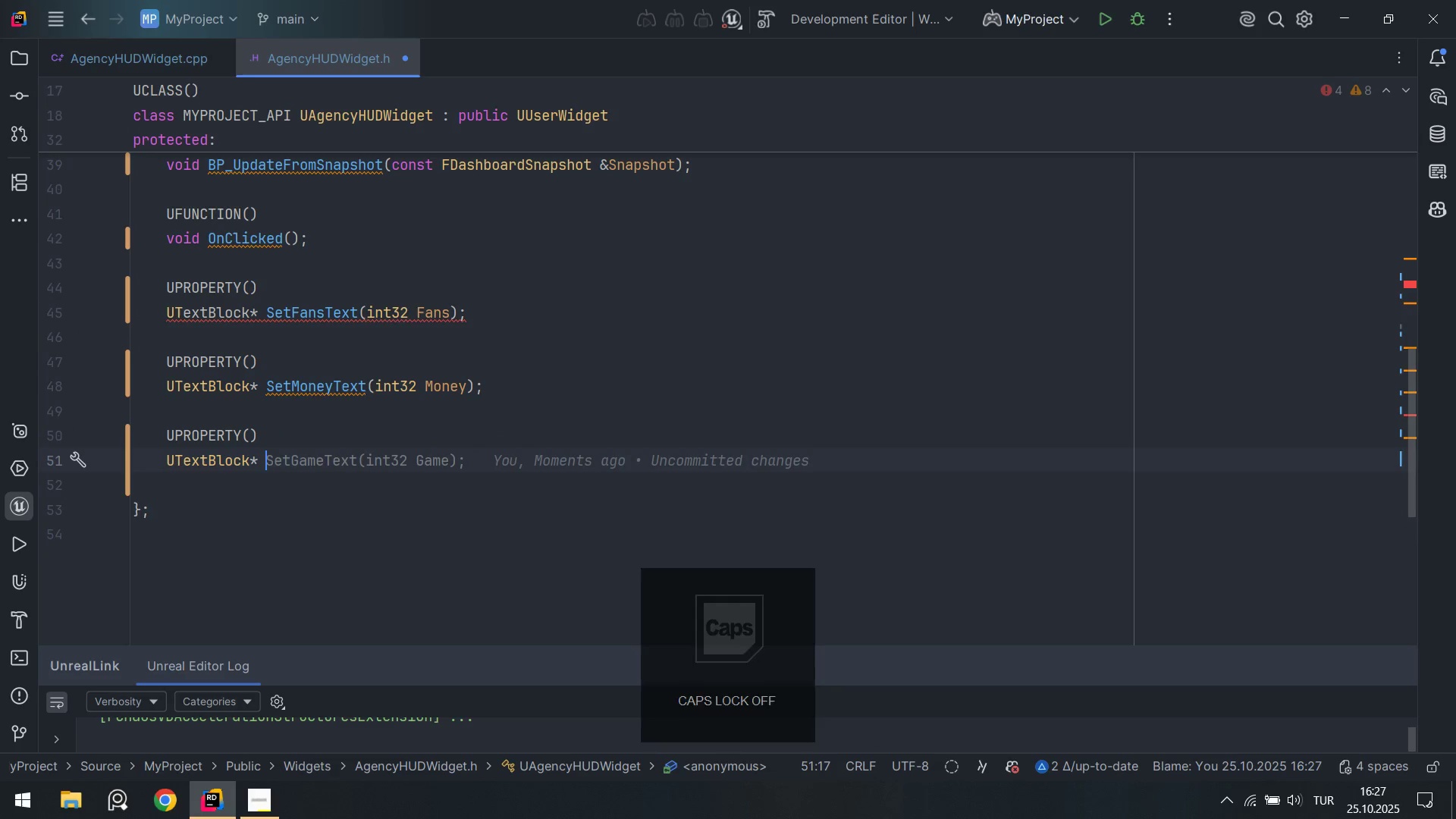 
key(Tab)
 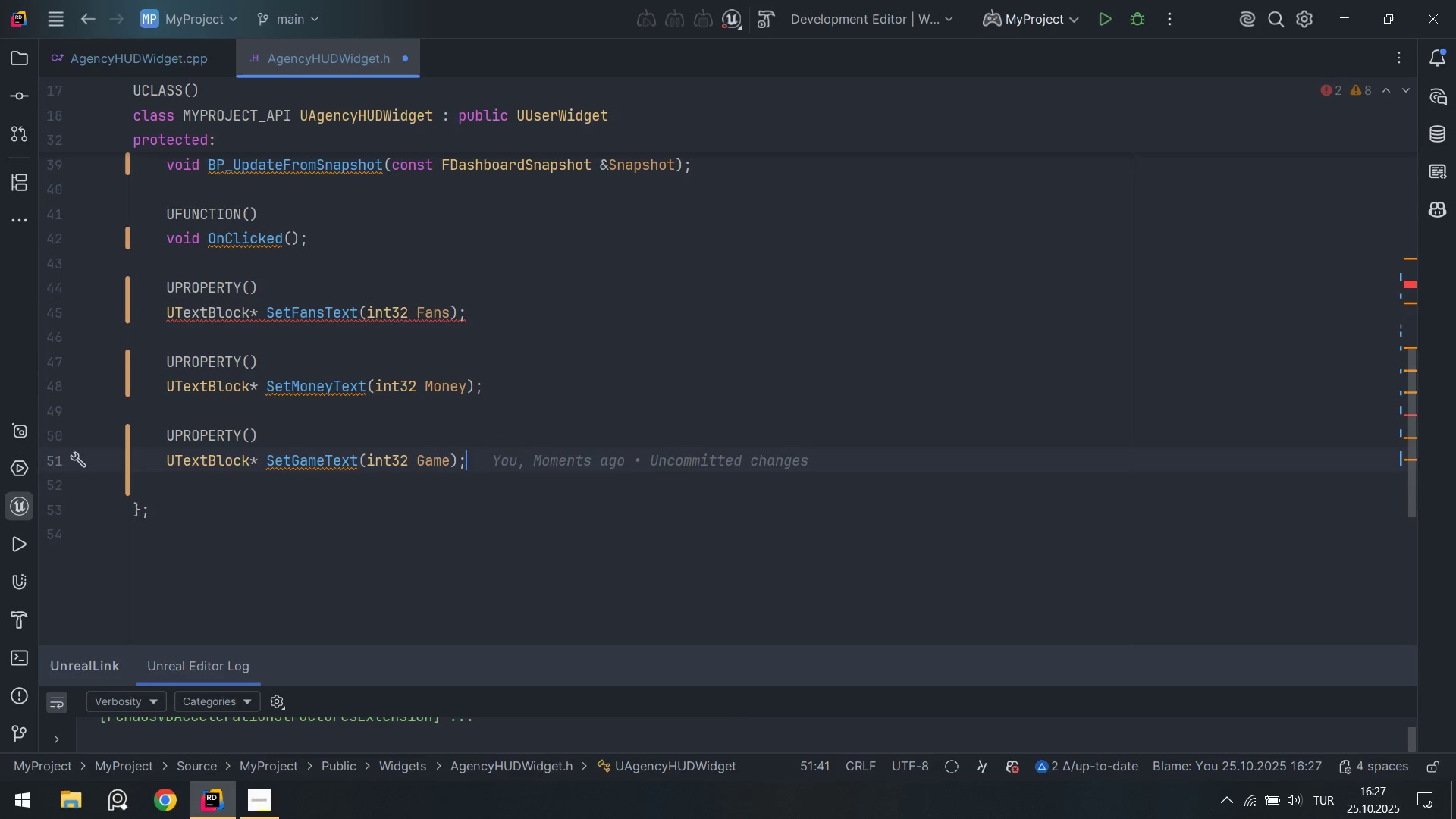 
key(Control+ControlLeft)
 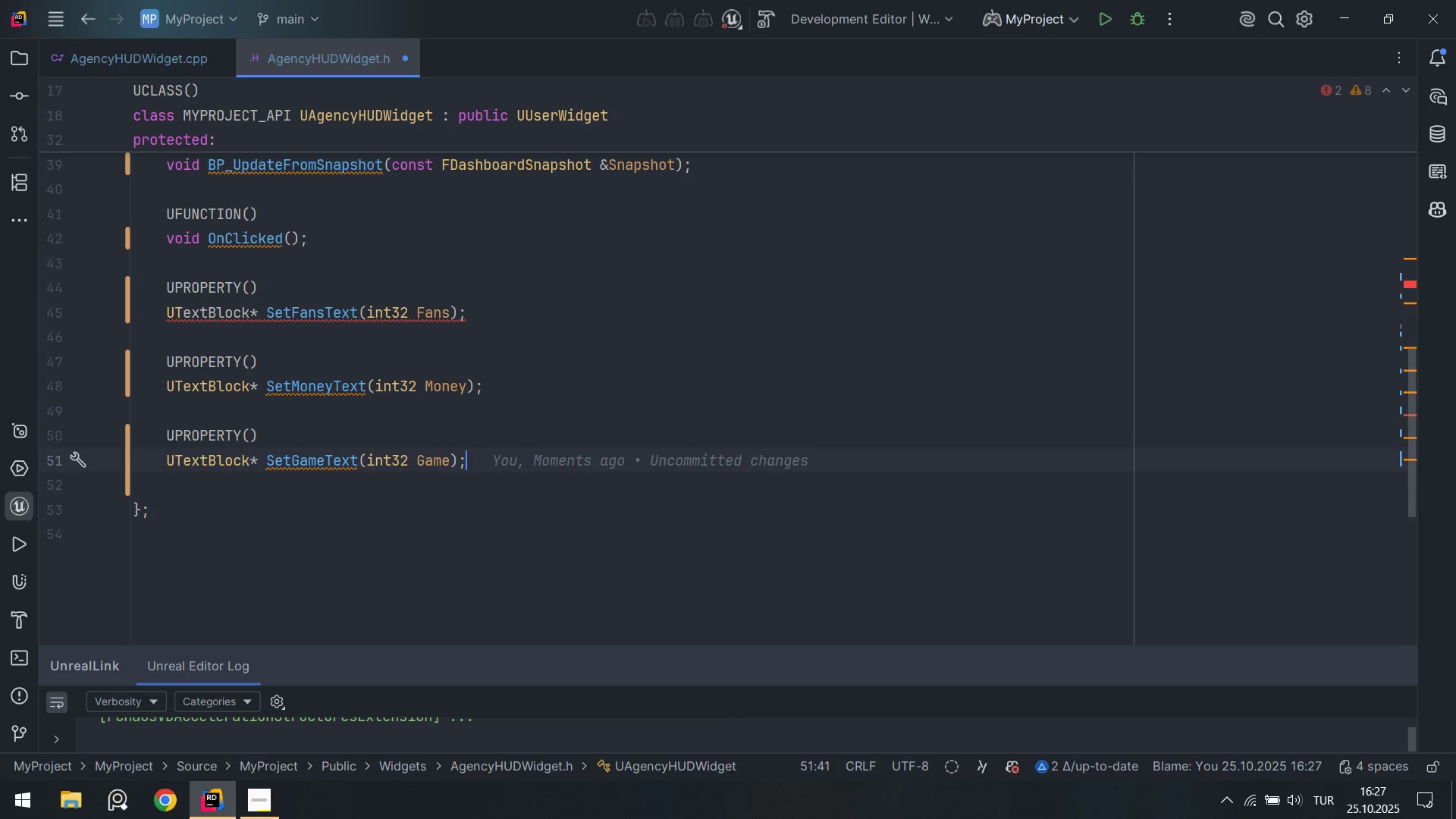 
key(Control+S)
 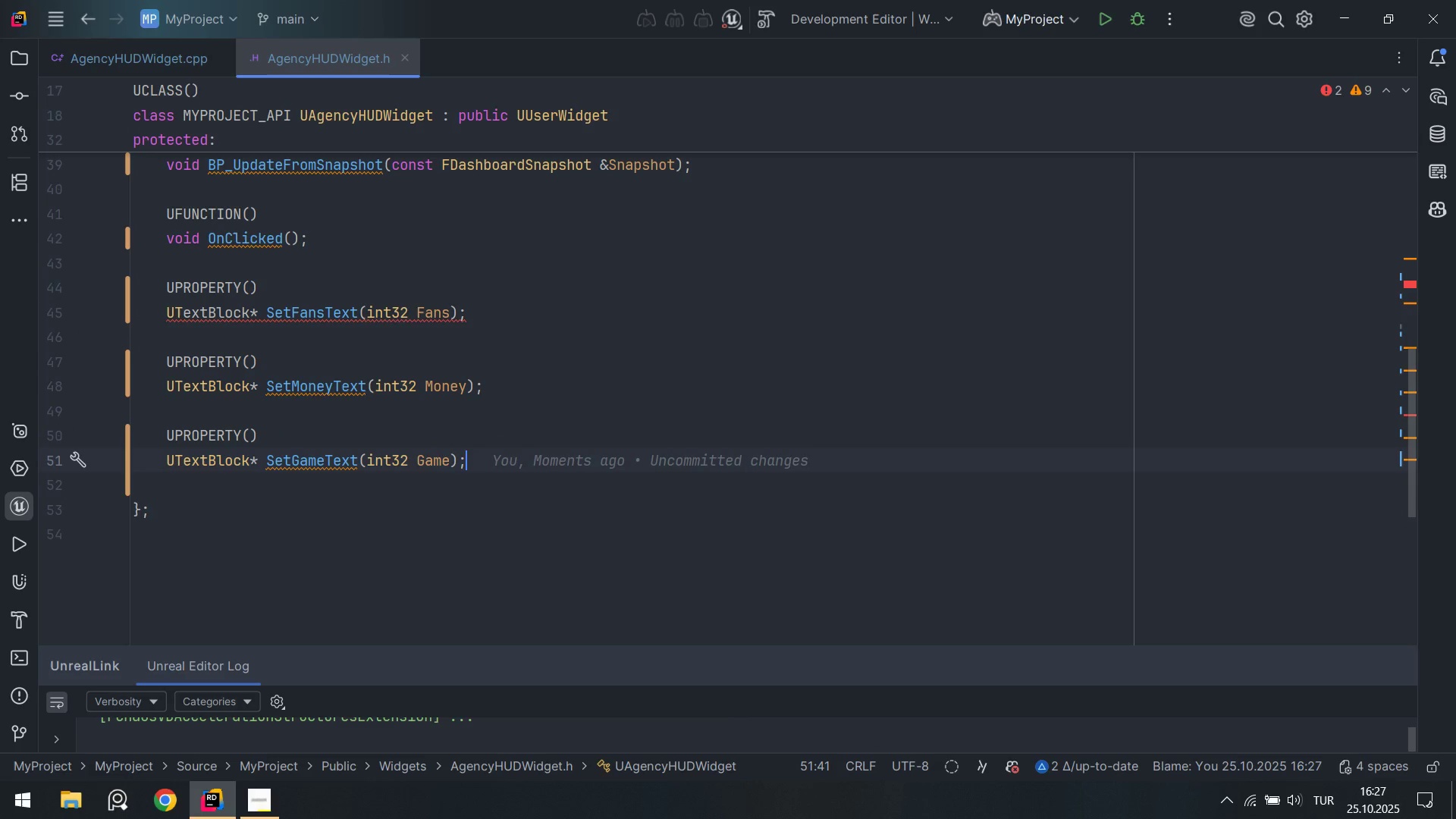 
hold_key(key=Backspace, duration=1.12)
 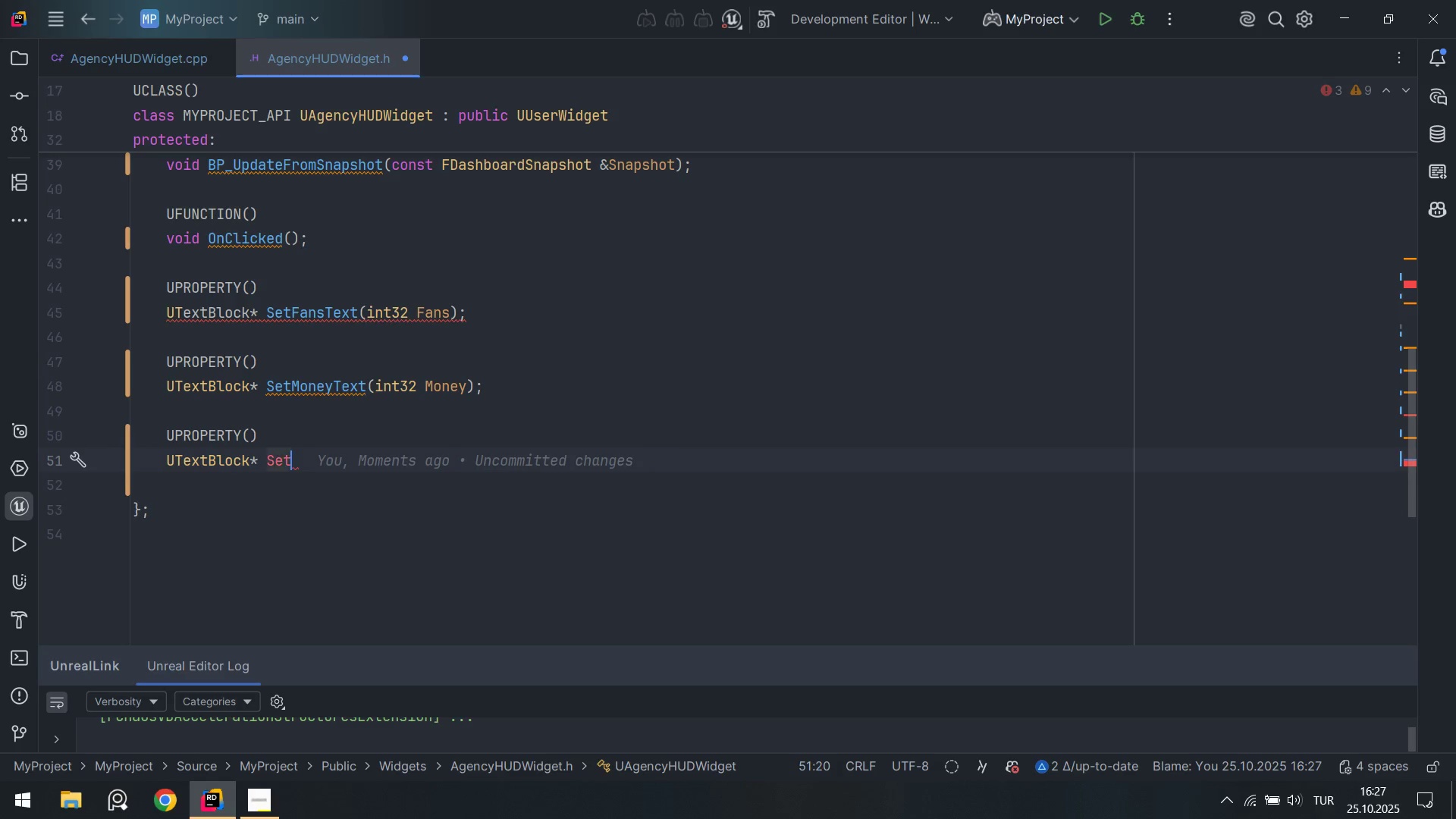 
key(Backspace)
 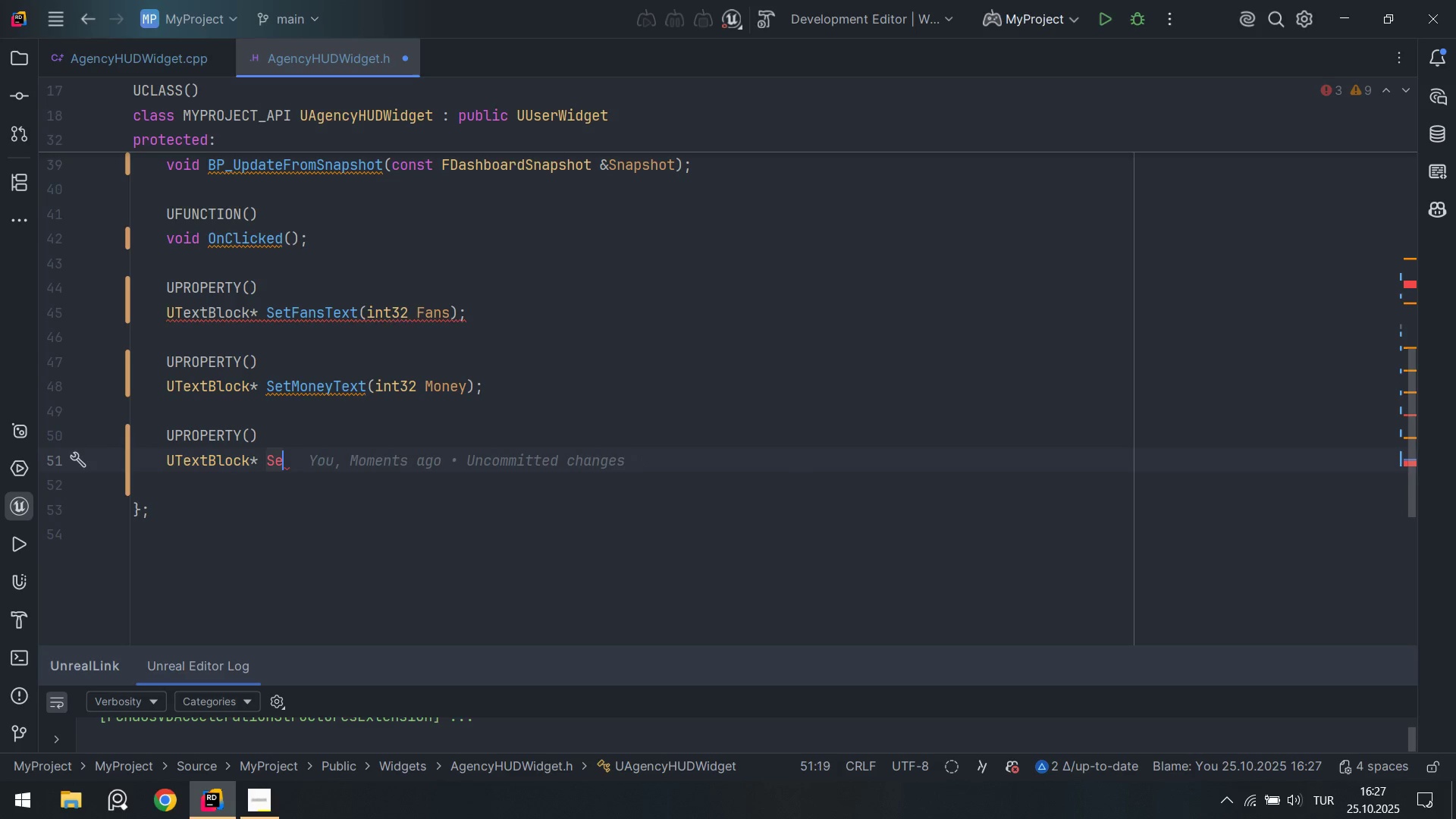 
key(Backspace)
 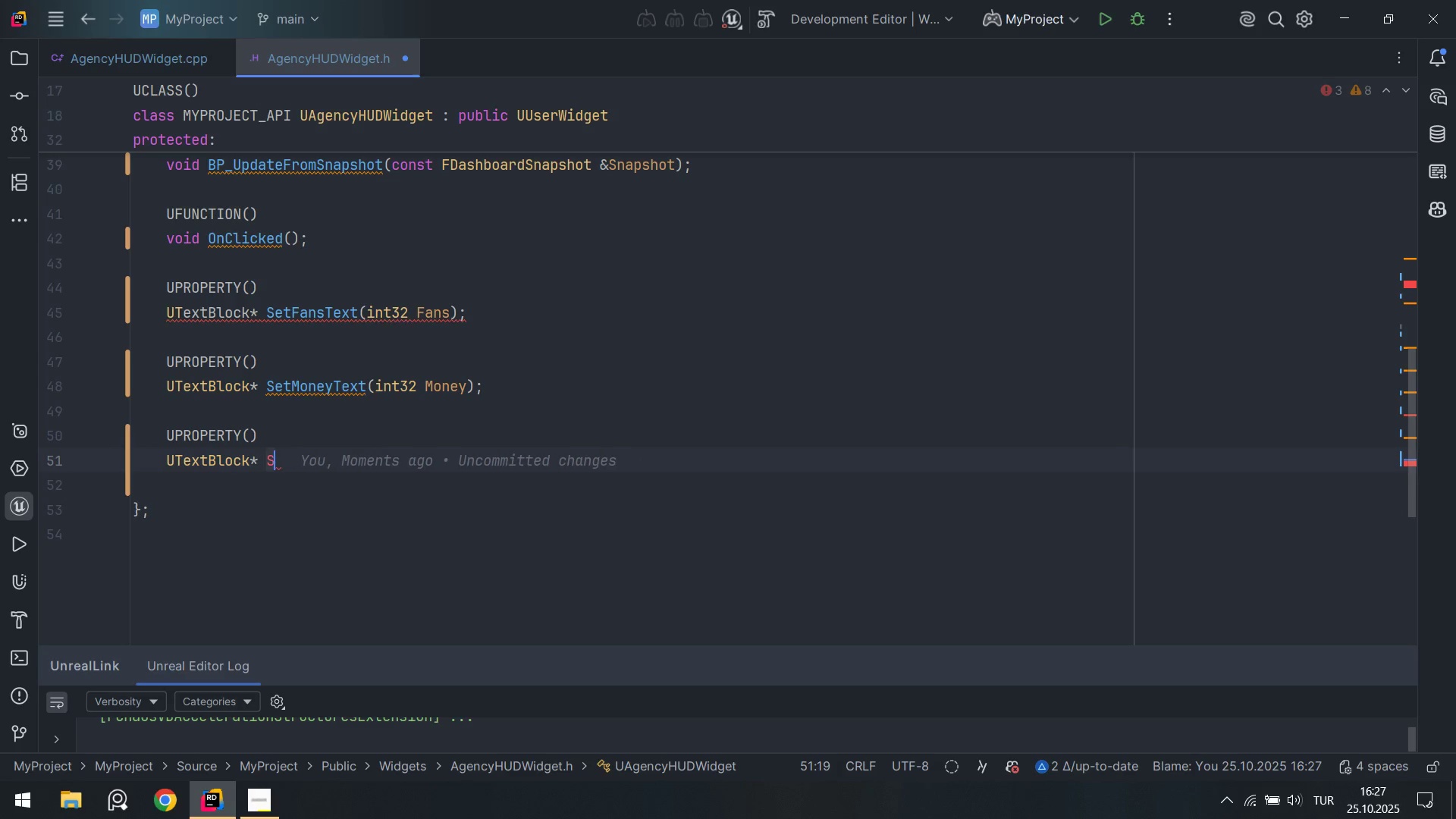 
key(Backspace)
 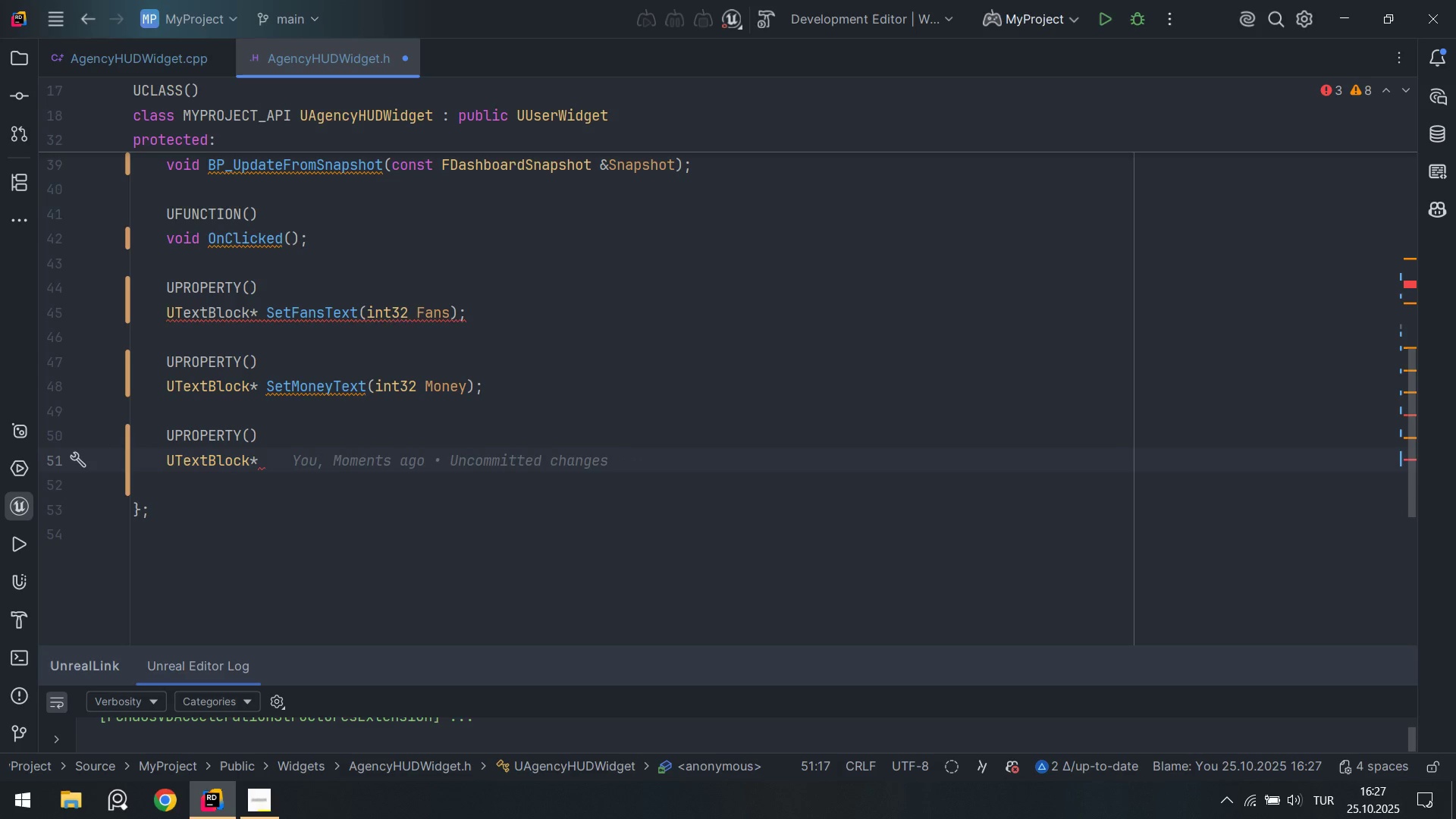 
wait(5.64)
 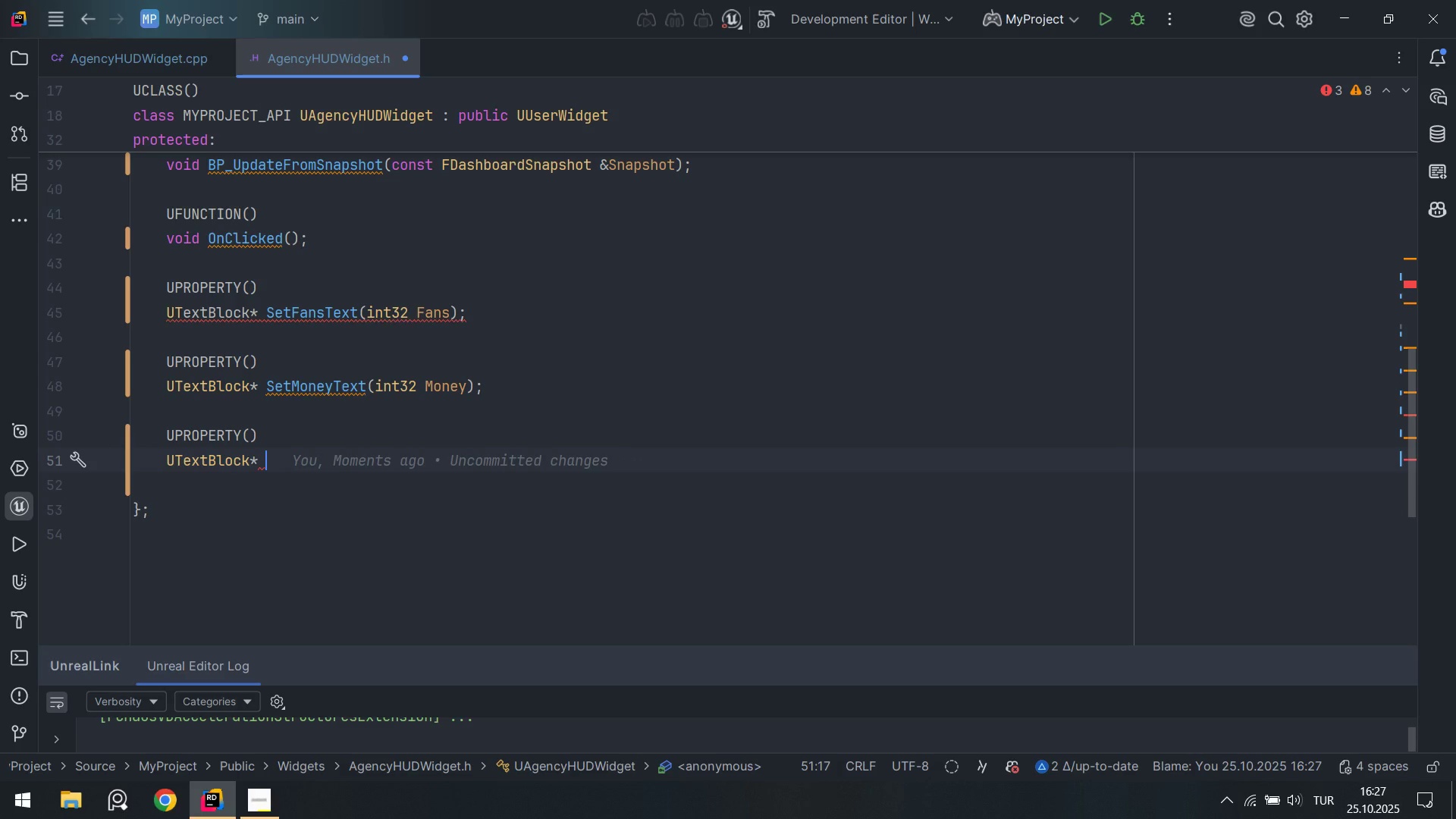 
hold_key(key=Z, duration=0.98)
 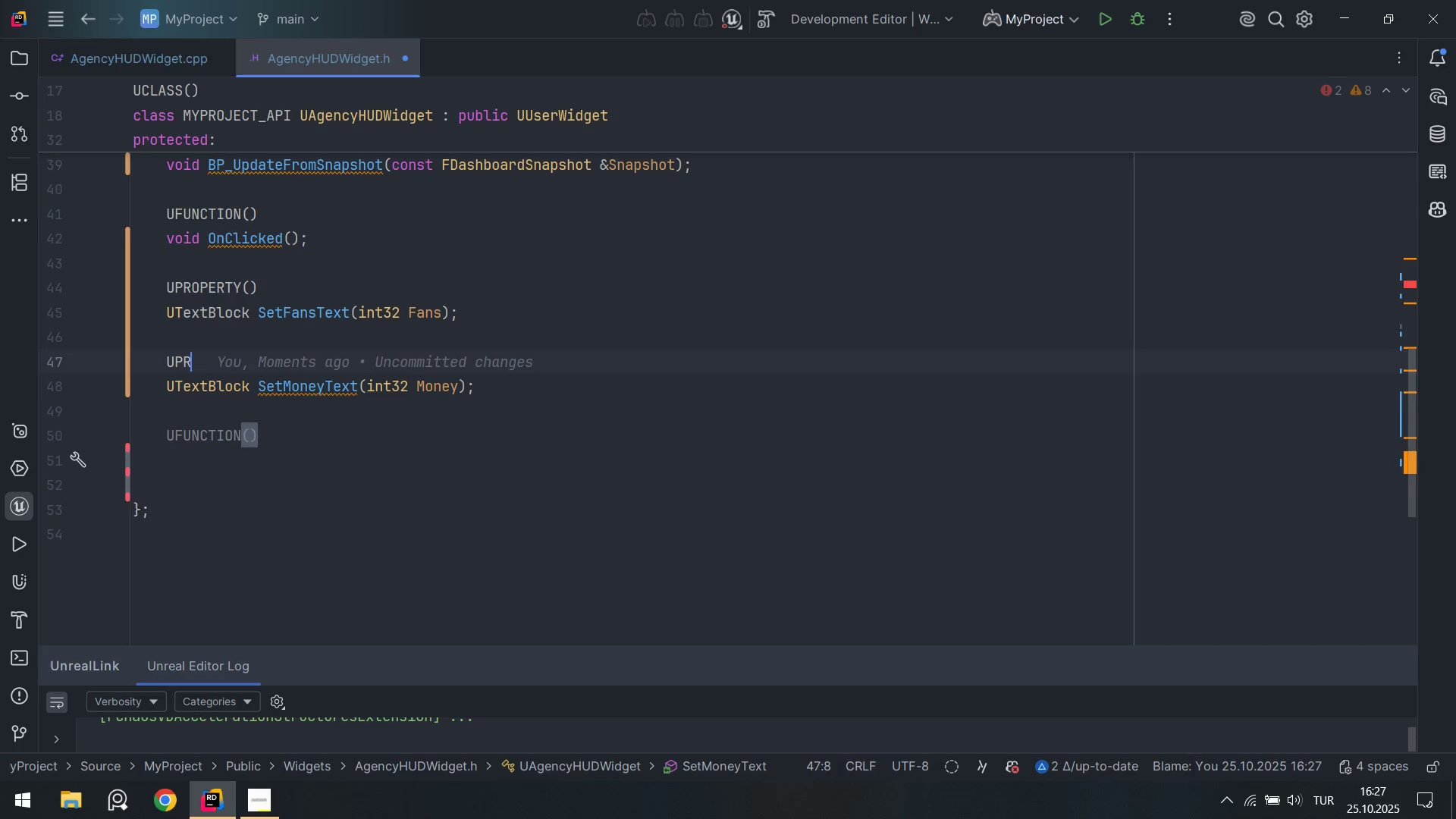 
hold_key(key=Z, duration=0.77)
 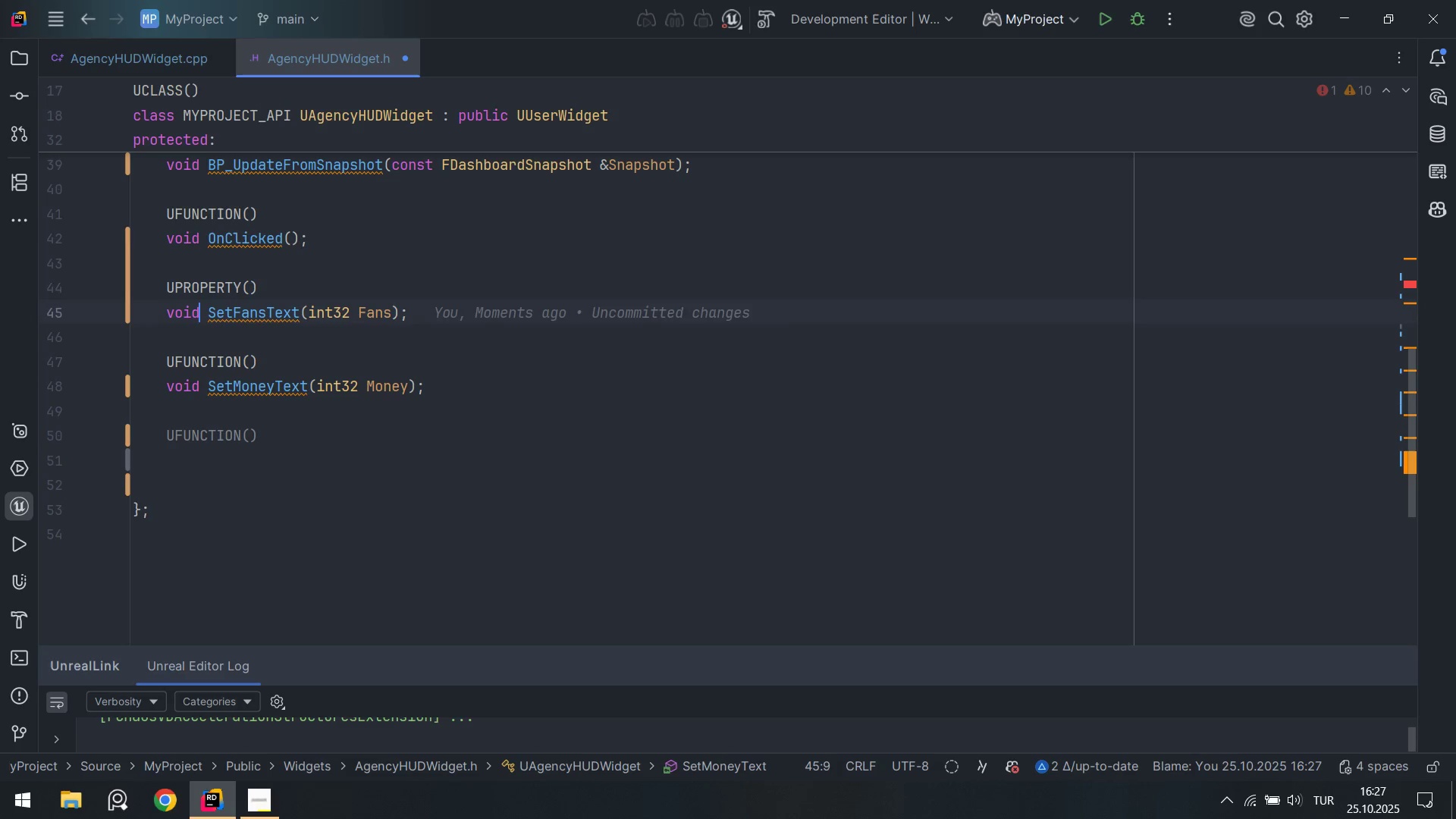 
key(Control+Z)
 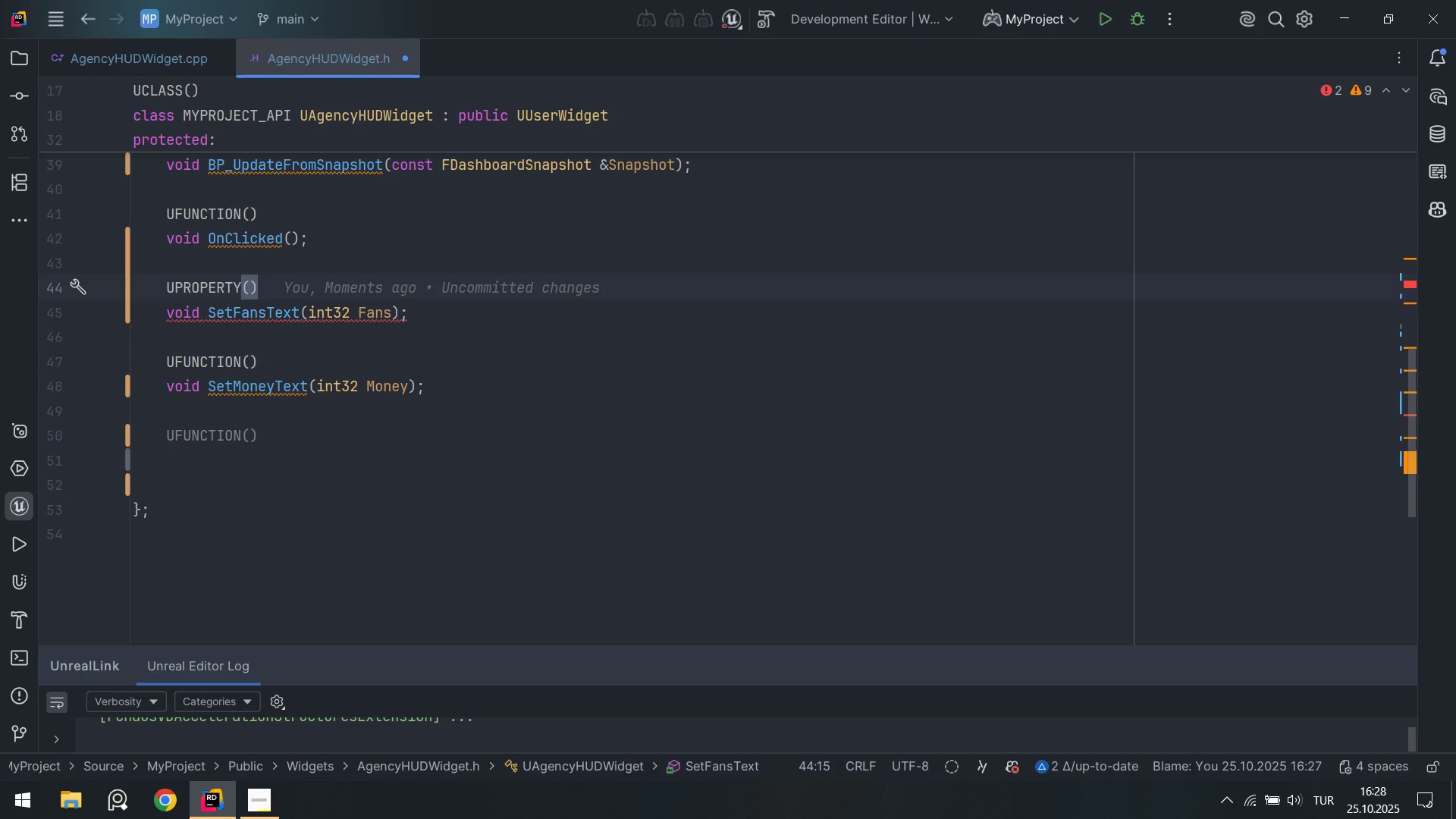 
hold_key(key=ControlLeft, duration=0.81)
 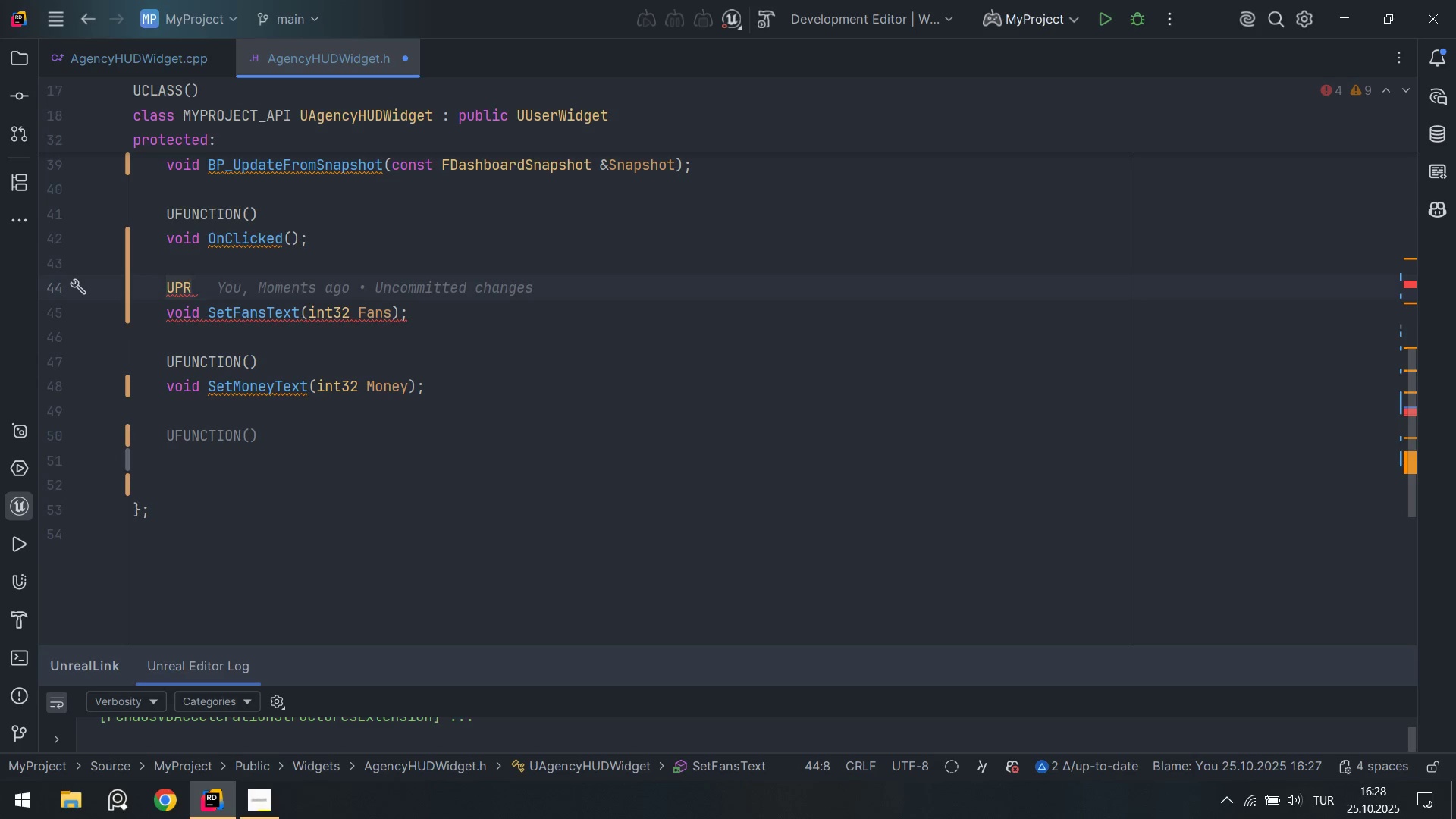 
hold_key(key=Z, duration=0.31)
 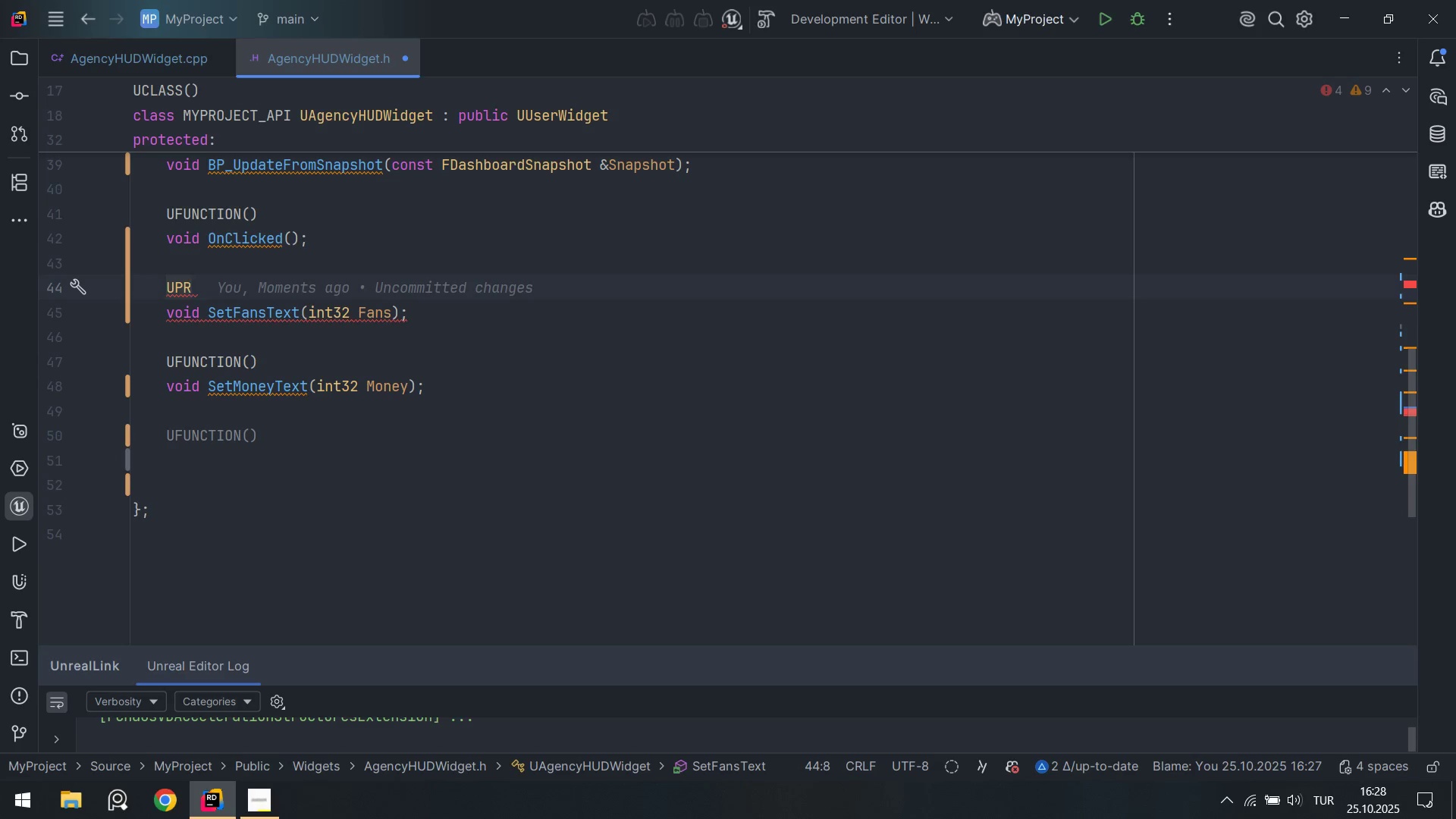 
key(Control+Z)
 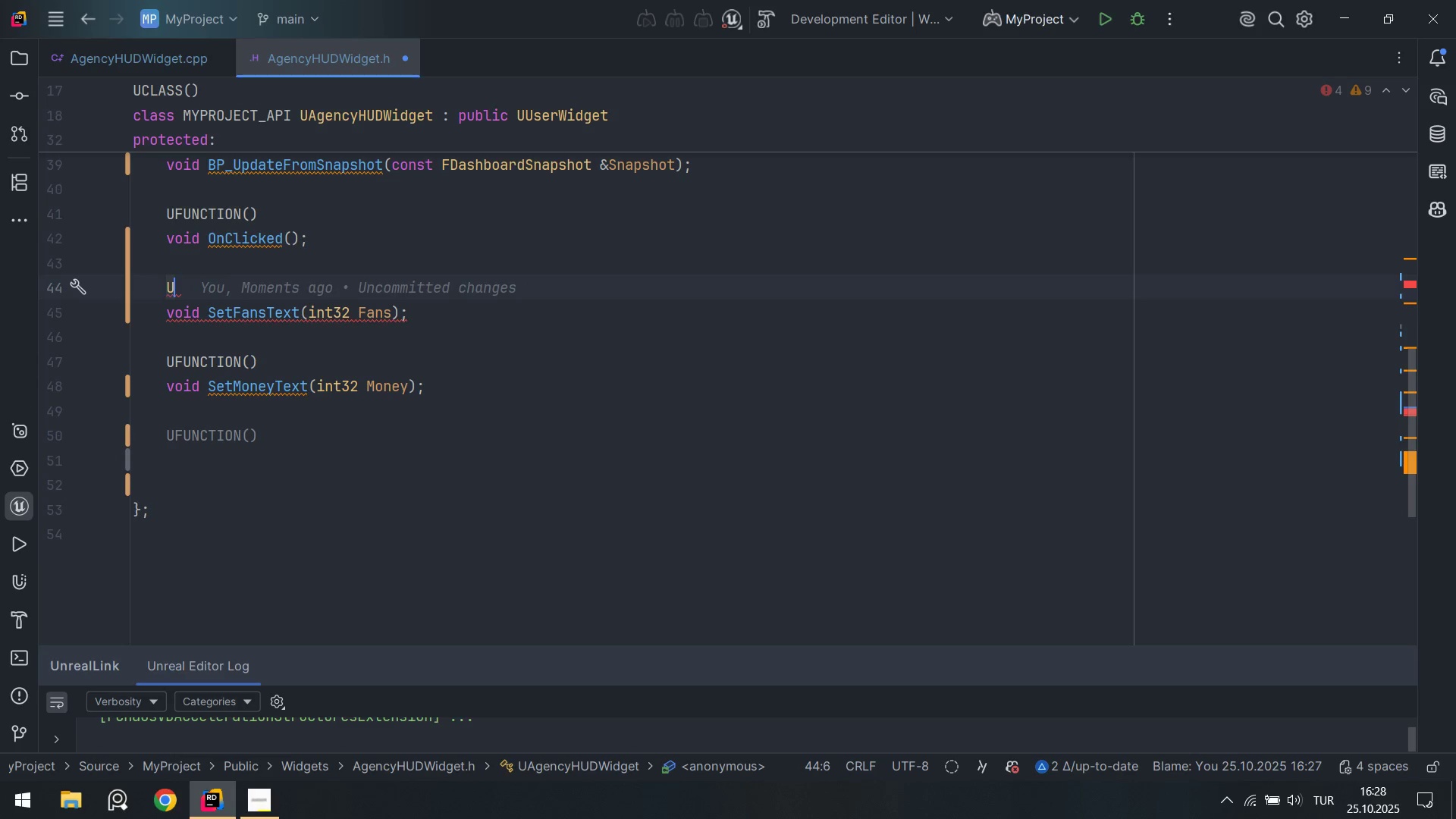 
key(Control+Z)
 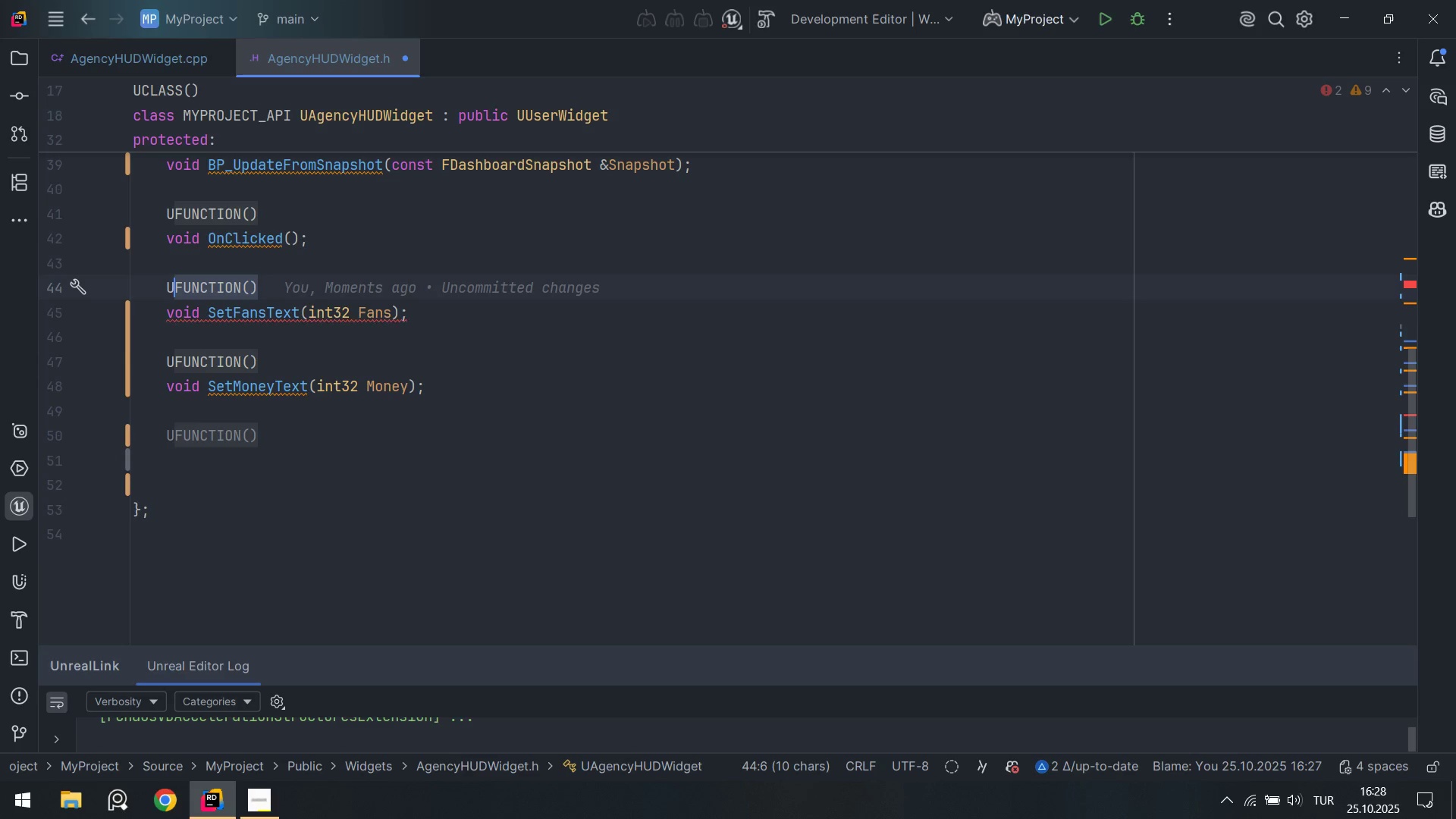 
hold_key(key=ArrowDown, duration=0.69)
 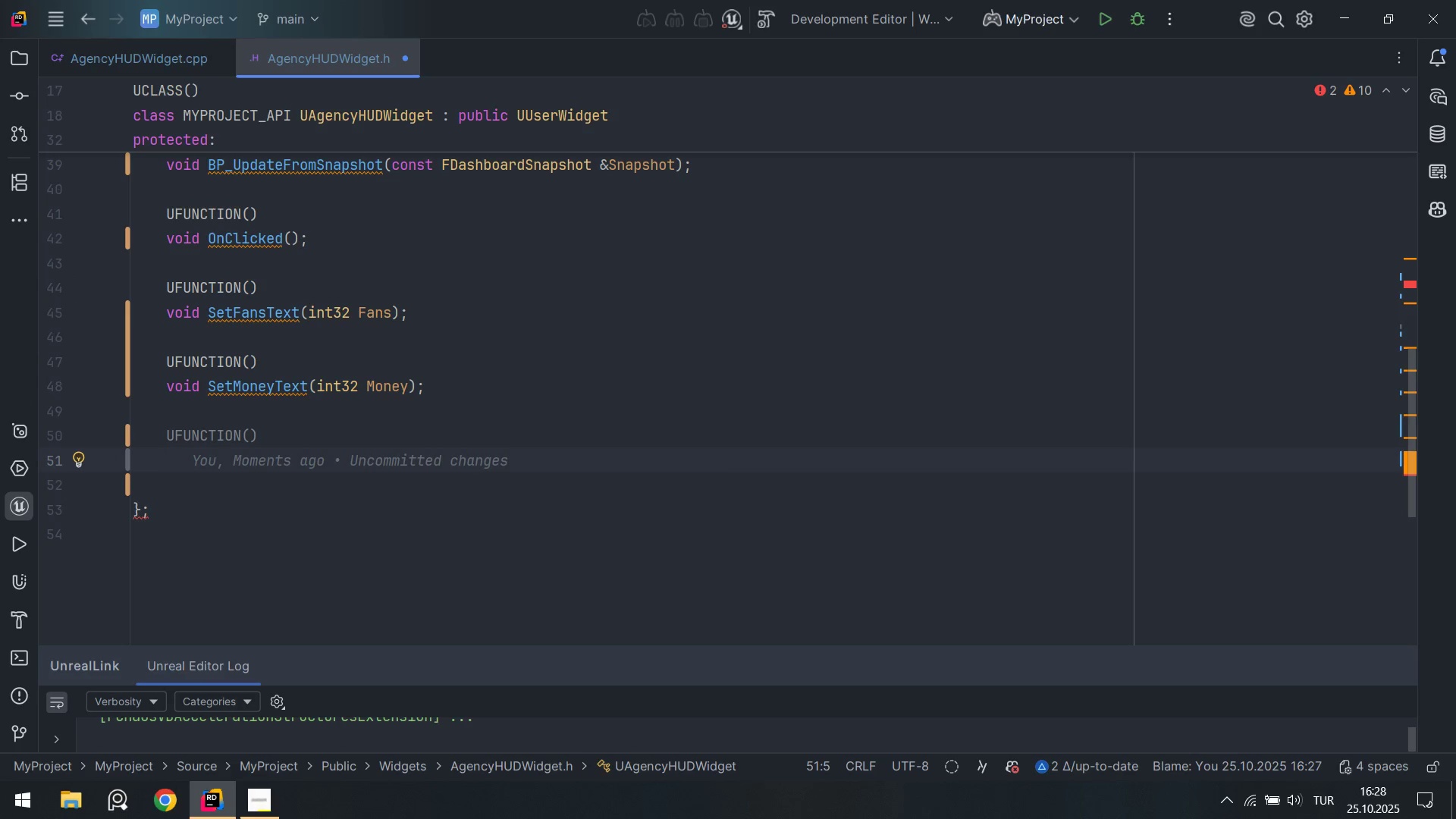 
type(vo'd SetStressPercent*float Stress)
 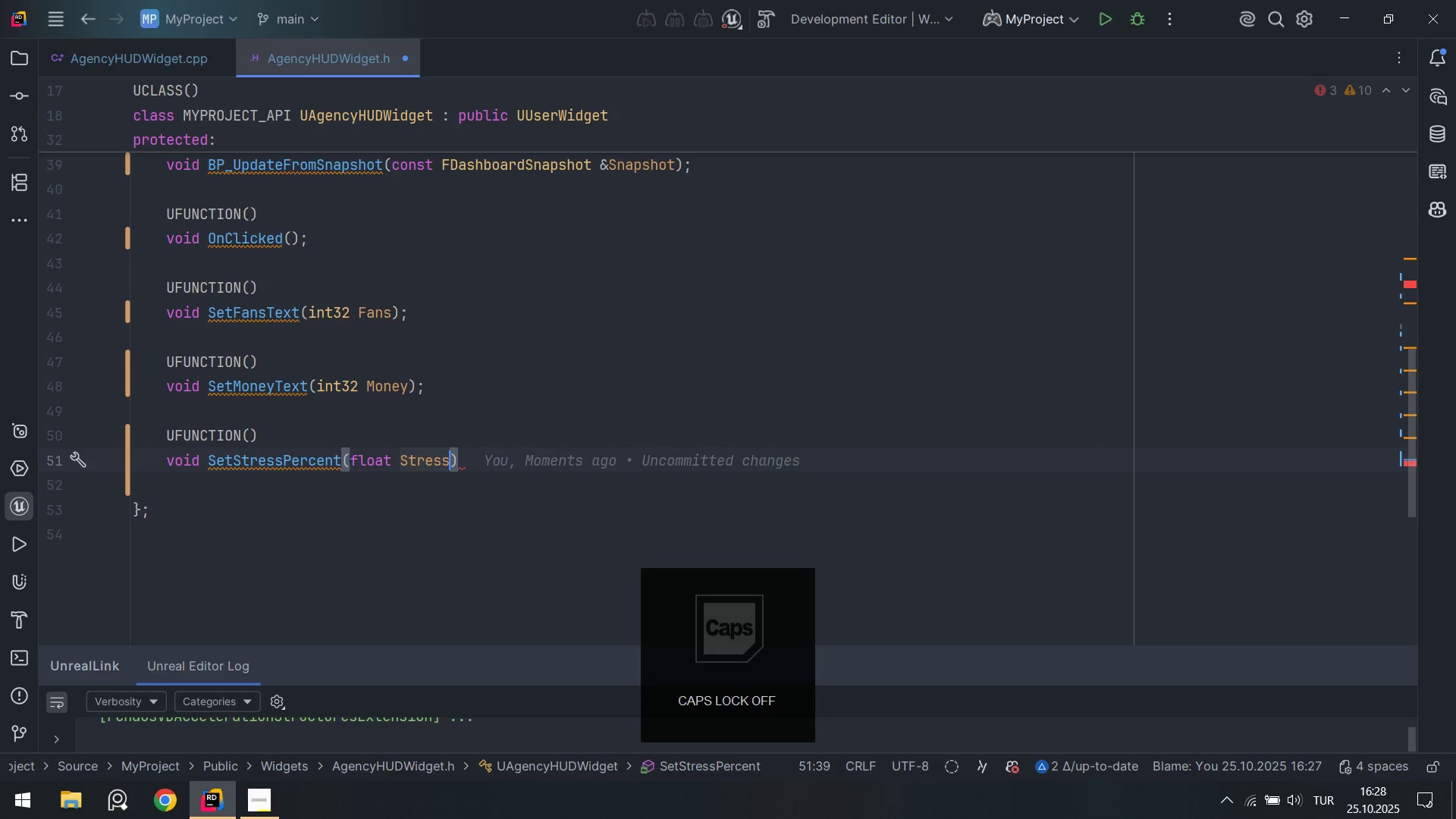 
key(ArrowDown)
 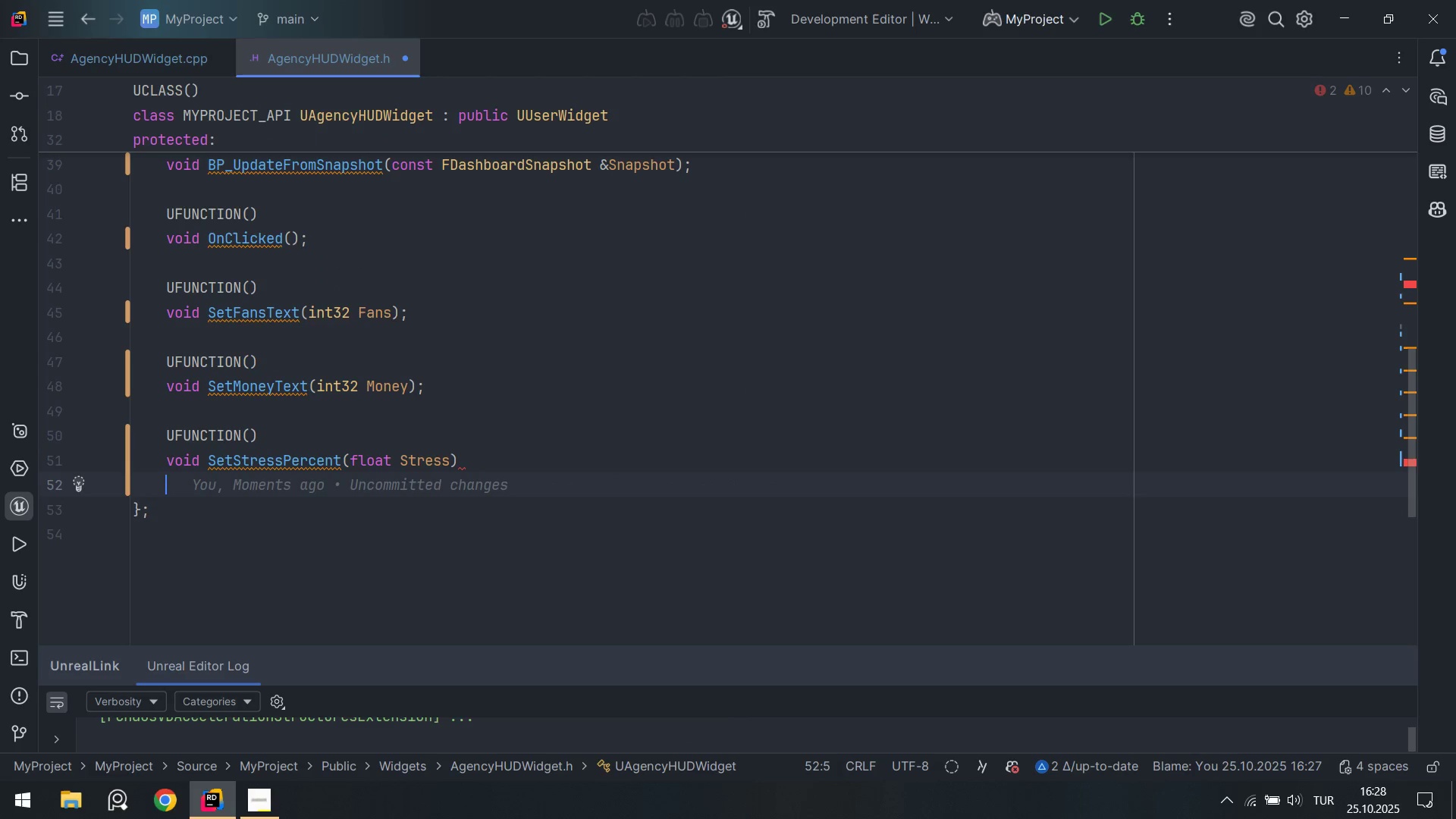 
key(Alt+Numpad5)
 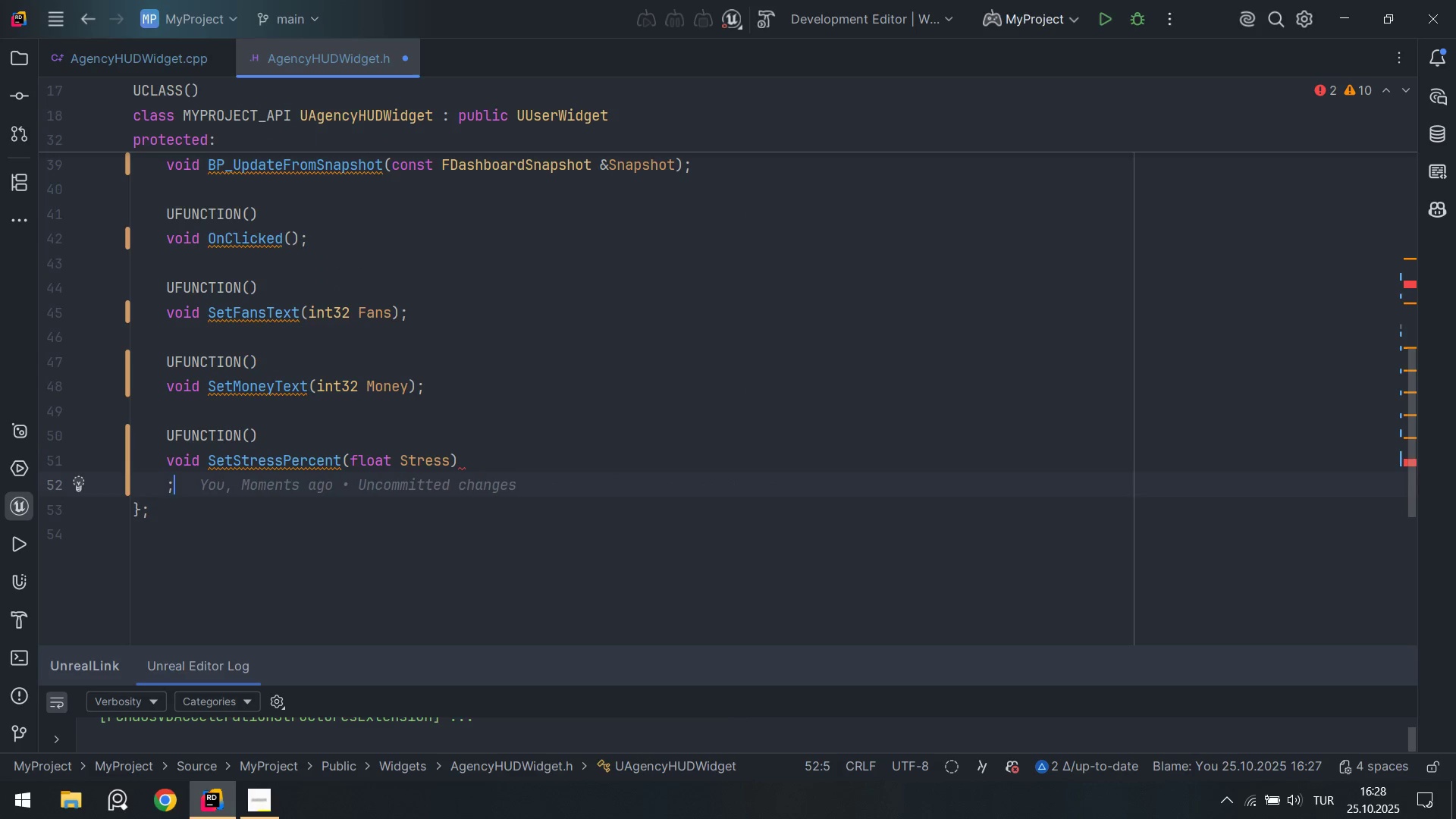 
key(Alt+Numpad9)
 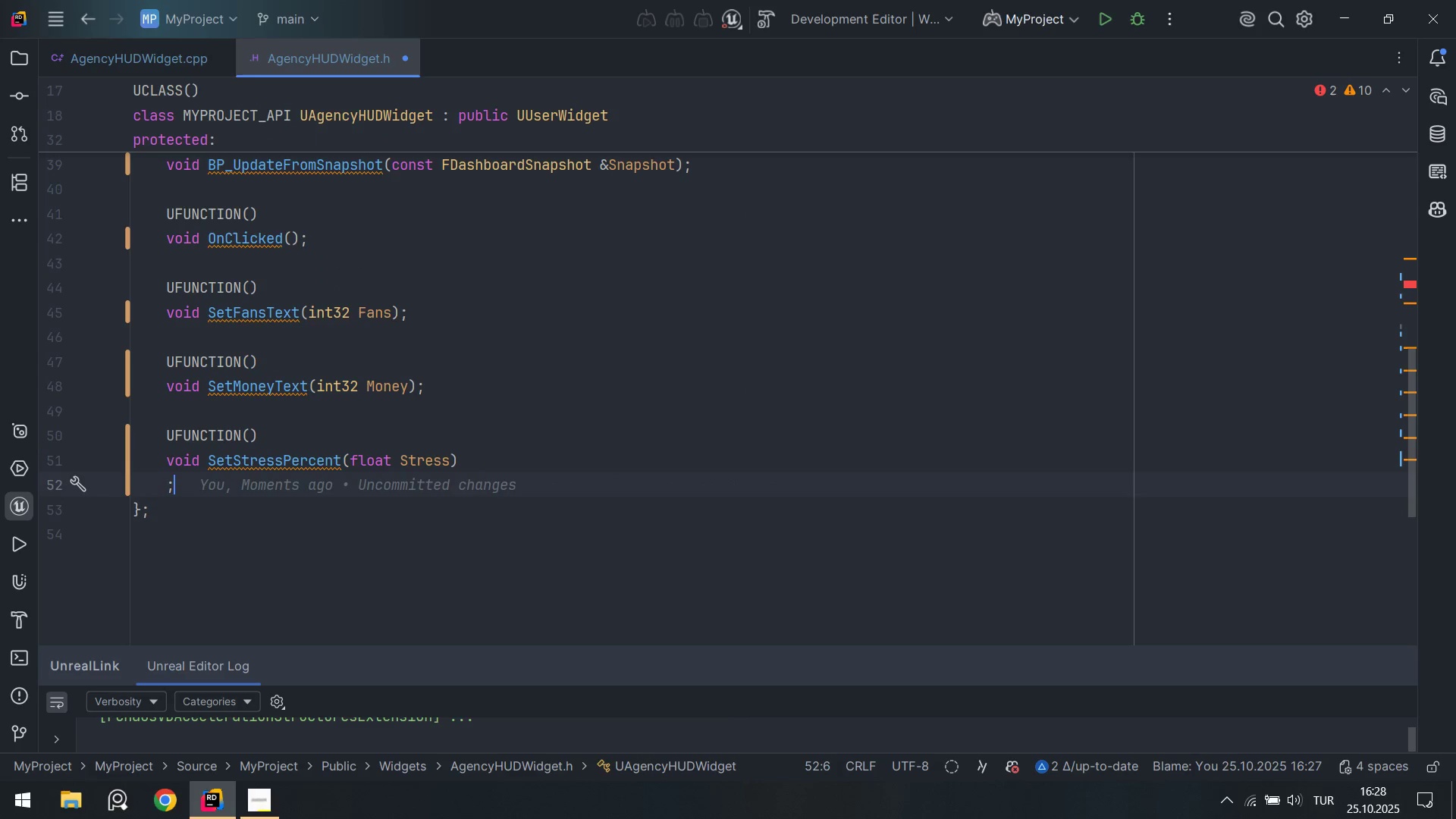 
key(Backspace)
 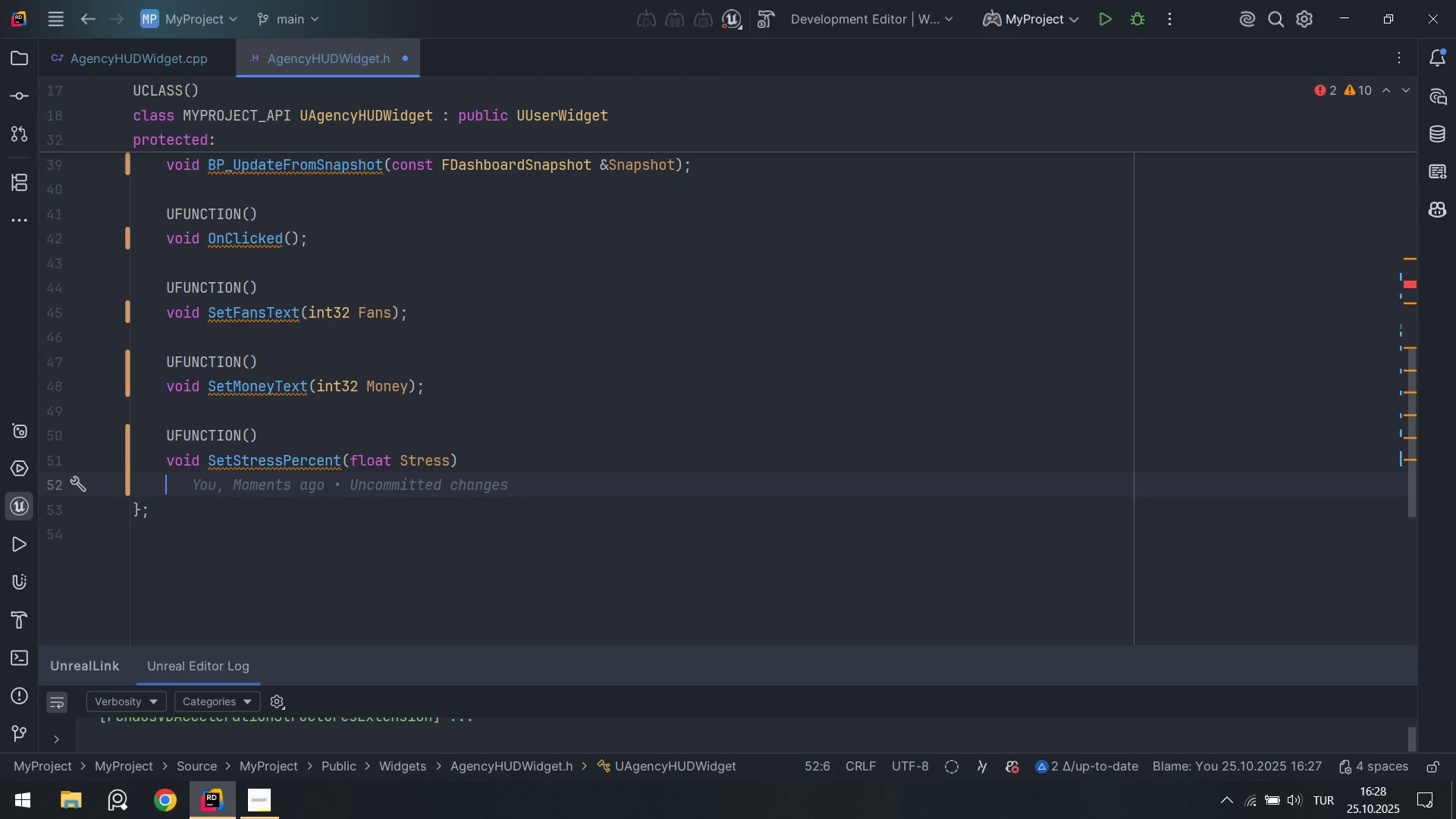 
key(Backspace)
 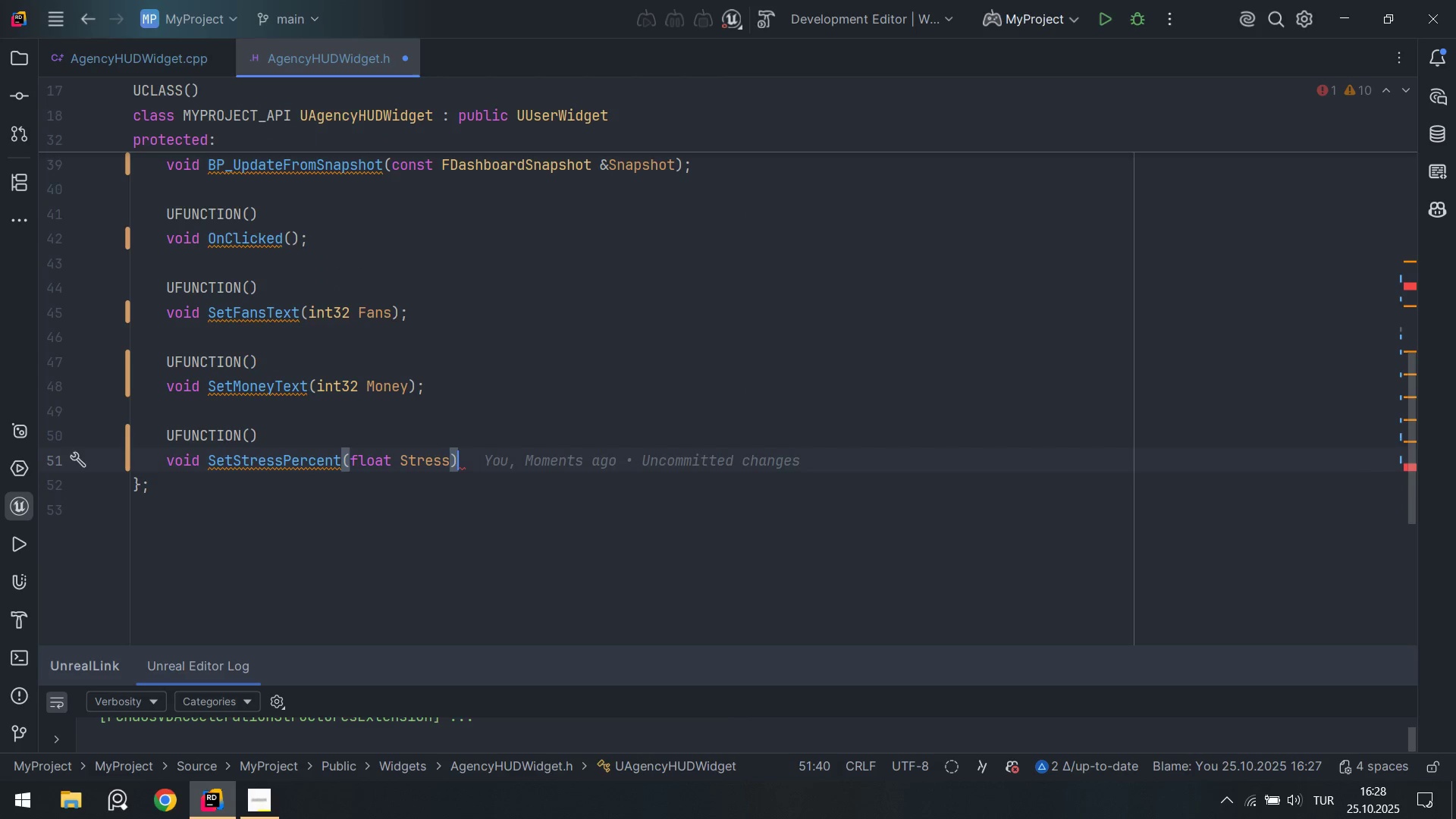 
key(Alt+AltLeft)
 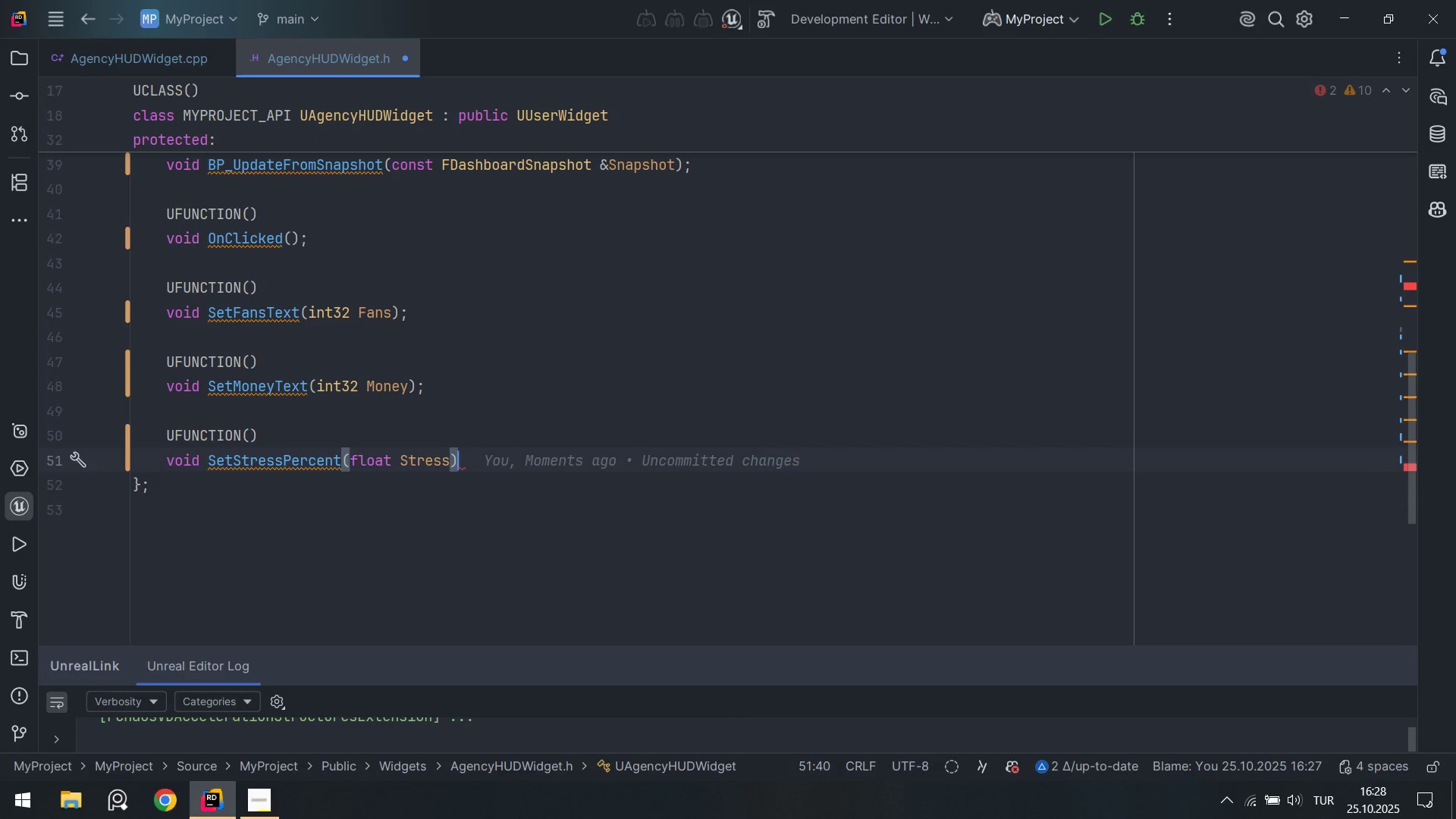 
key(Alt+Numpad5)
 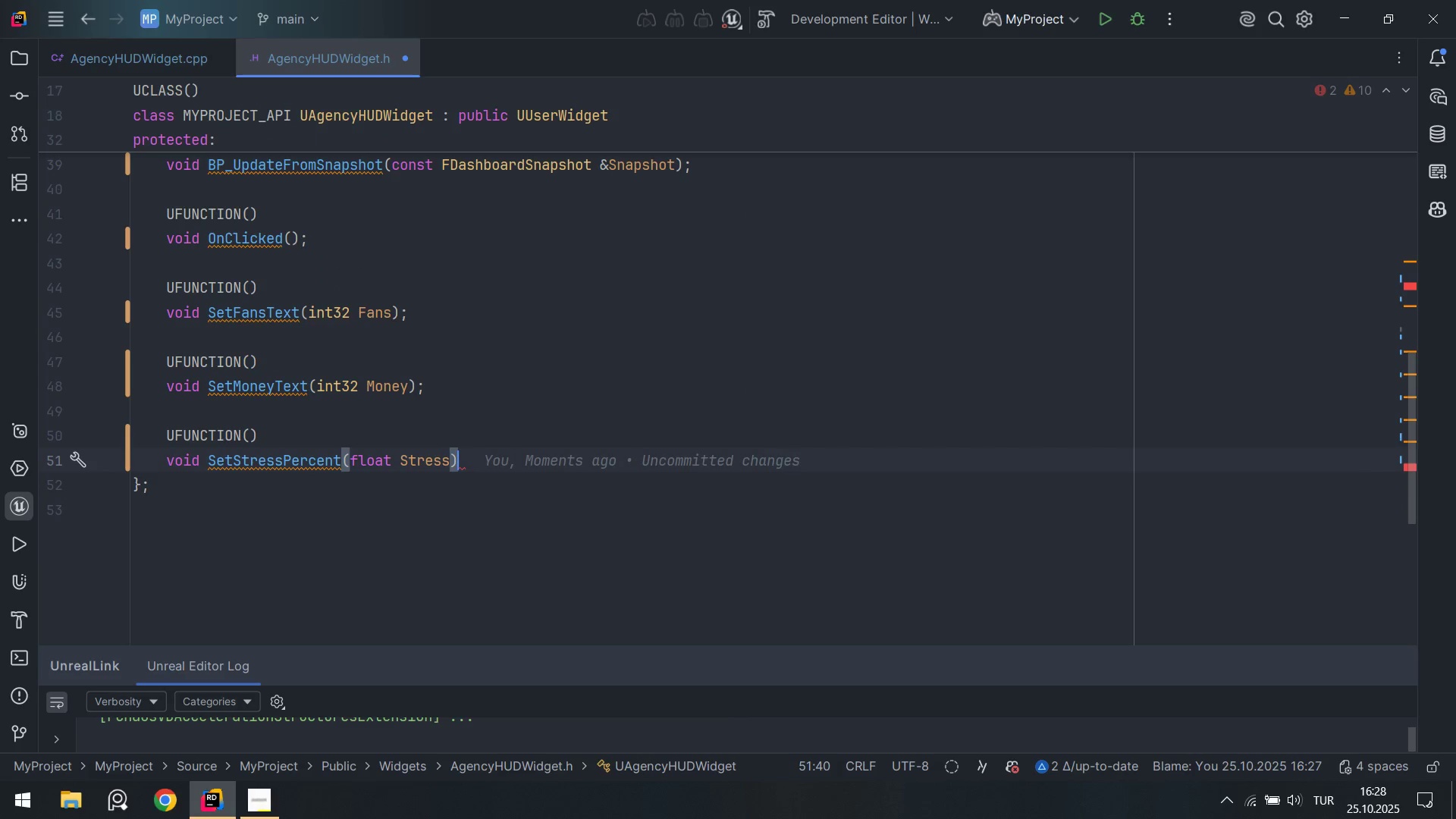 
key(Alt+Numpad9)
 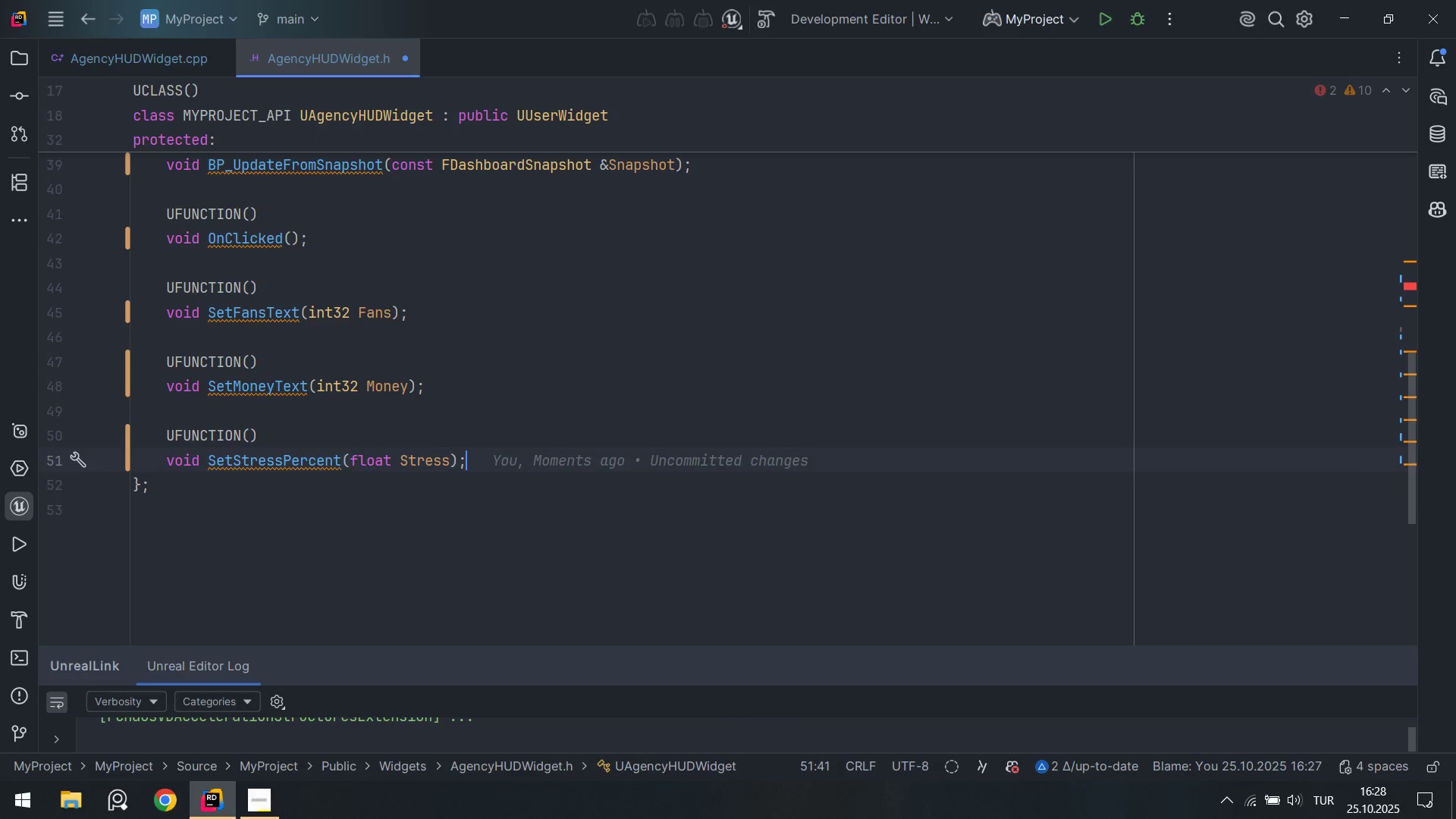 
key(Enter)
 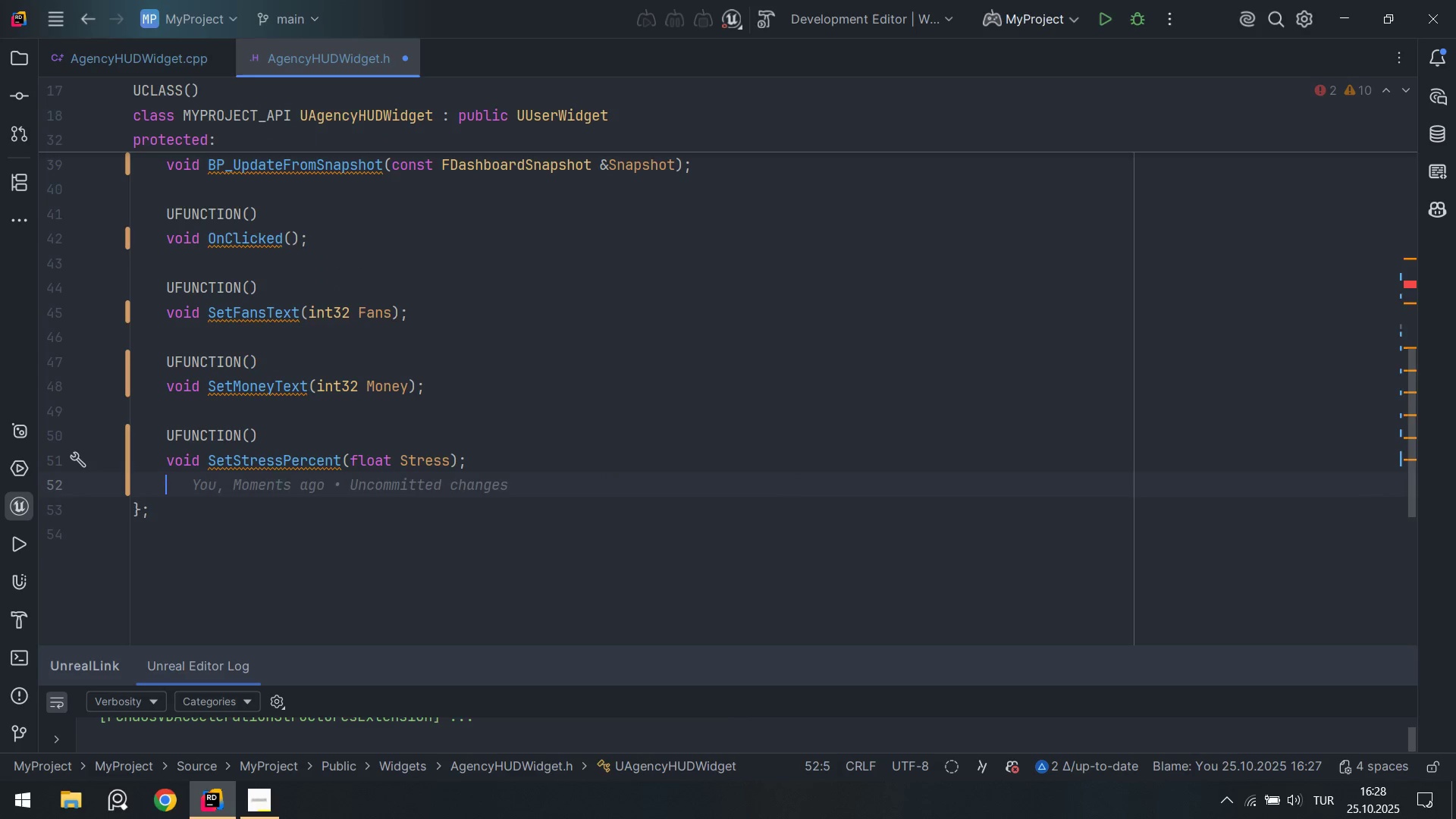 
key(Enter)
 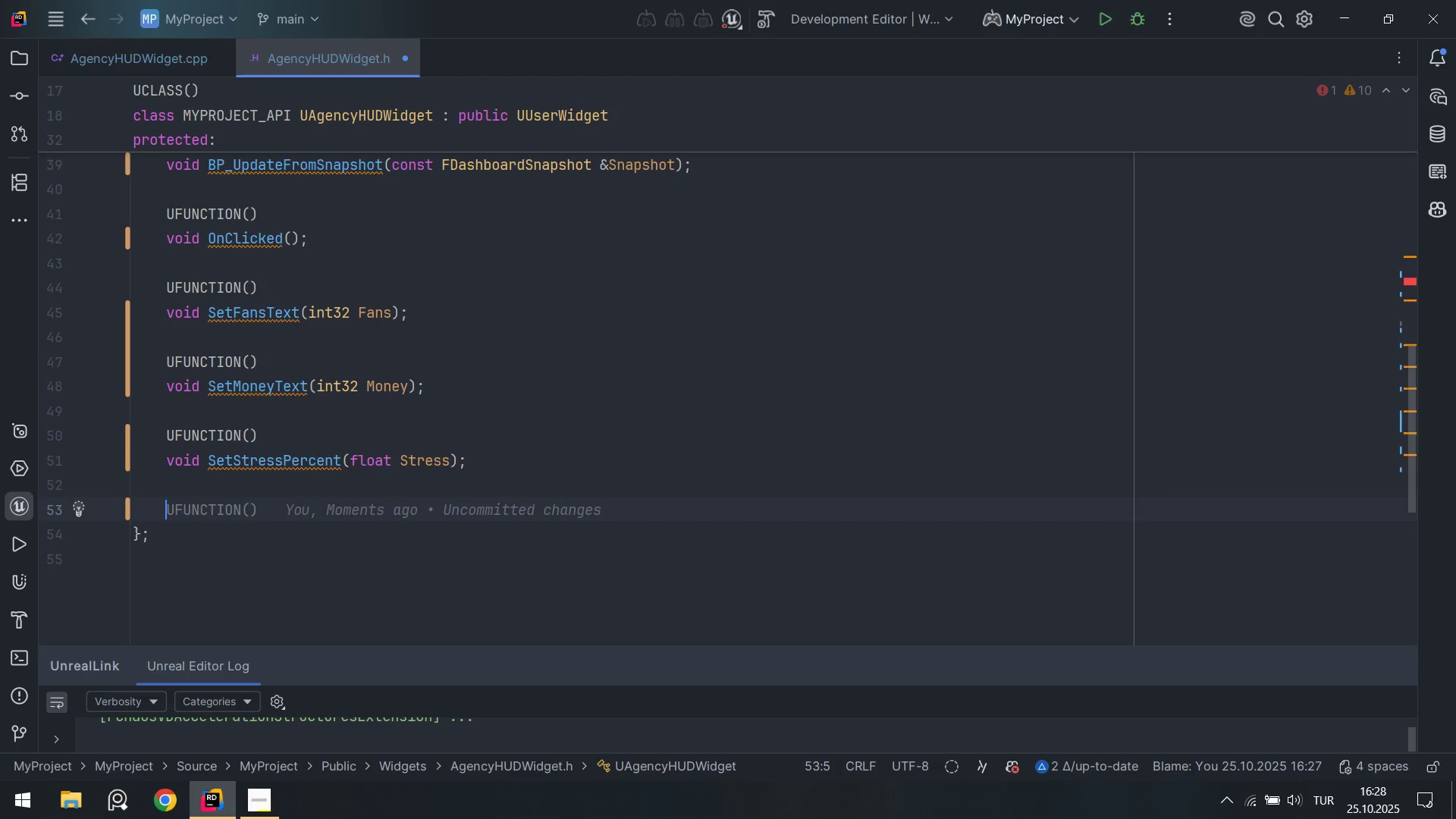 
type(vo')
key(Backspace)
key(Backspace)
key(Backspace)
key(Backspace)
 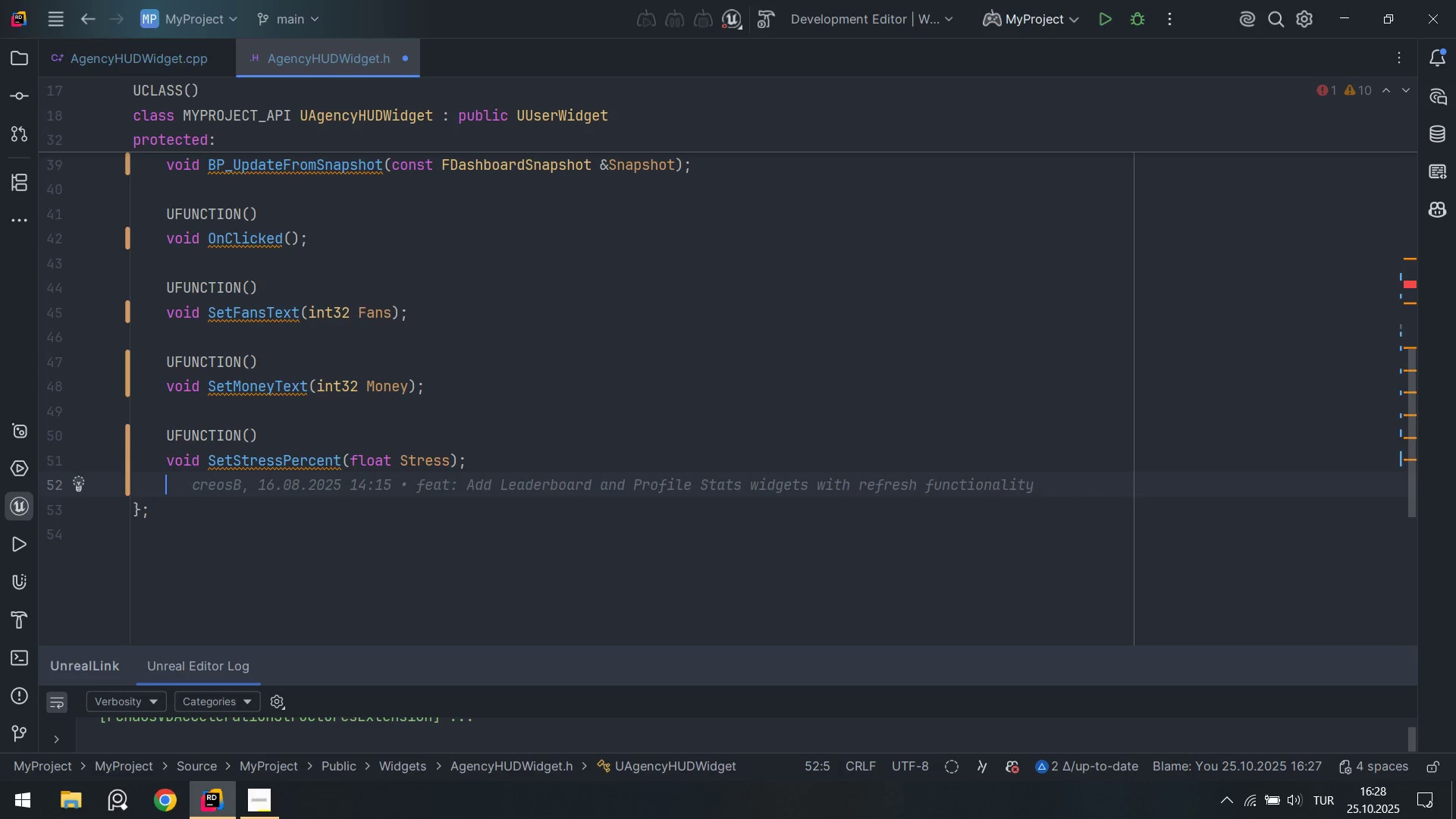 
key(Enter)
 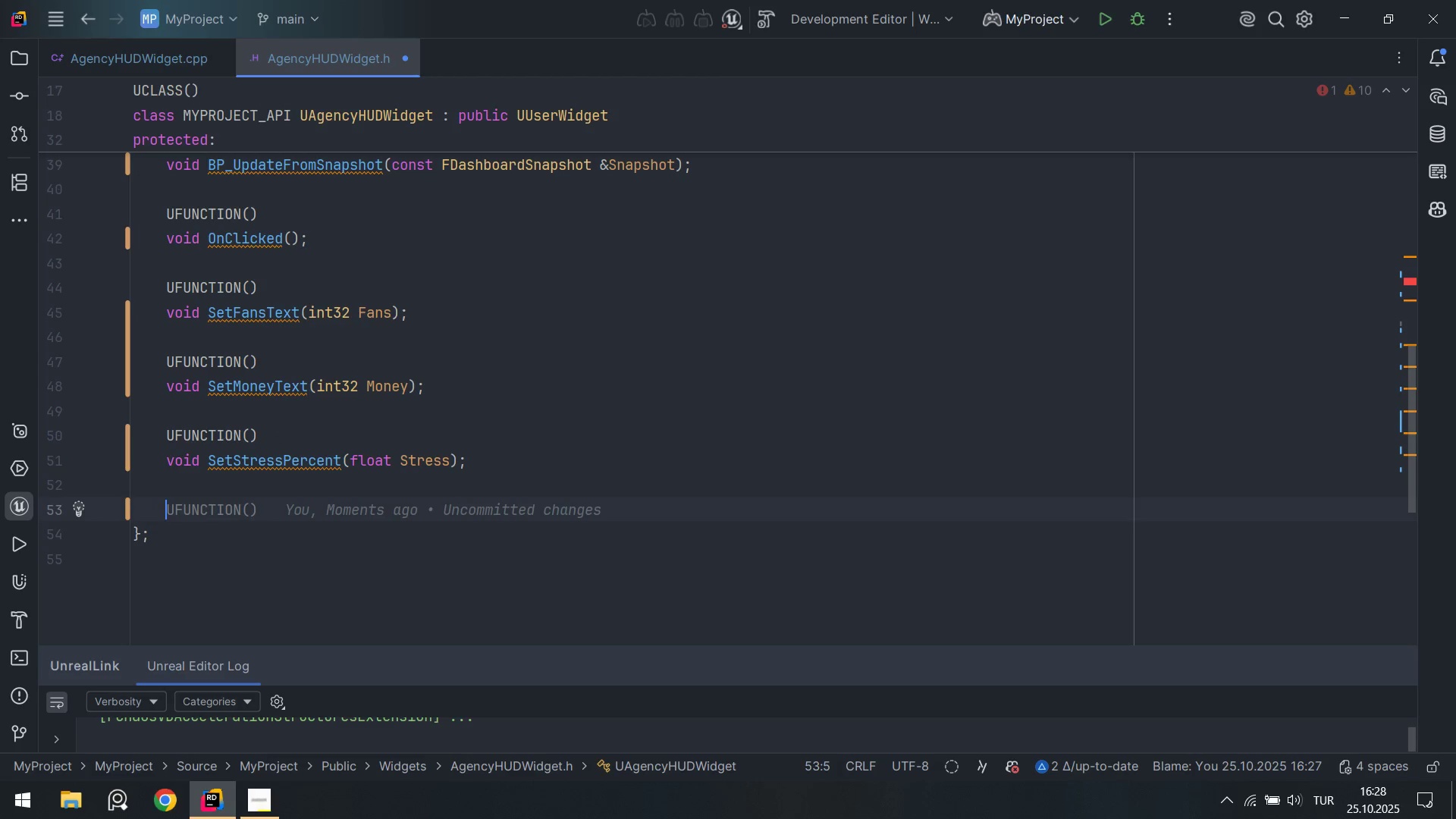 
type(UP)
 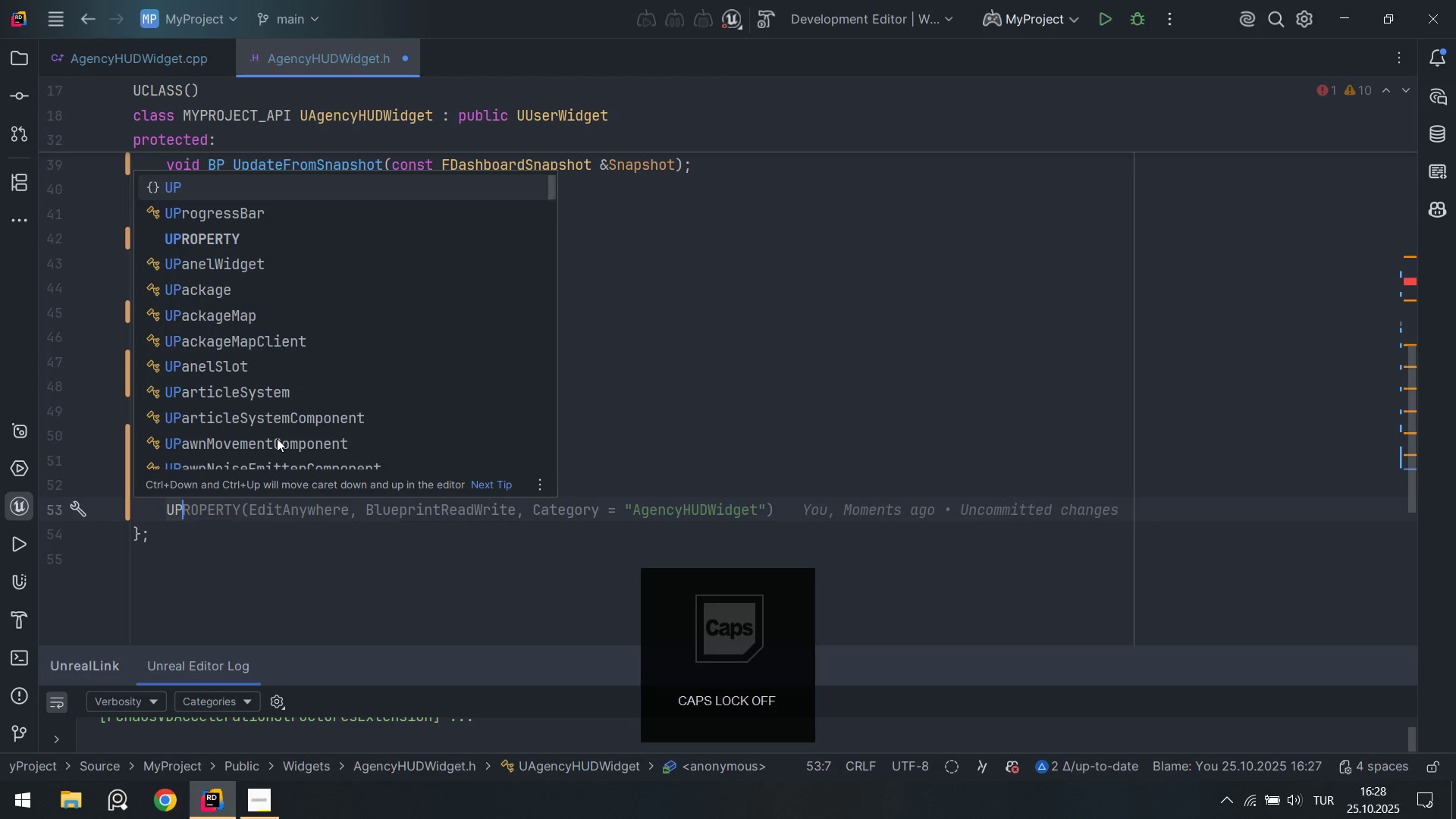 
key(ArrowDown)
 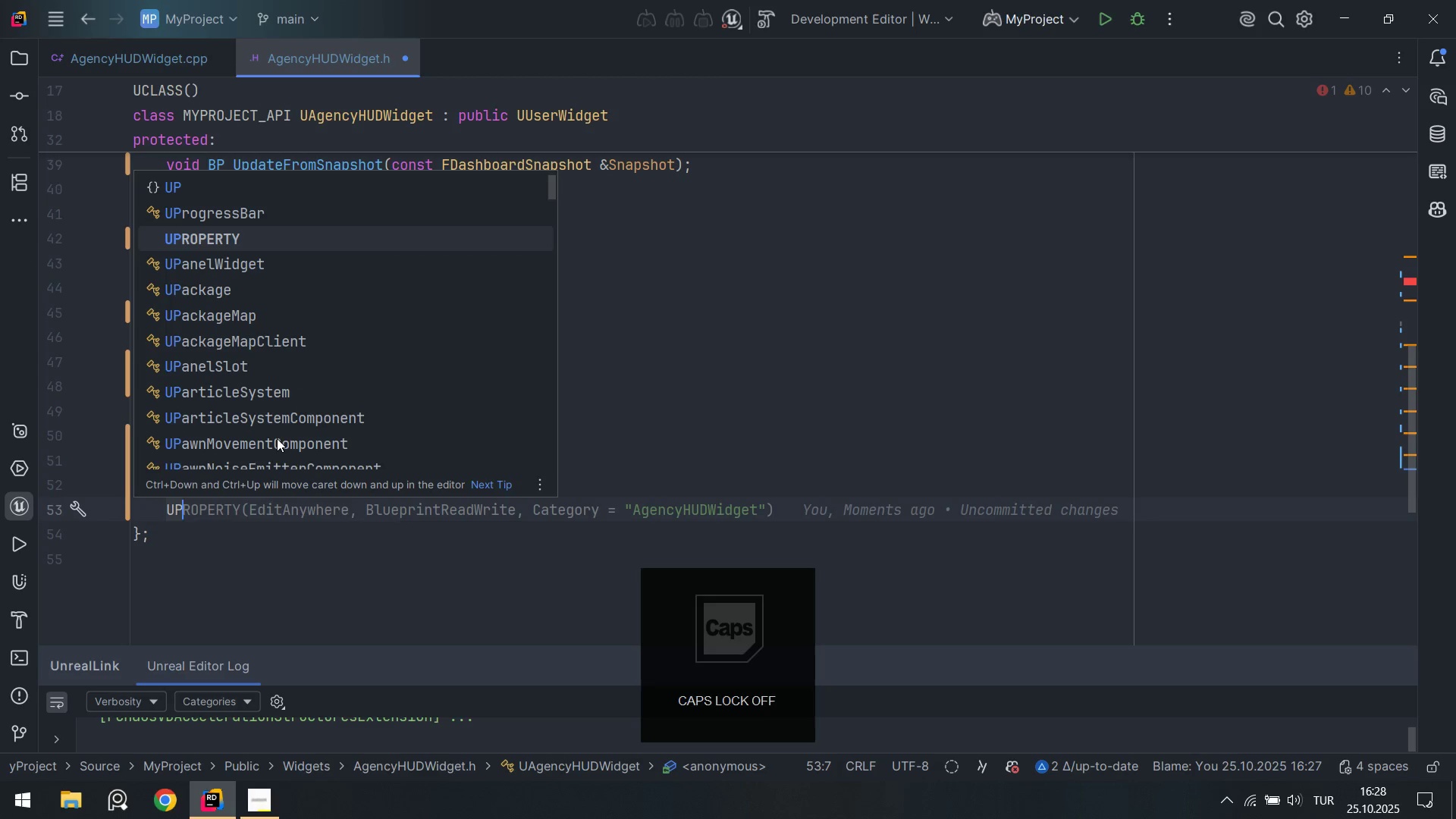 
key(ArrowDown)
 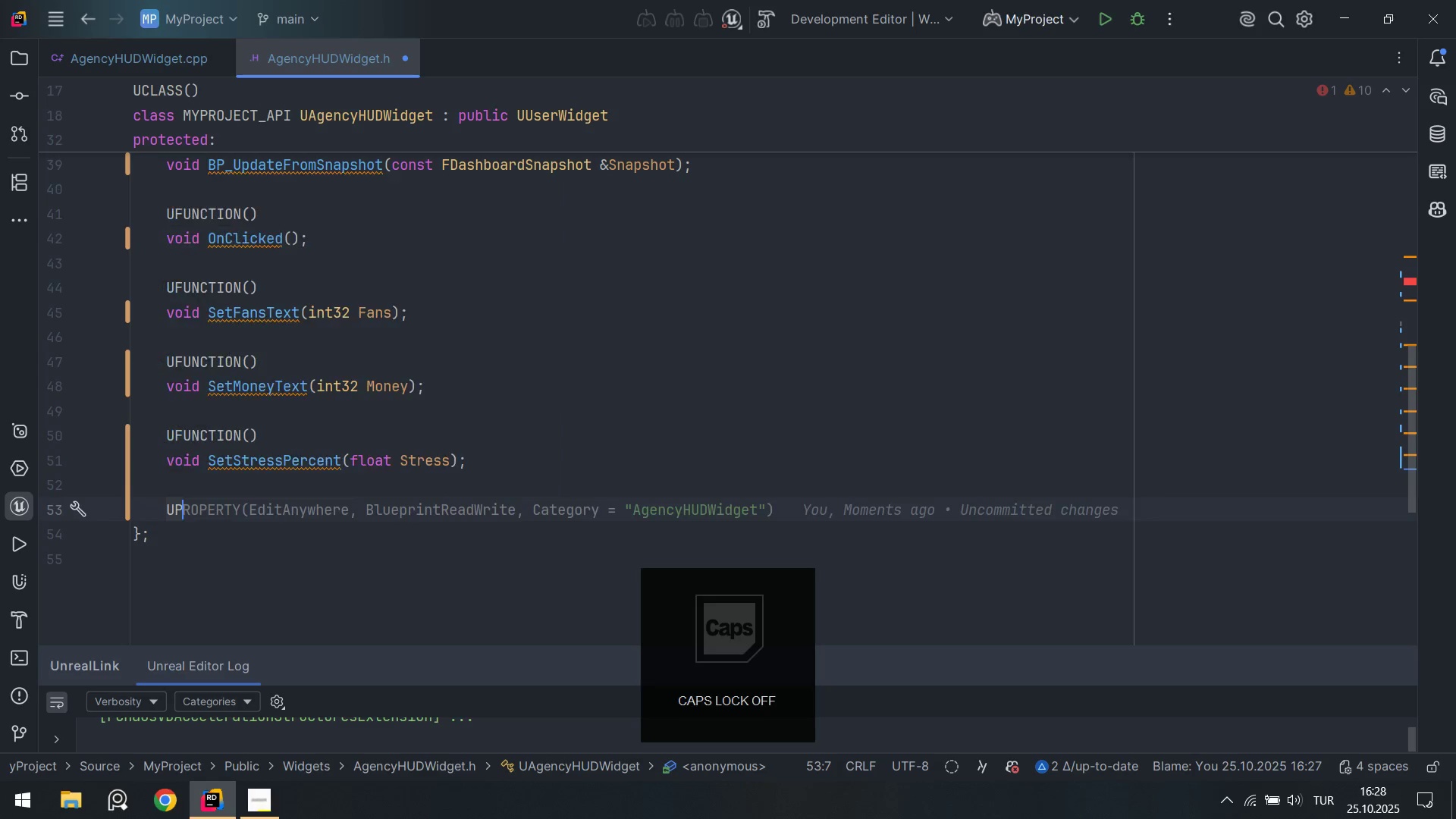 
key(Enter)
 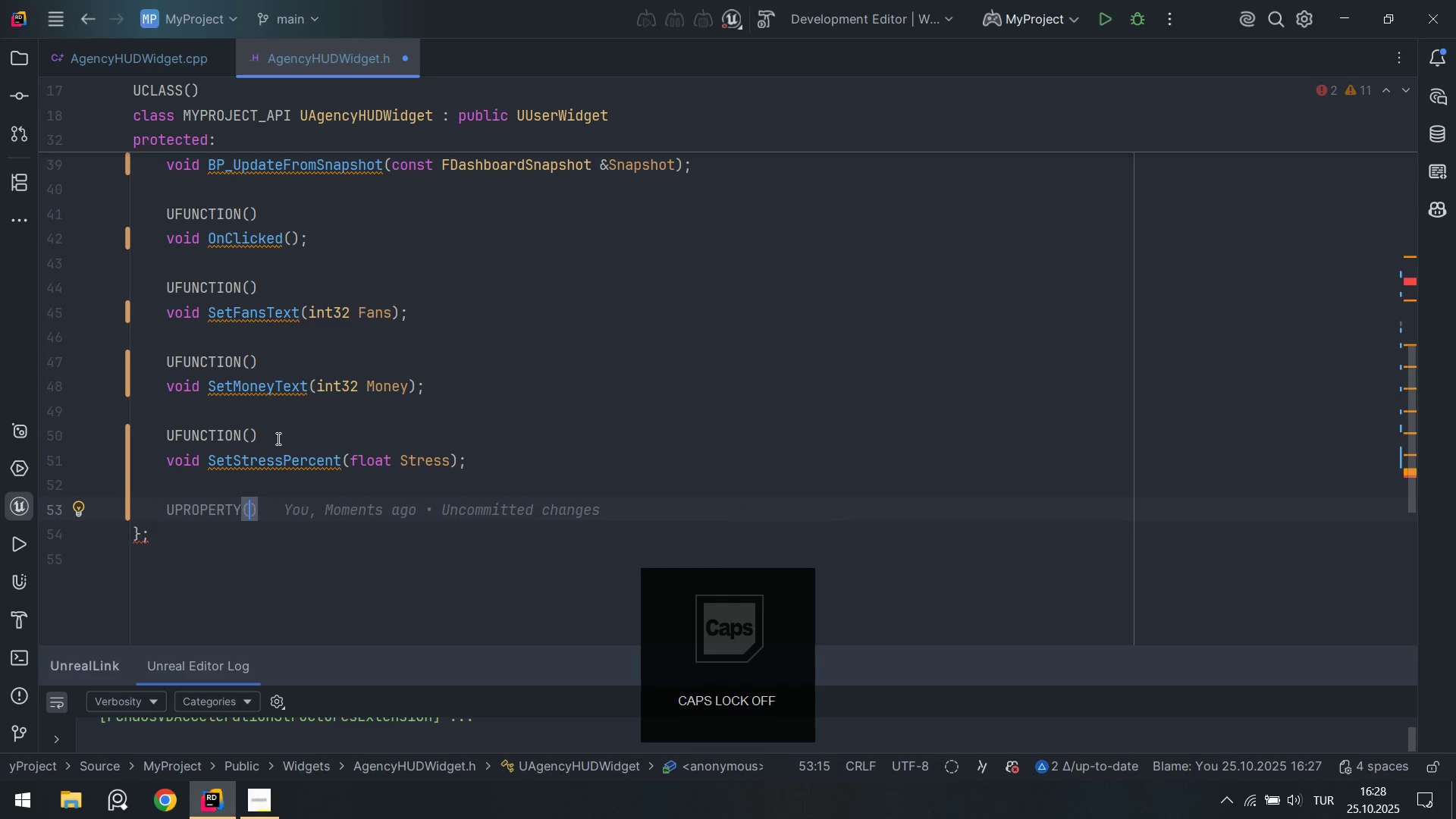 
key(ArrowRight)
 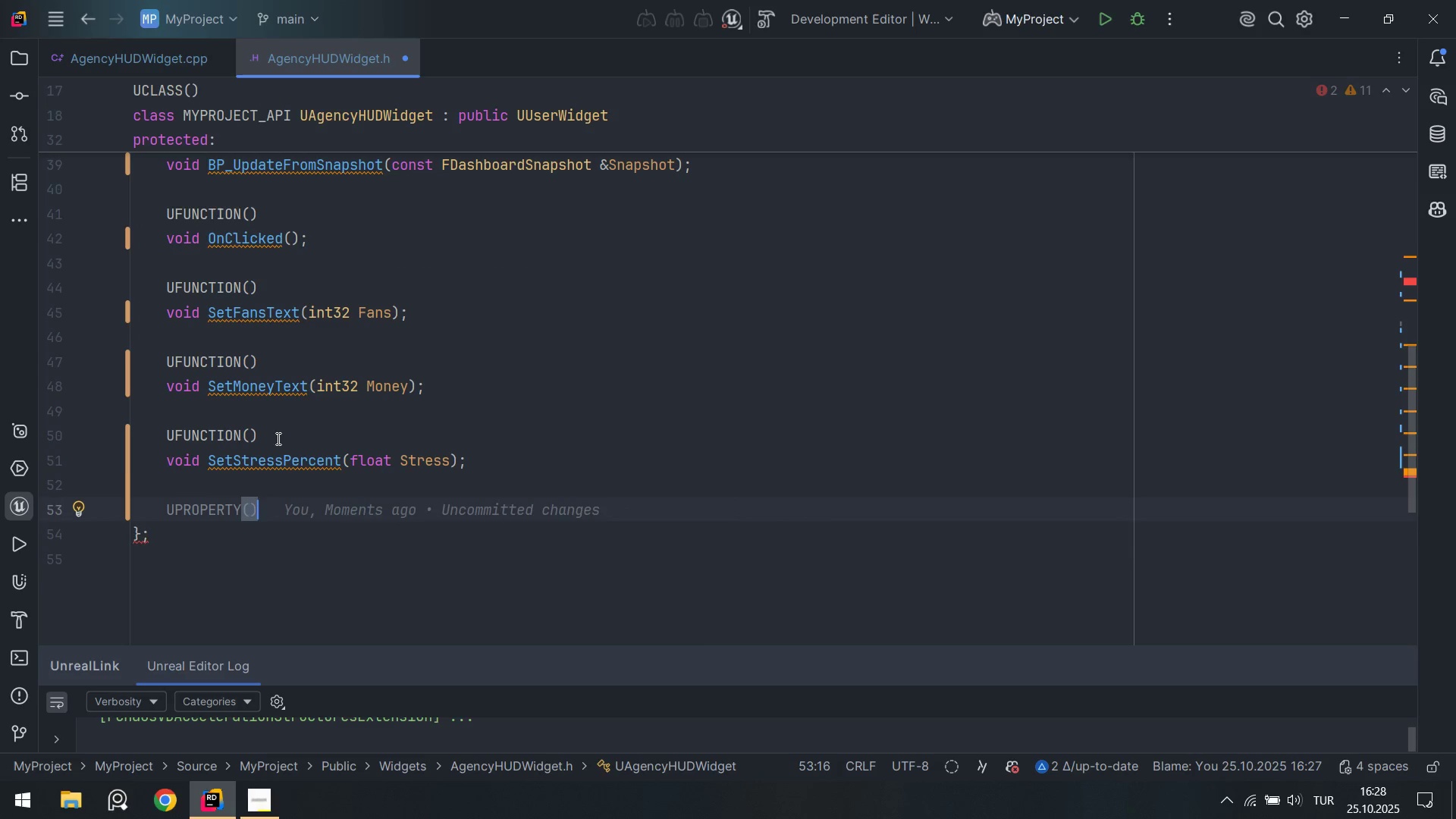 
key(Enter)
 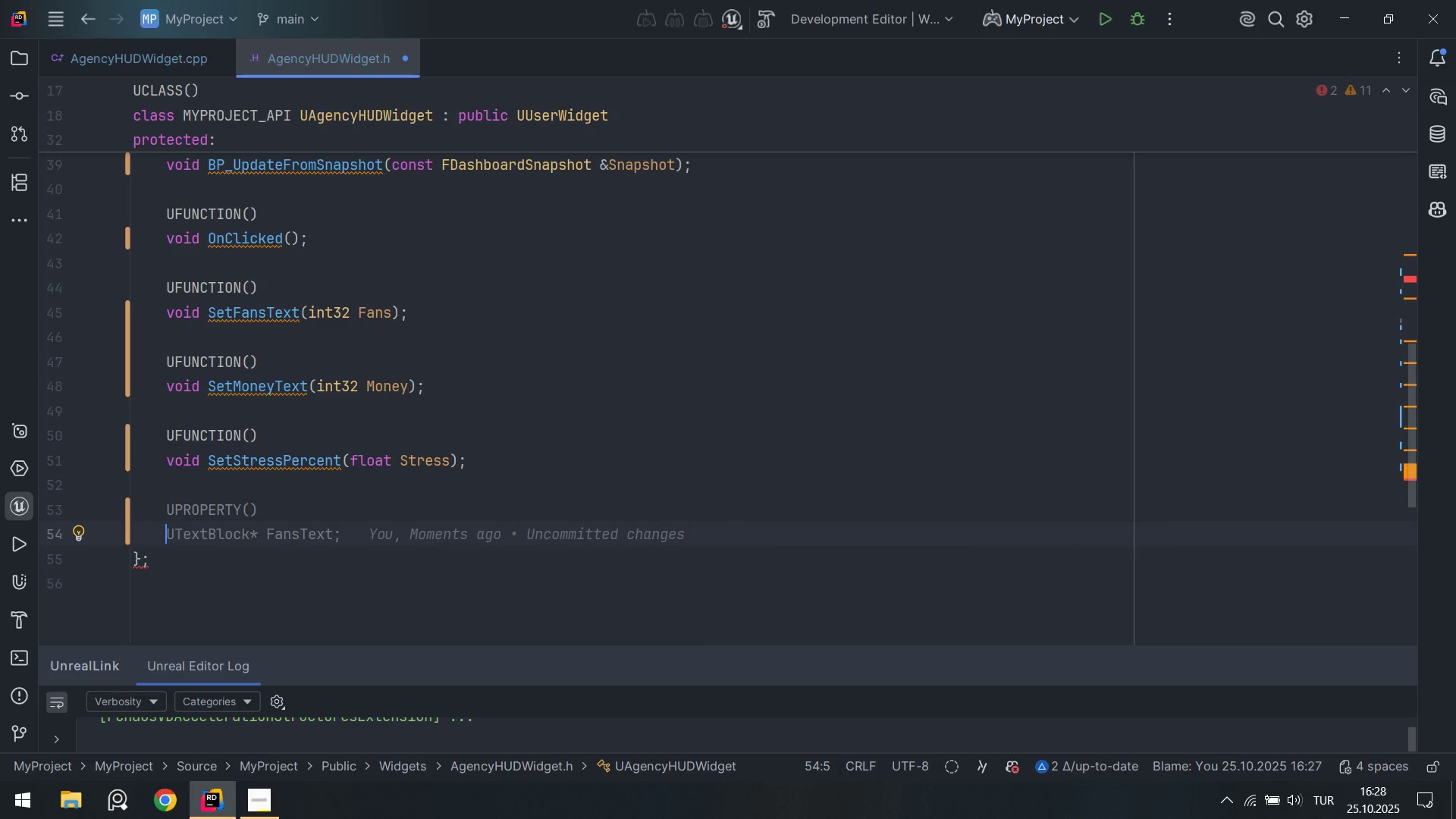 
key(Tab)
 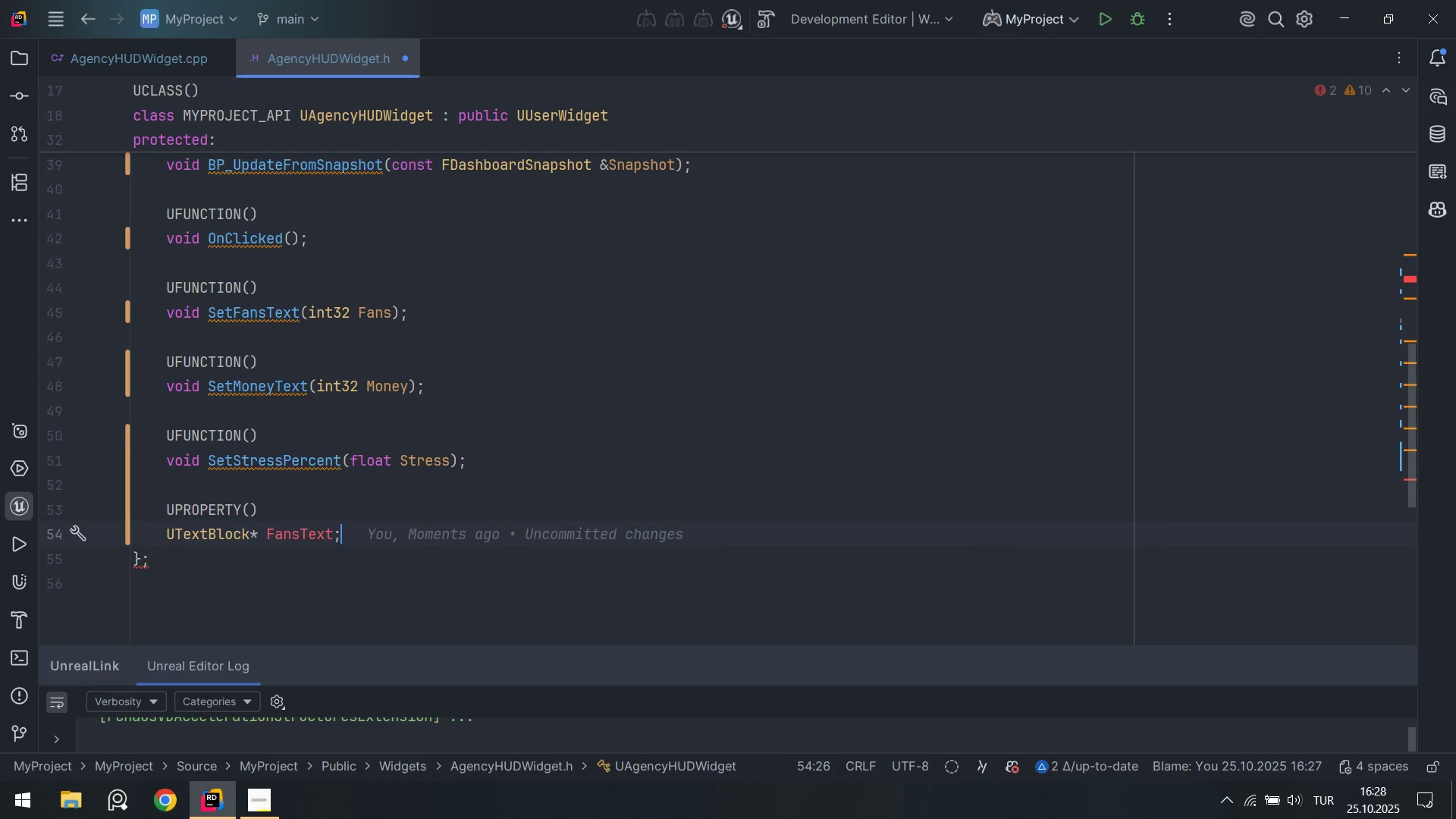 
key(Enter)
 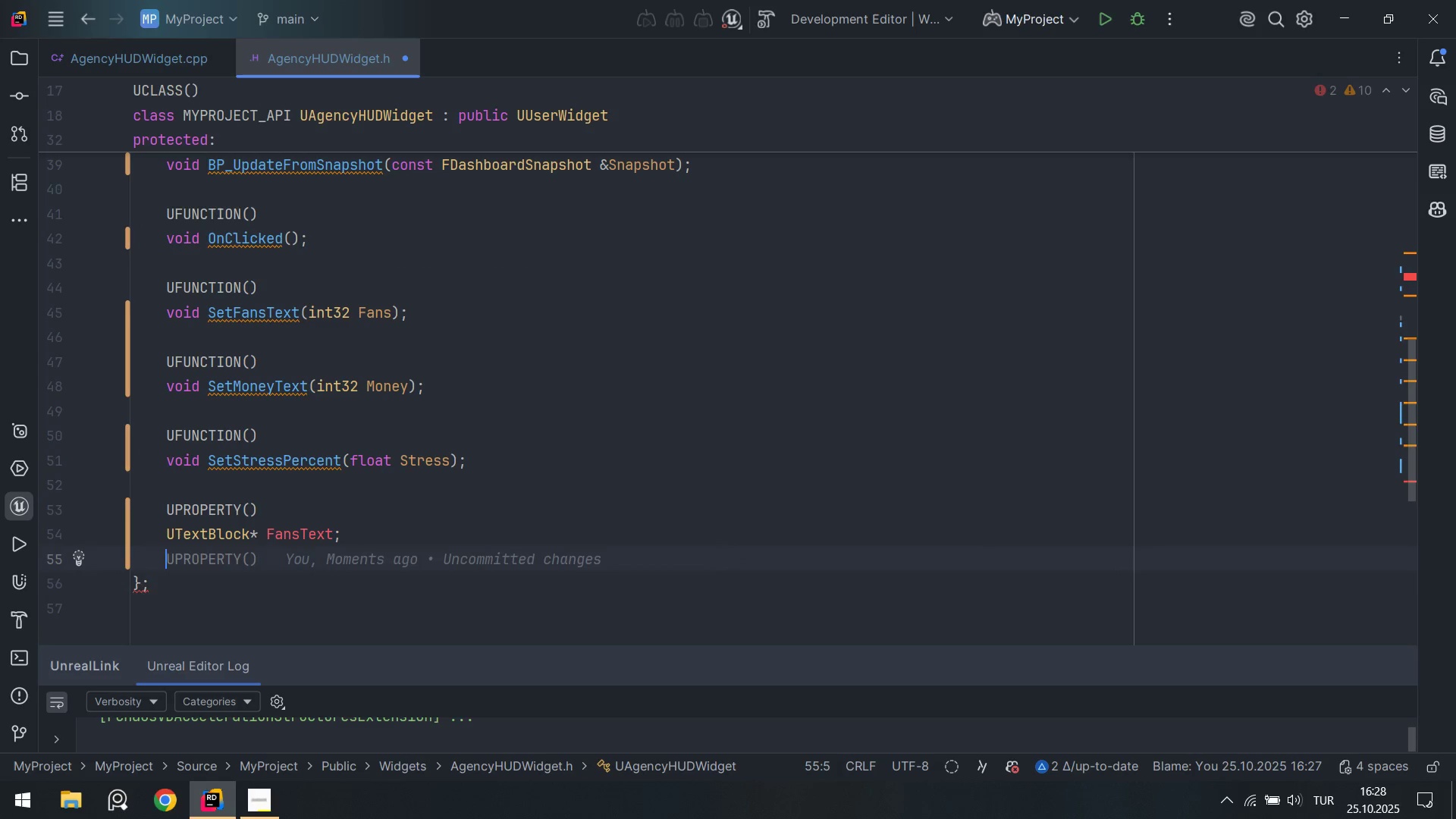 
key(Enter)
 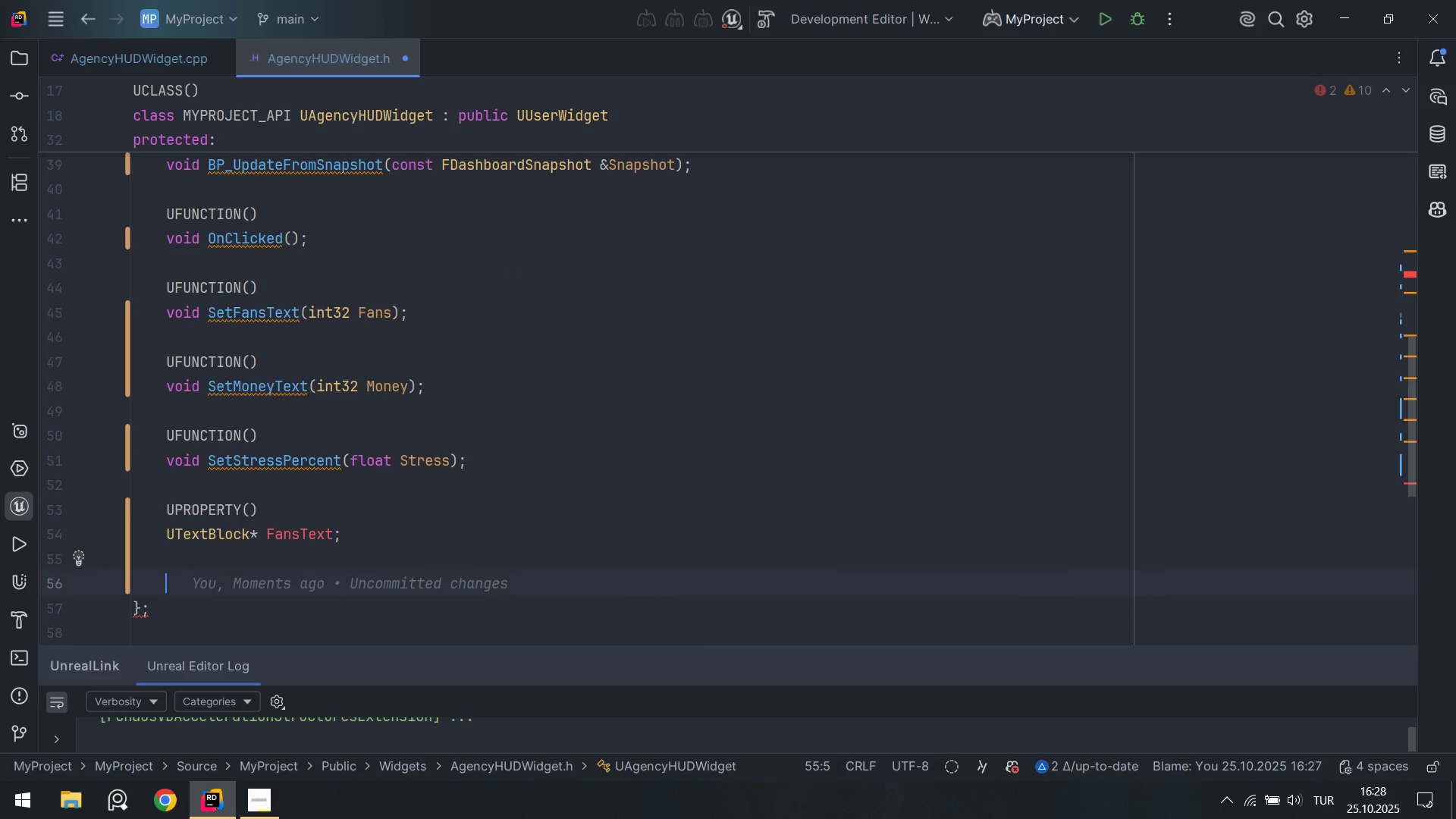 
key(Enter)
 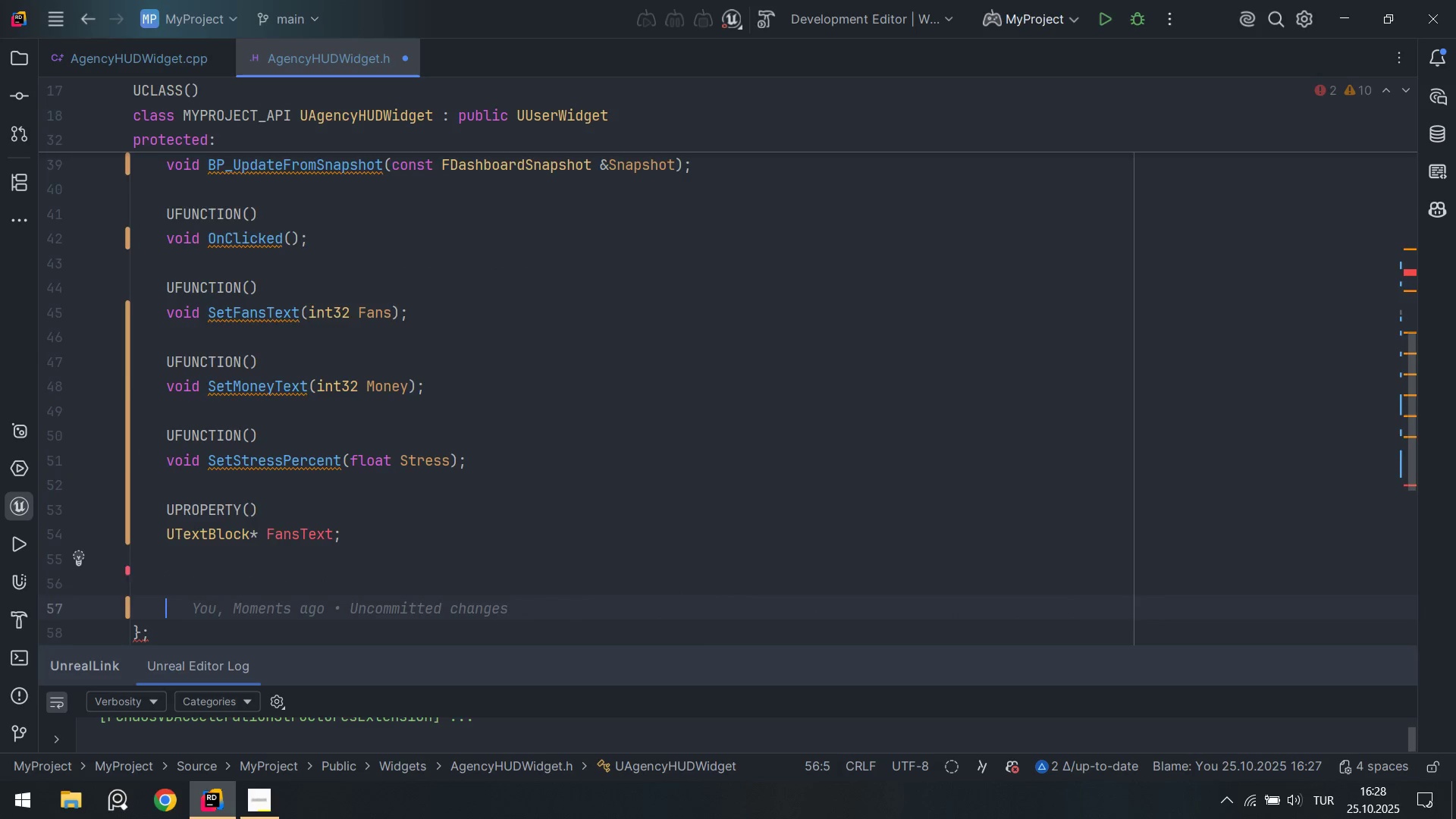 
key(Enter)
 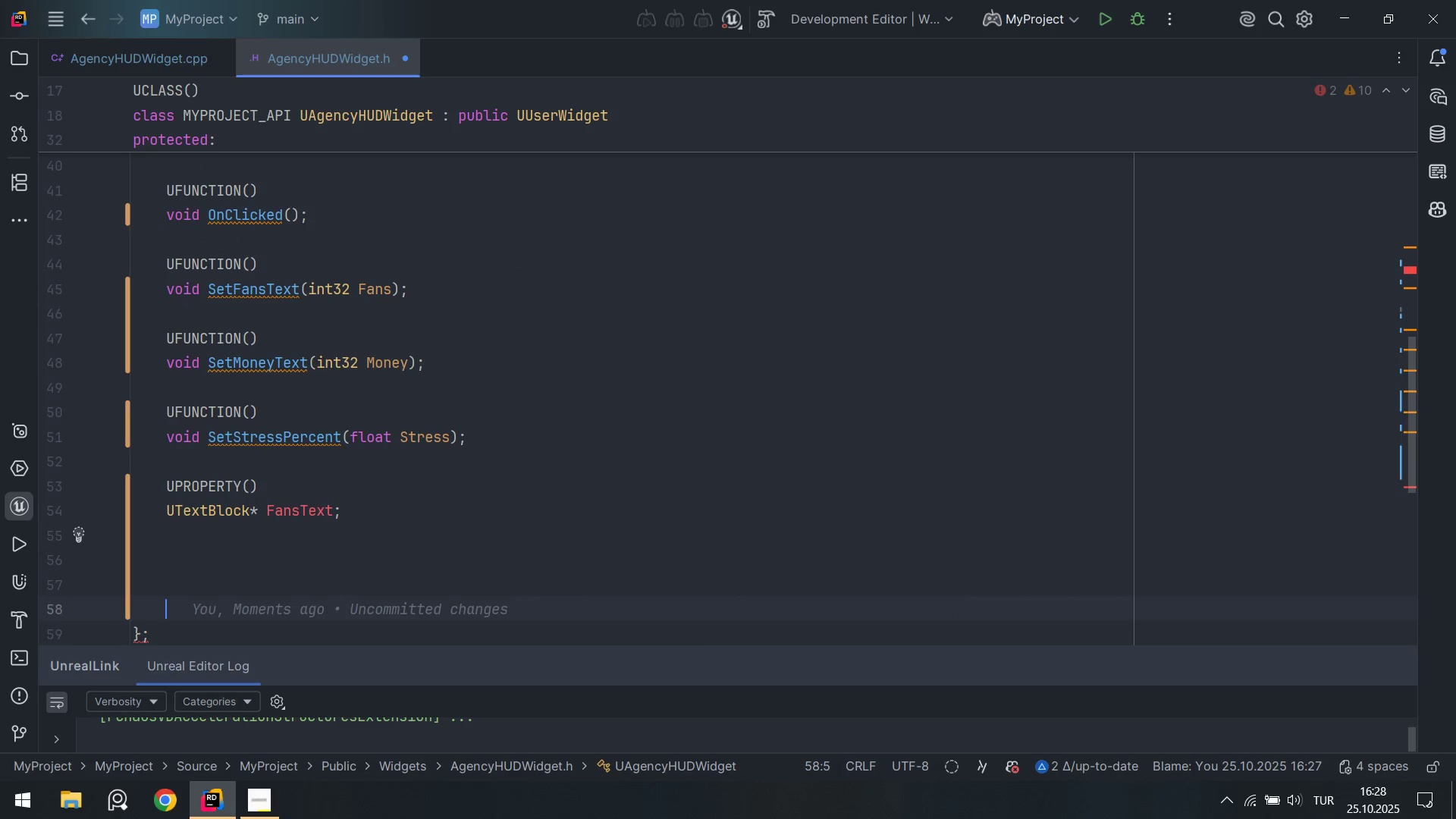 
key(ArrowUp)
 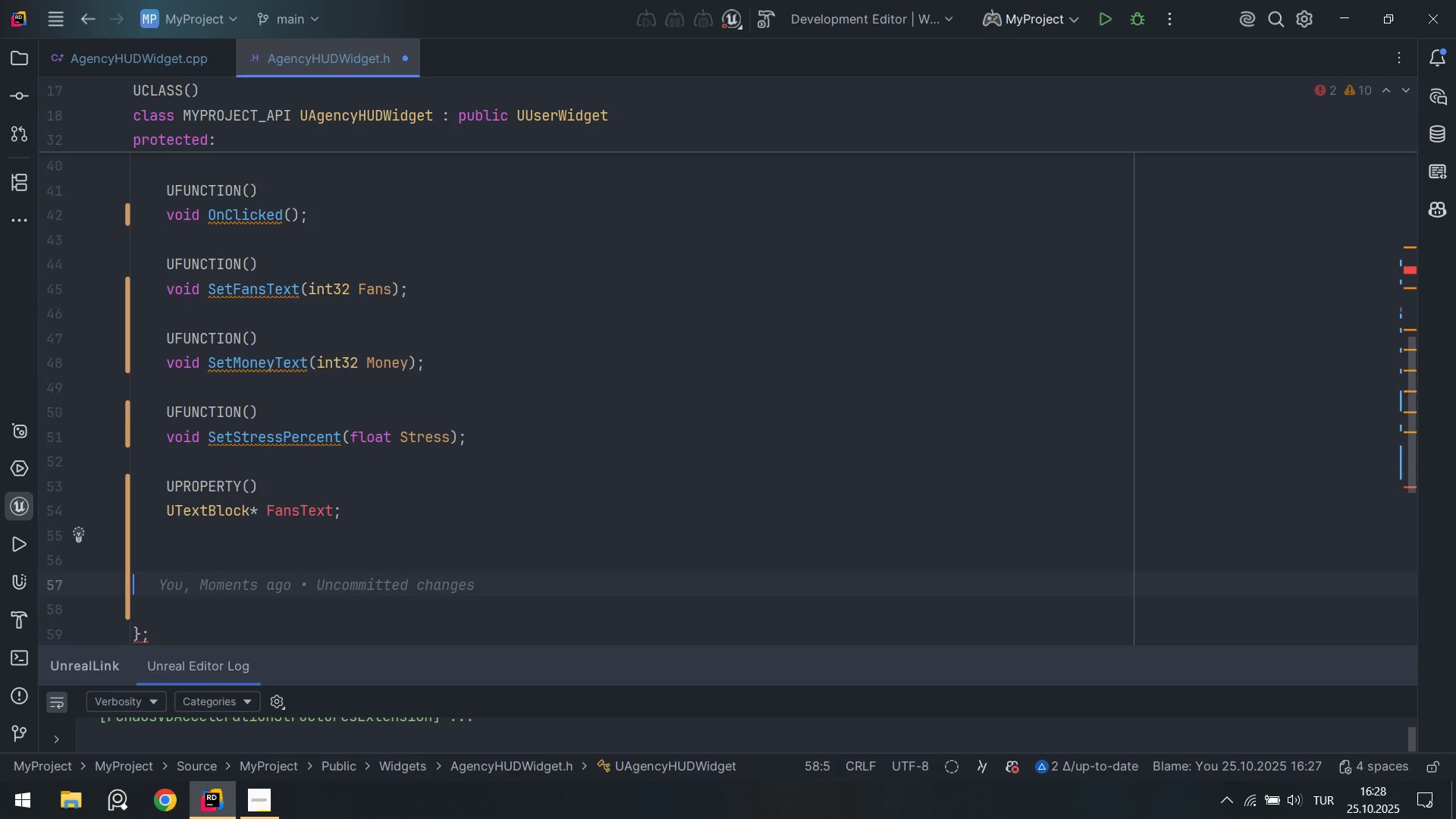 
key(ArrowUp)
 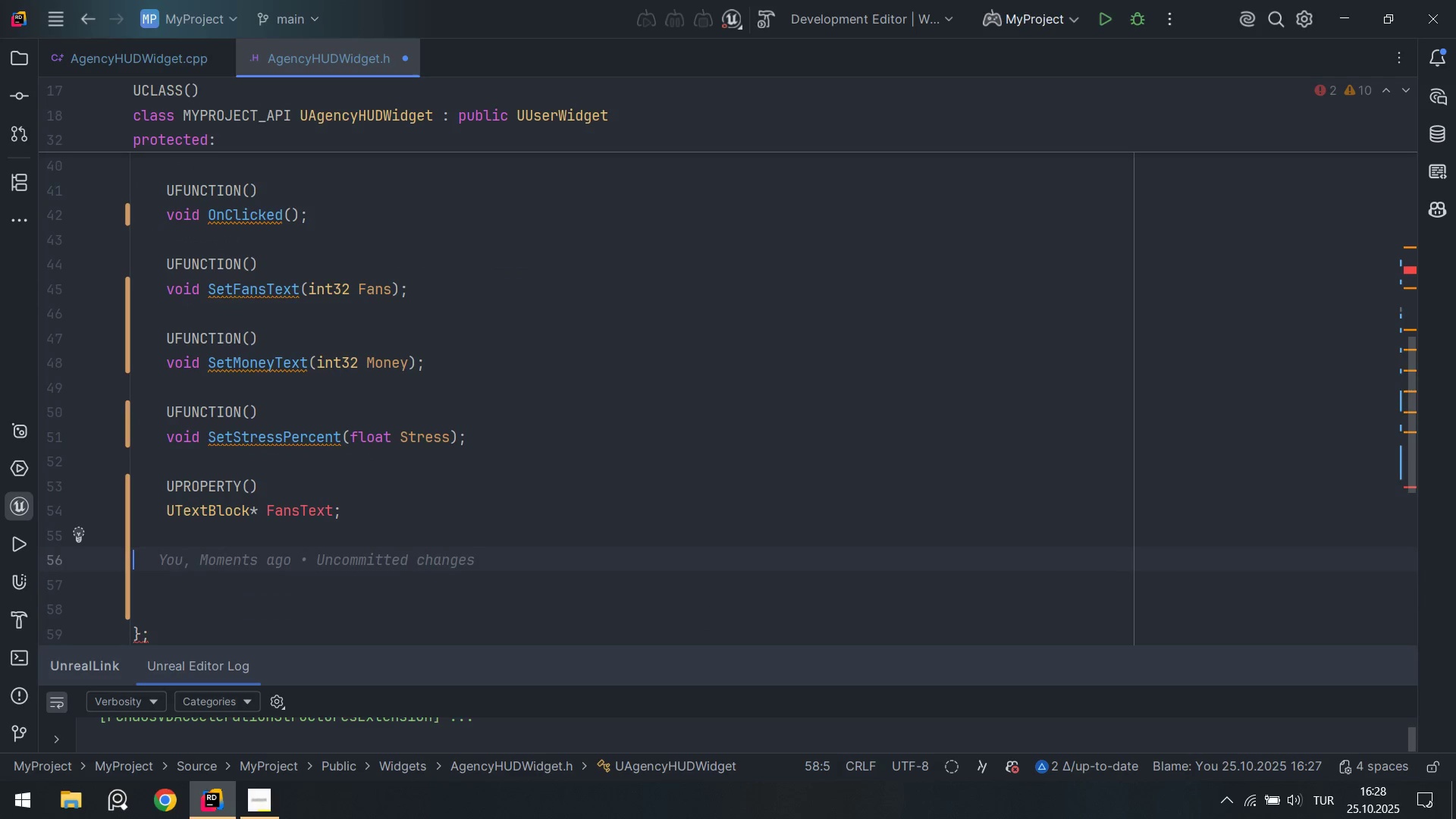 
key(ArrowUp)
 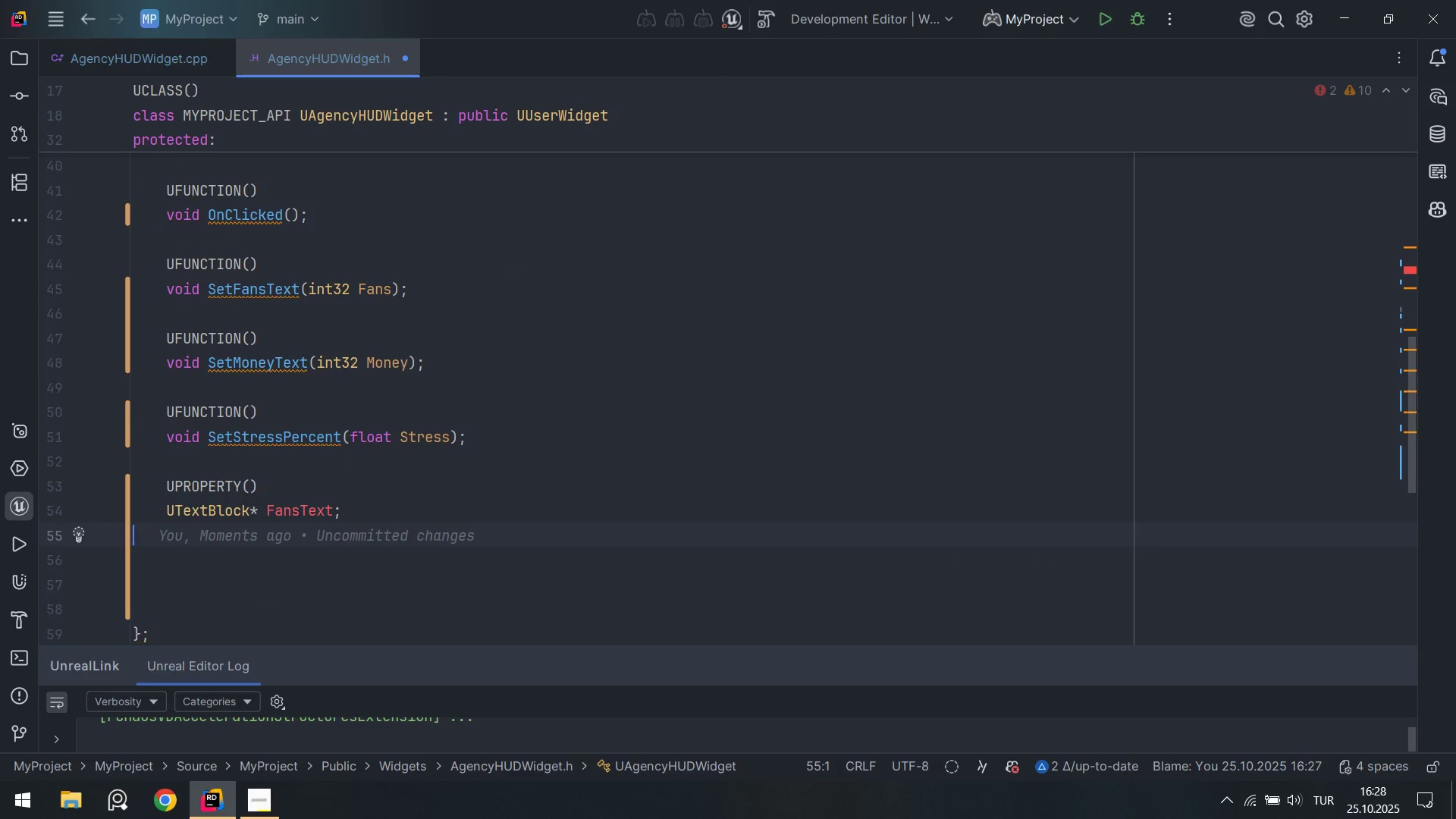 
key(Enter)
 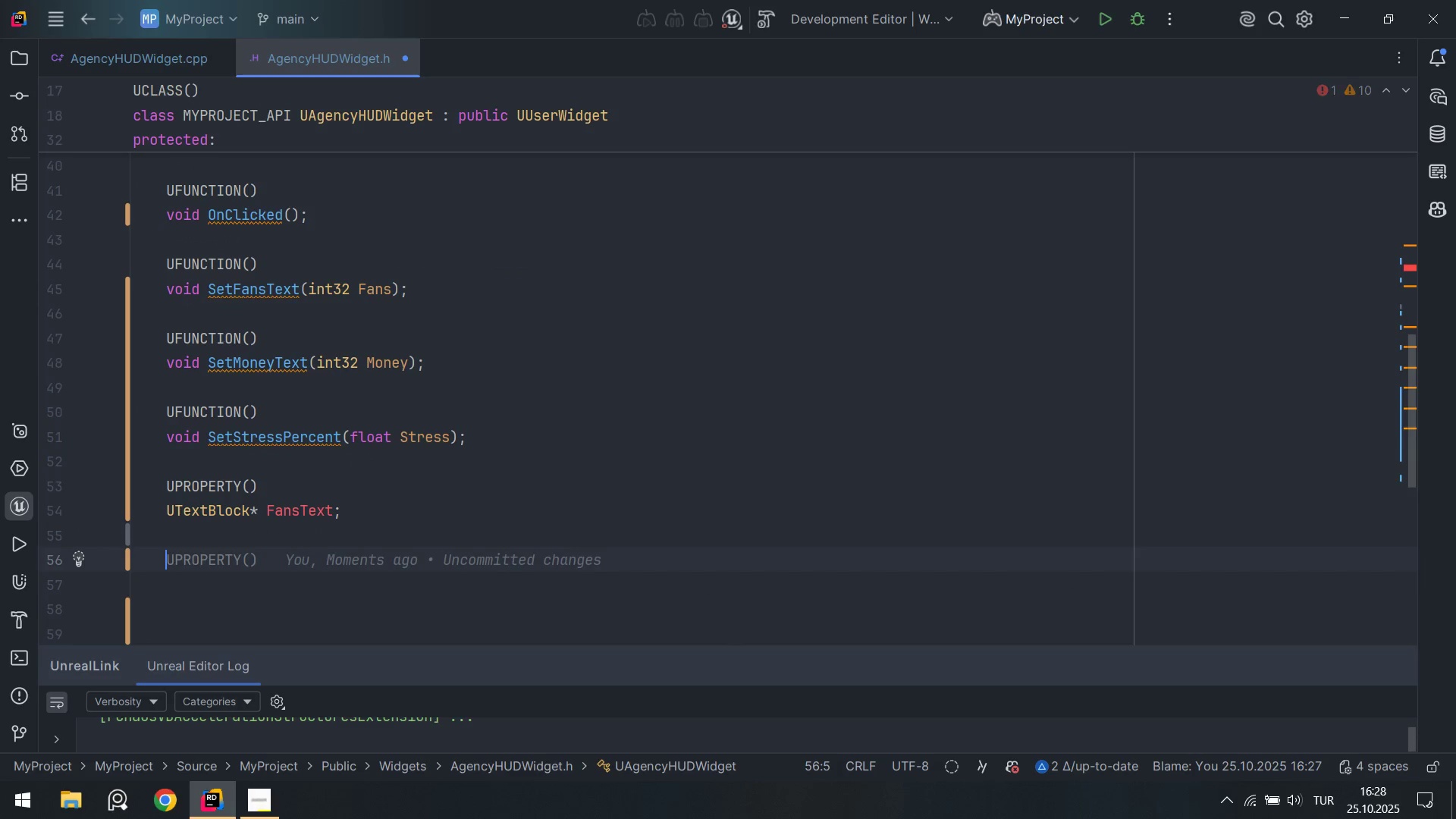 
key(Tab)
 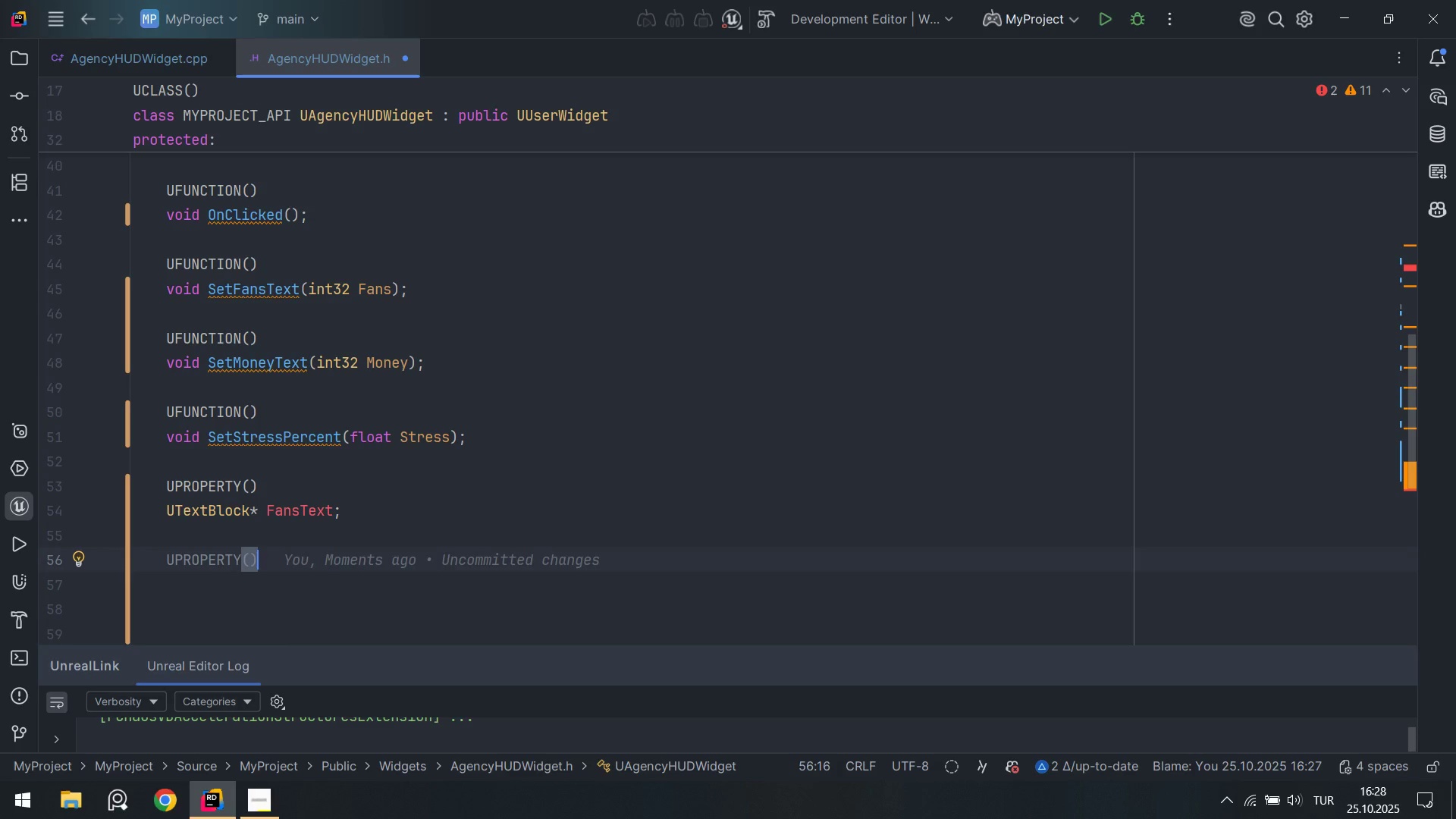 
key(ArrowUp)
 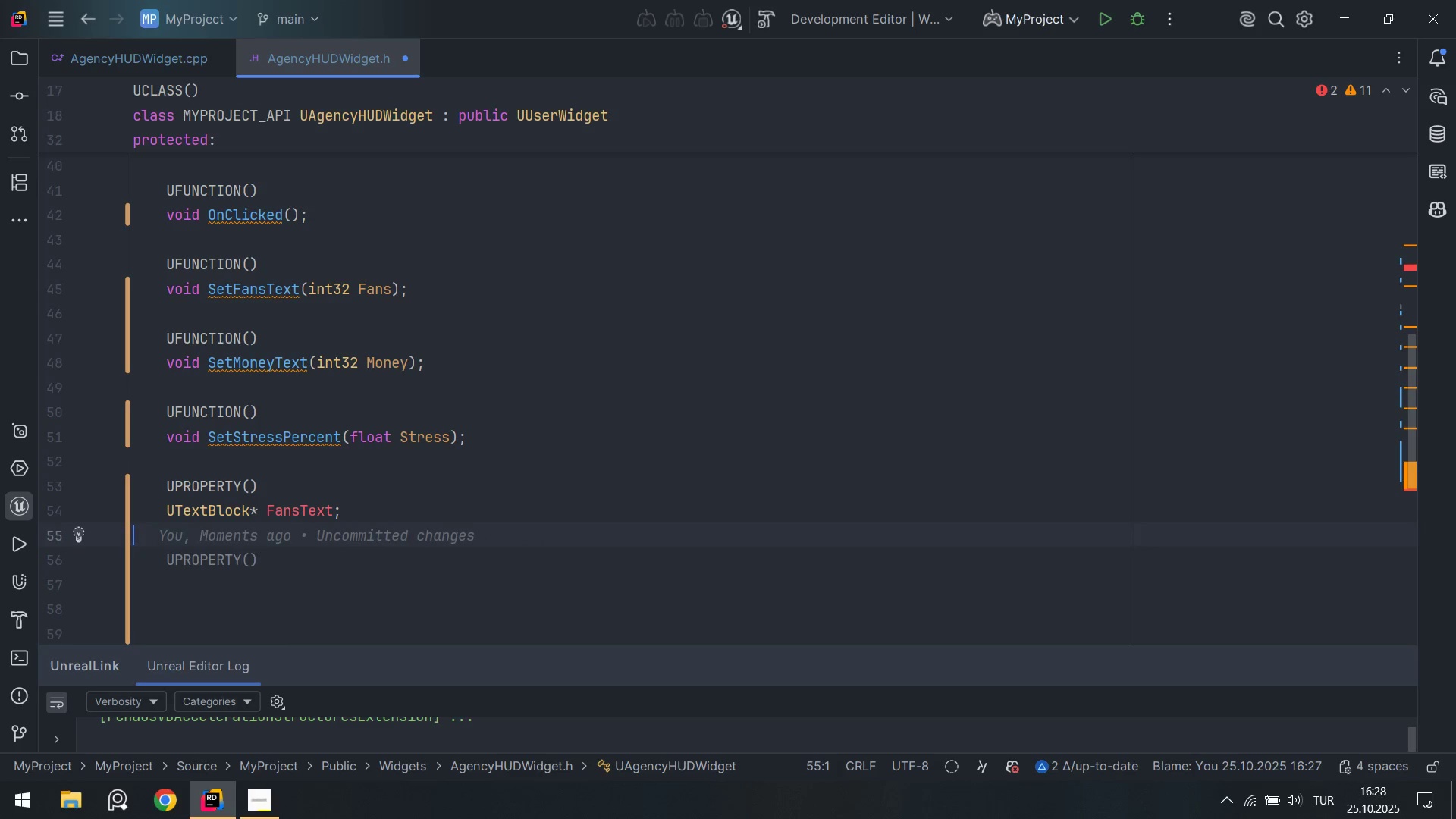 
key(ArrowUp)
 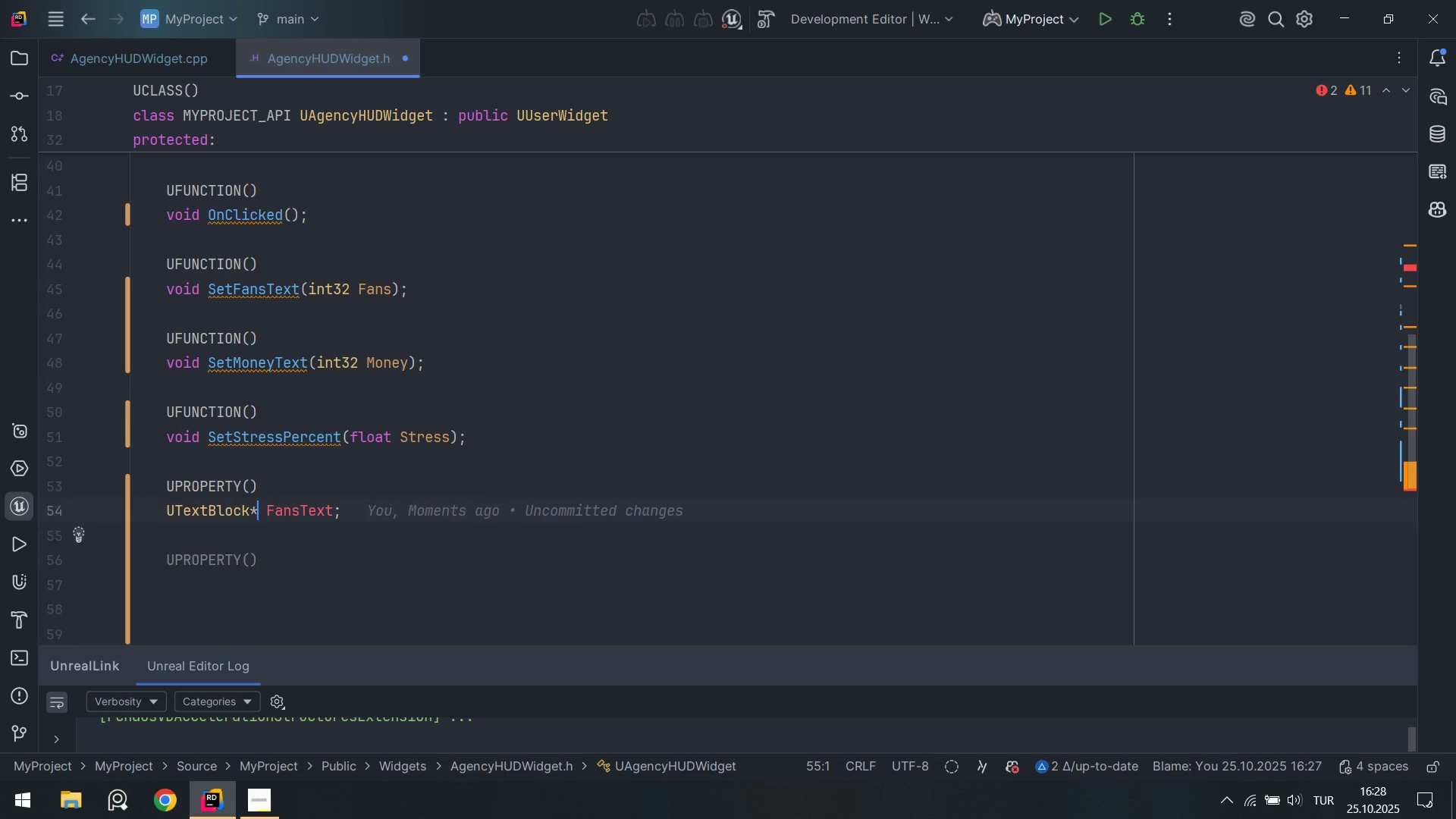 
key(ArrowUp)
 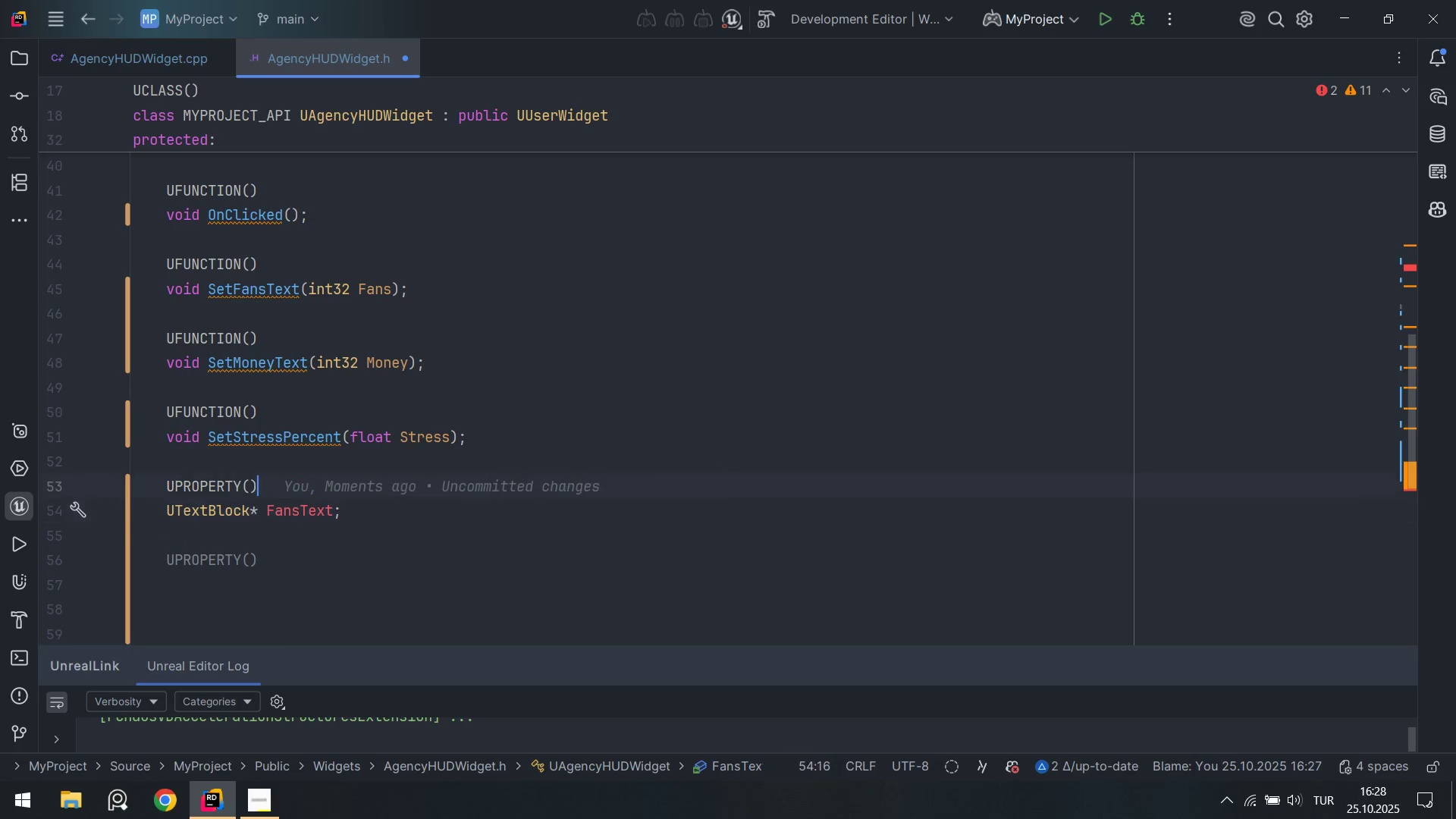 
key(ArrowUp)
 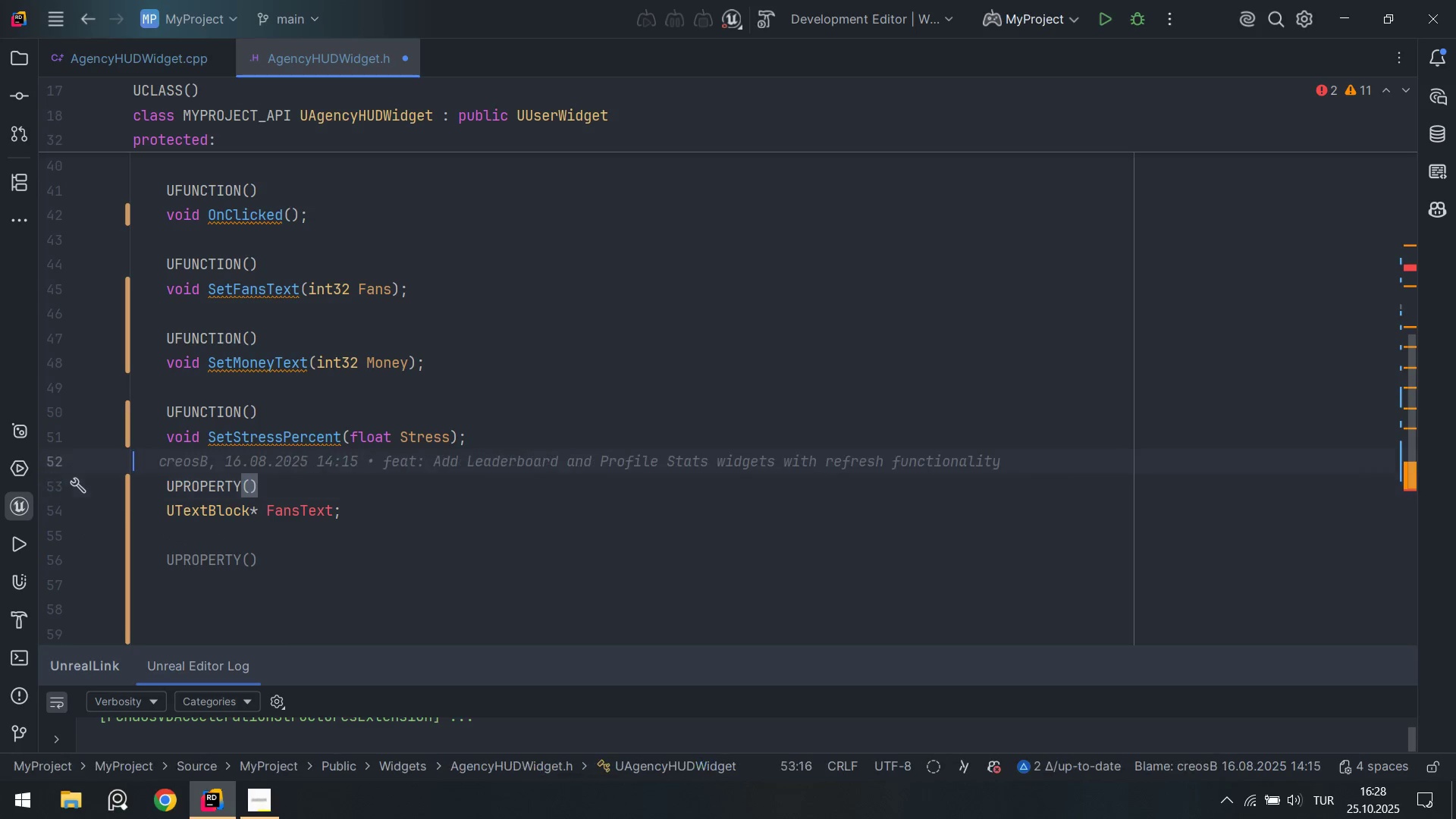 
key(ArrowUp)
 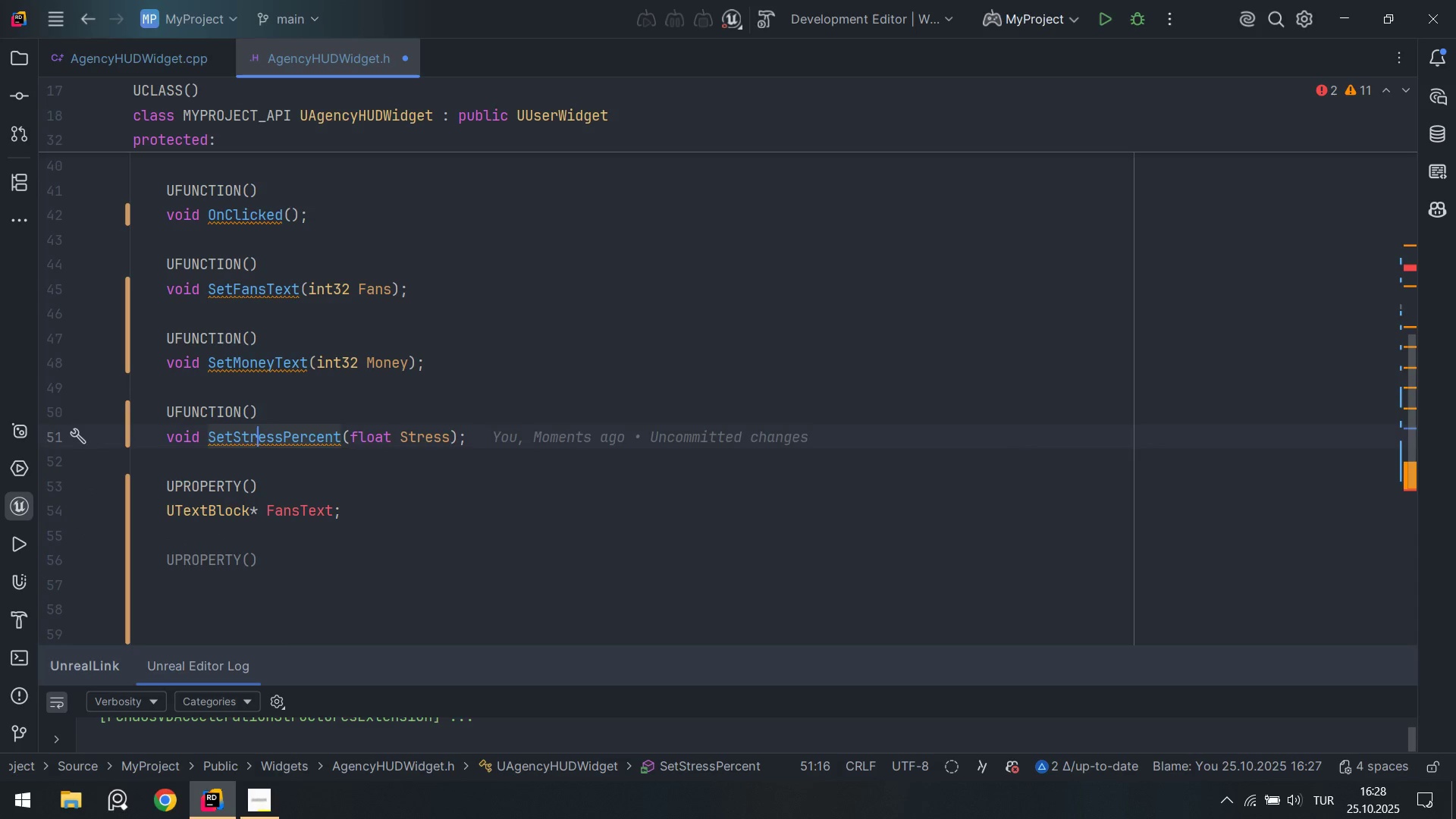 
key(ArrowUp)
 